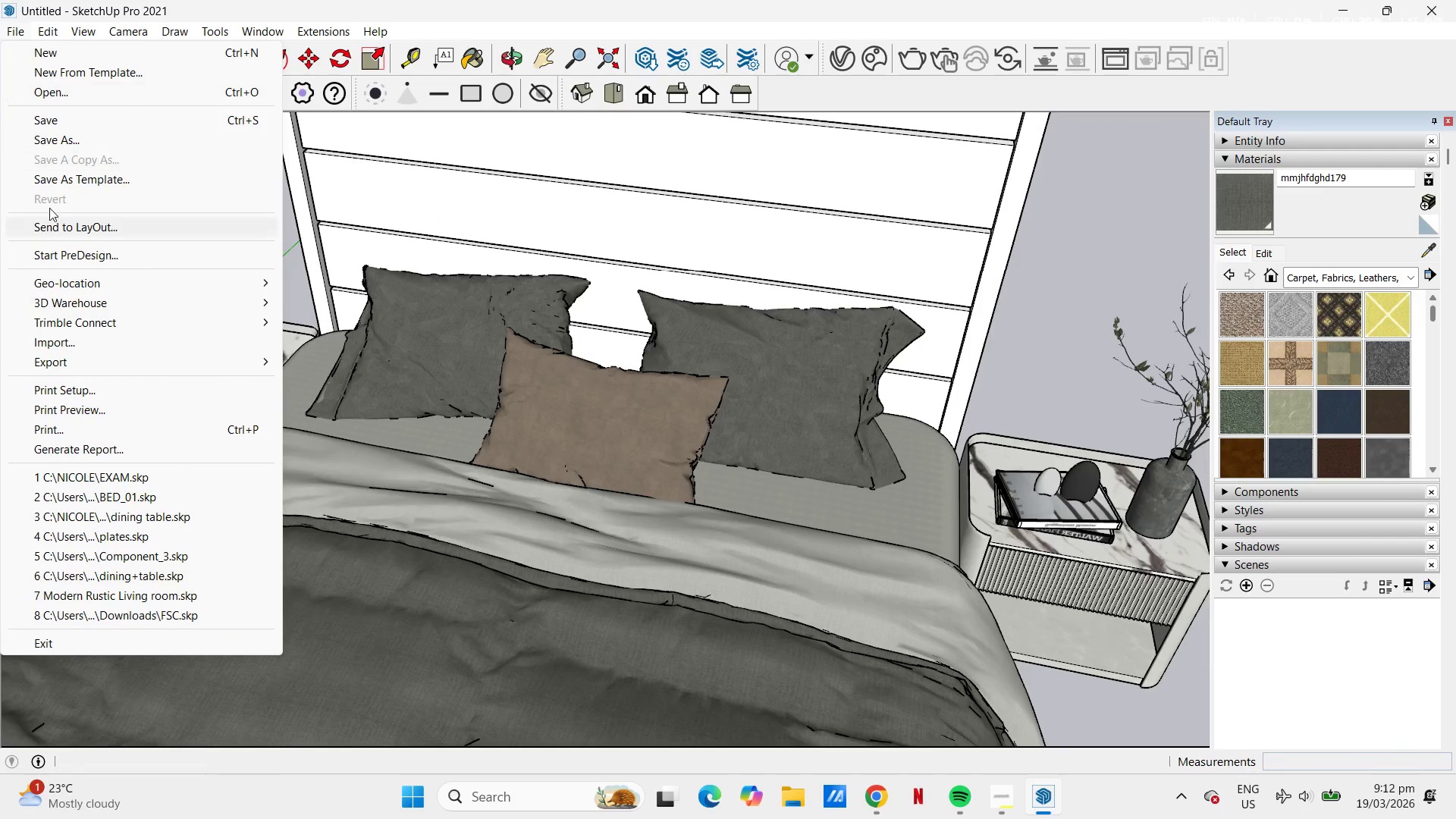 
left_click([67, 337])
 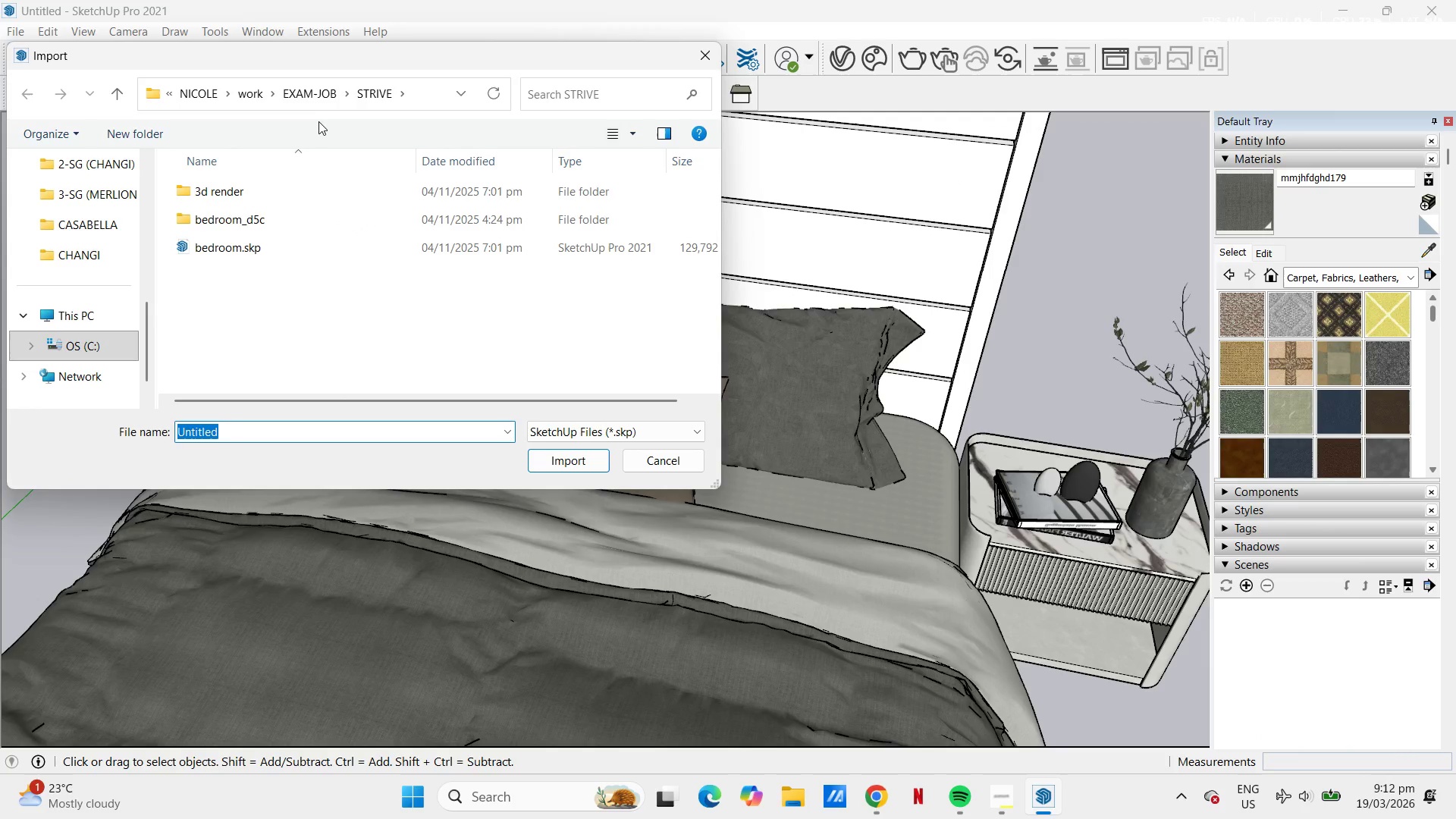 
scroll: coordinate [97, 246], scroll_direction: up, amount: 3.0
 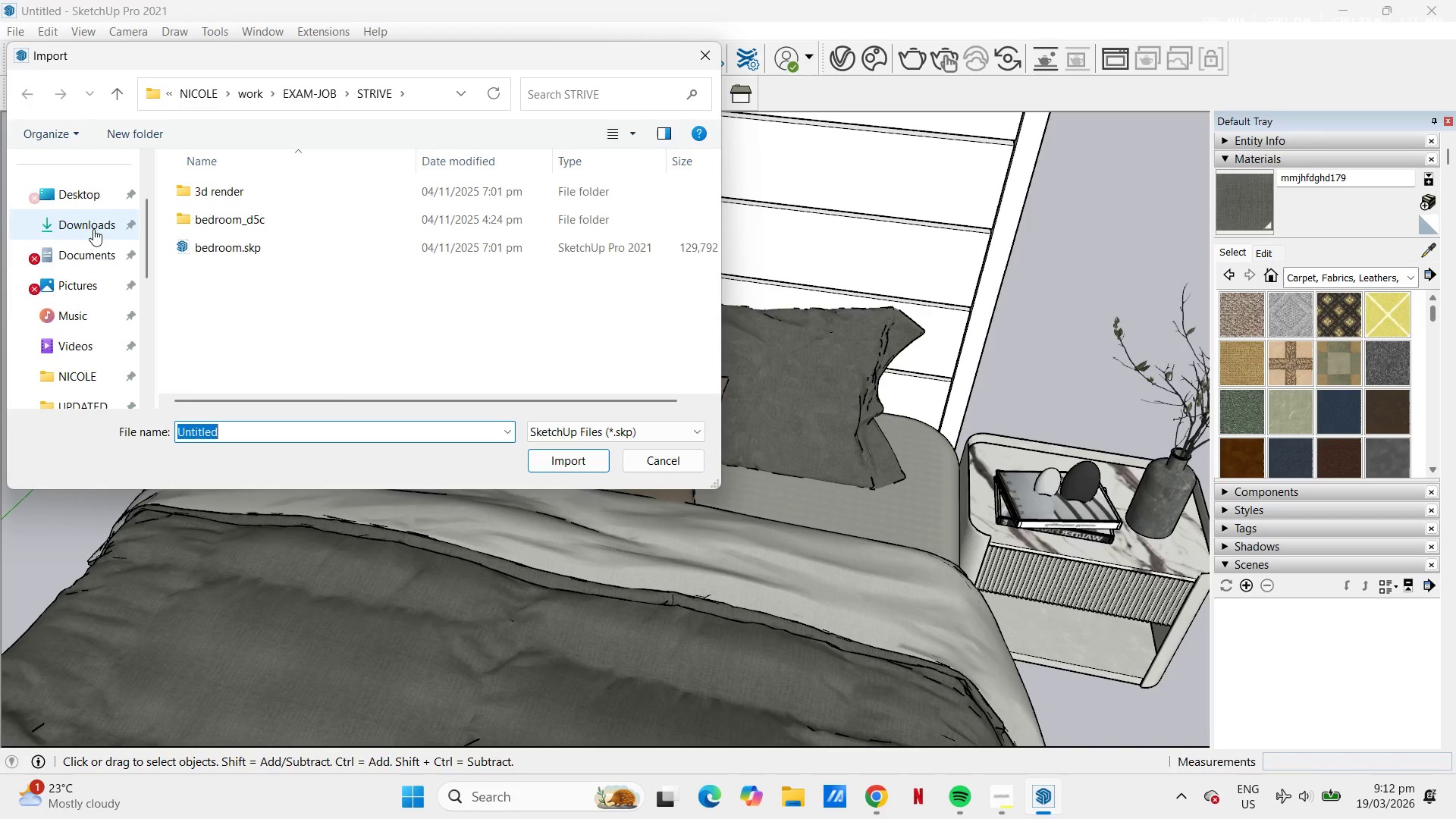 
left_click([93, 228])
 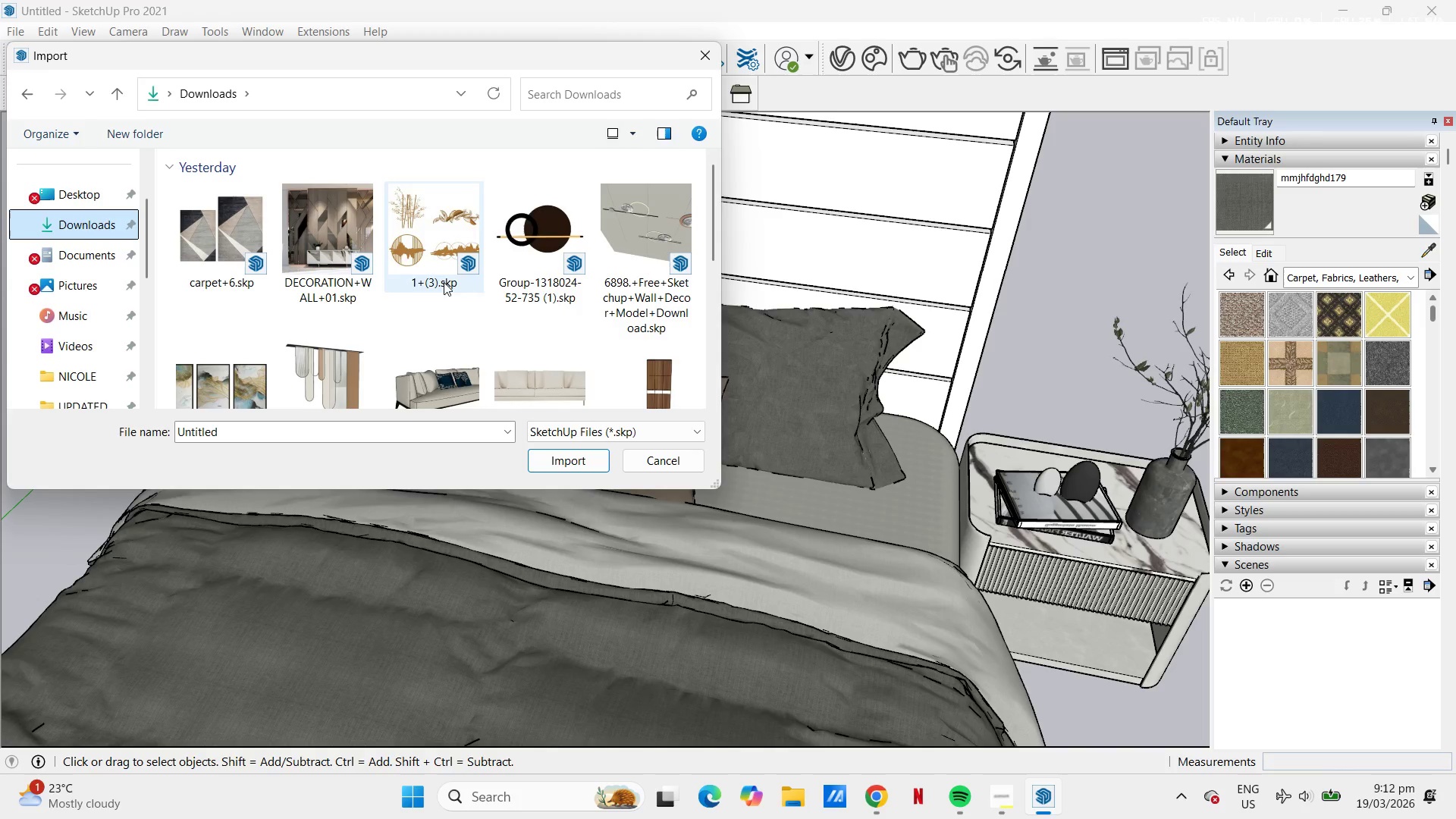 
scroll: coordinate [678, 187], scroll_direction: down, amount: 2.0
 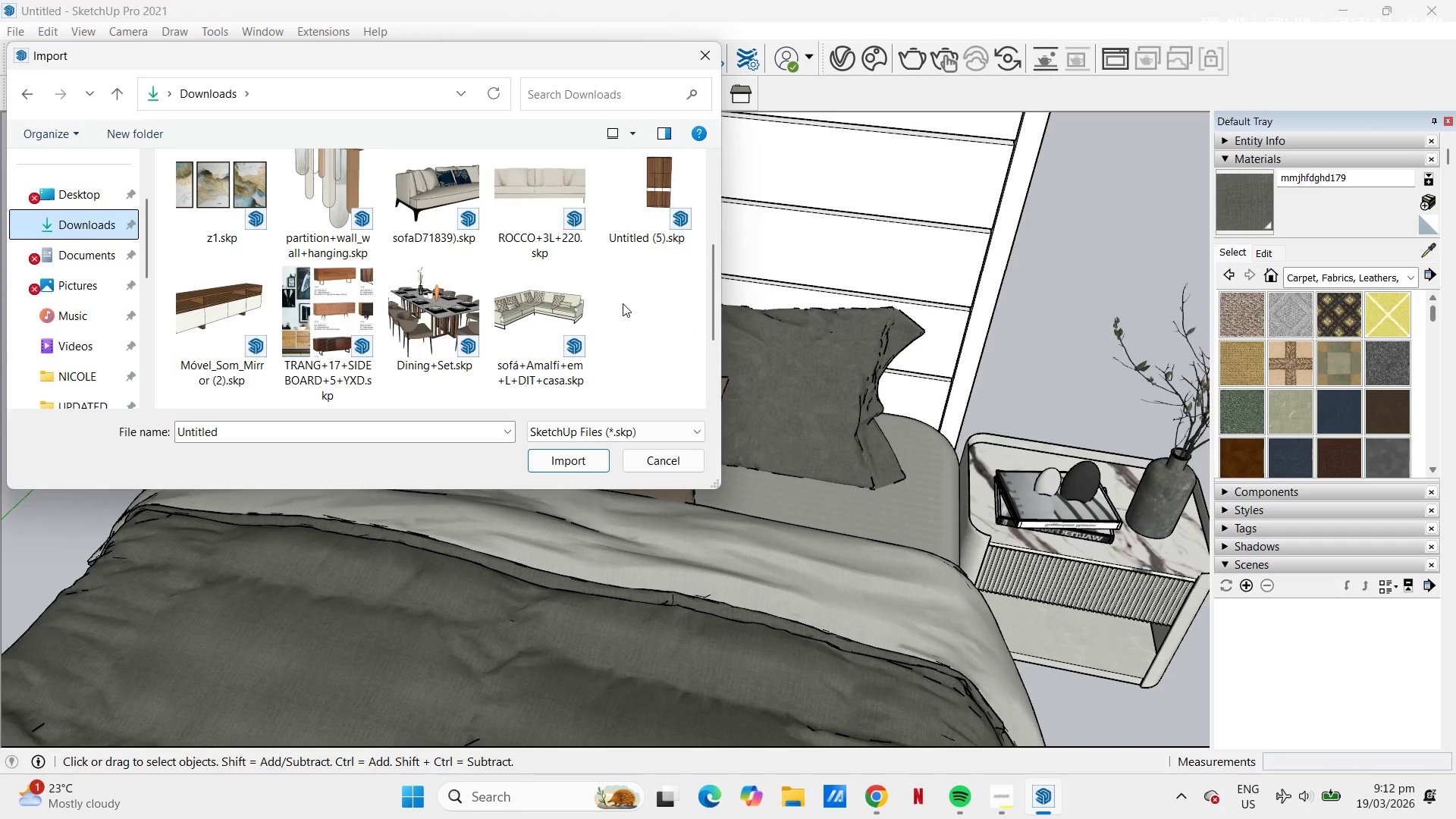 
scroll: coordinate [584, 364], scroll_direction: up, amount: 1.0
 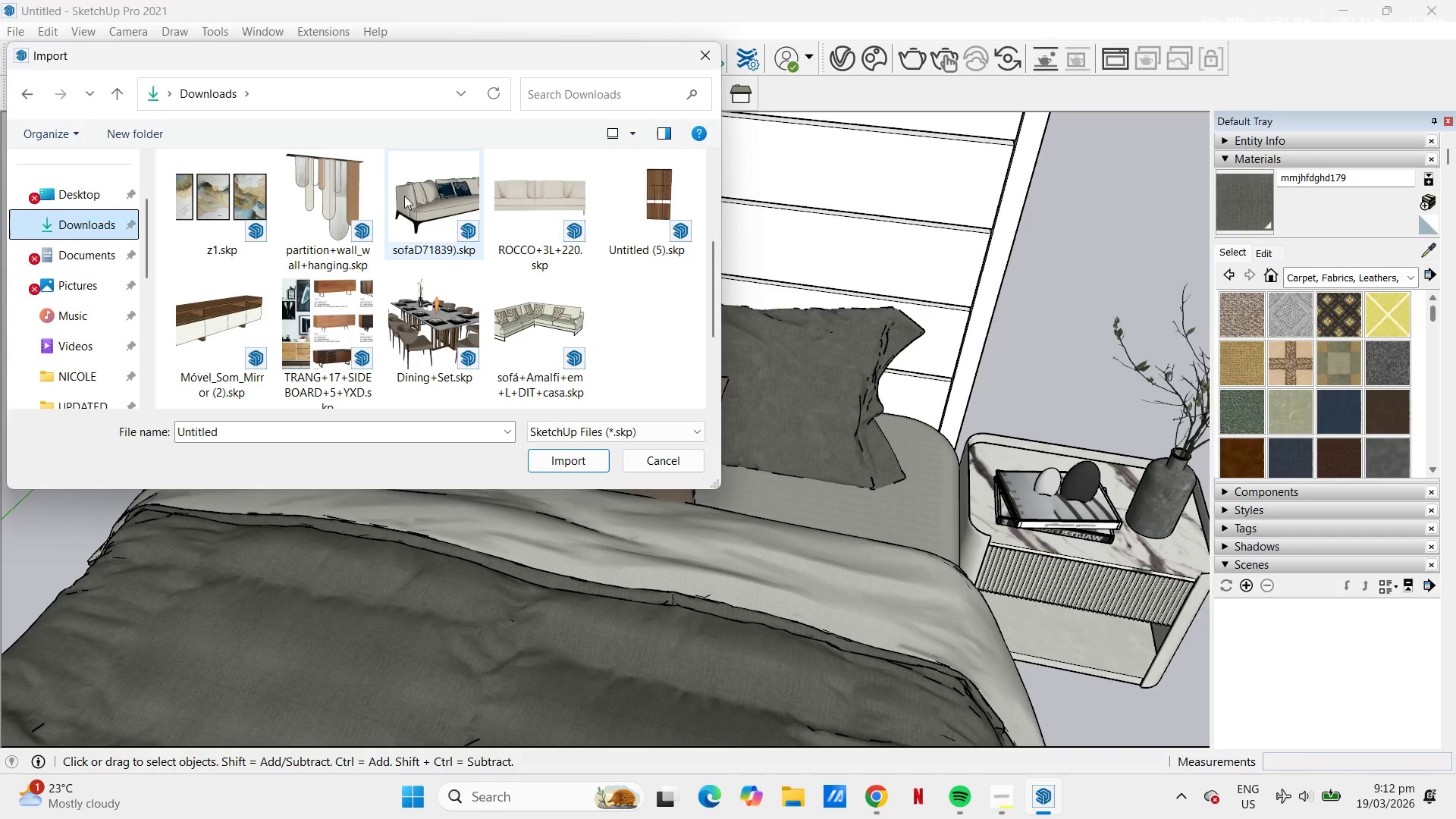 
left_click([434, 208])
 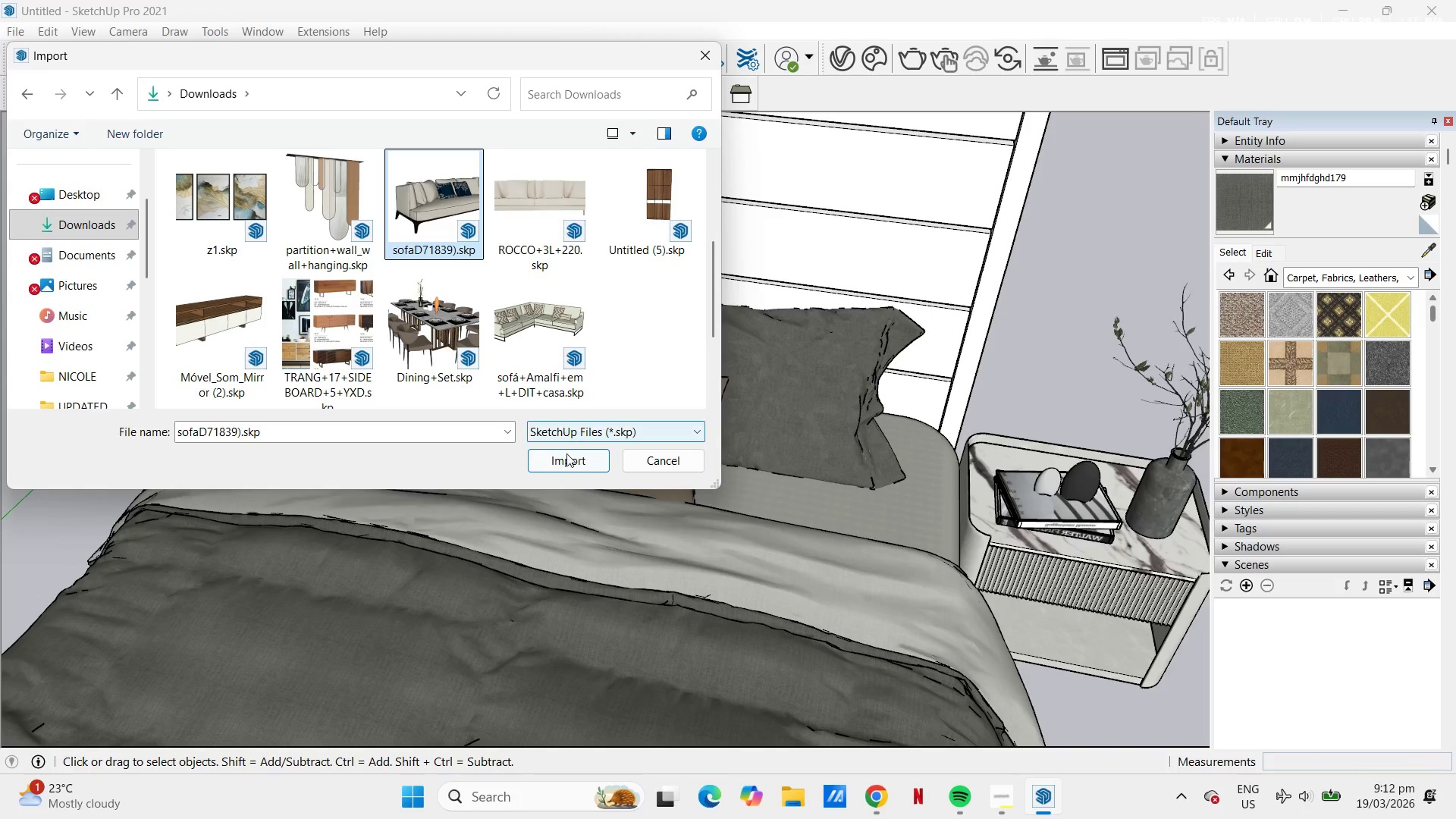 
left_click([569, 462])
 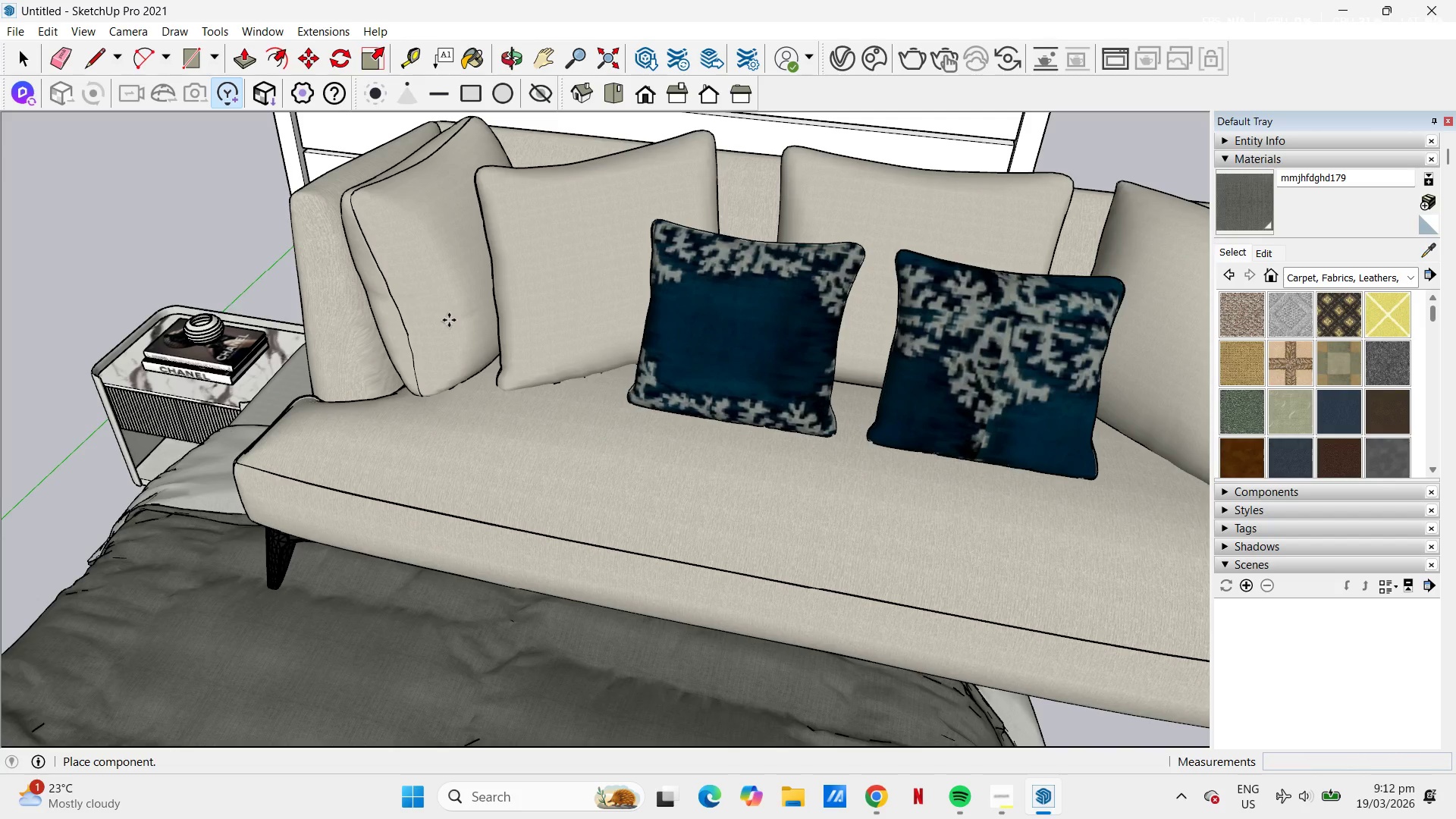 
wait(22.41)
 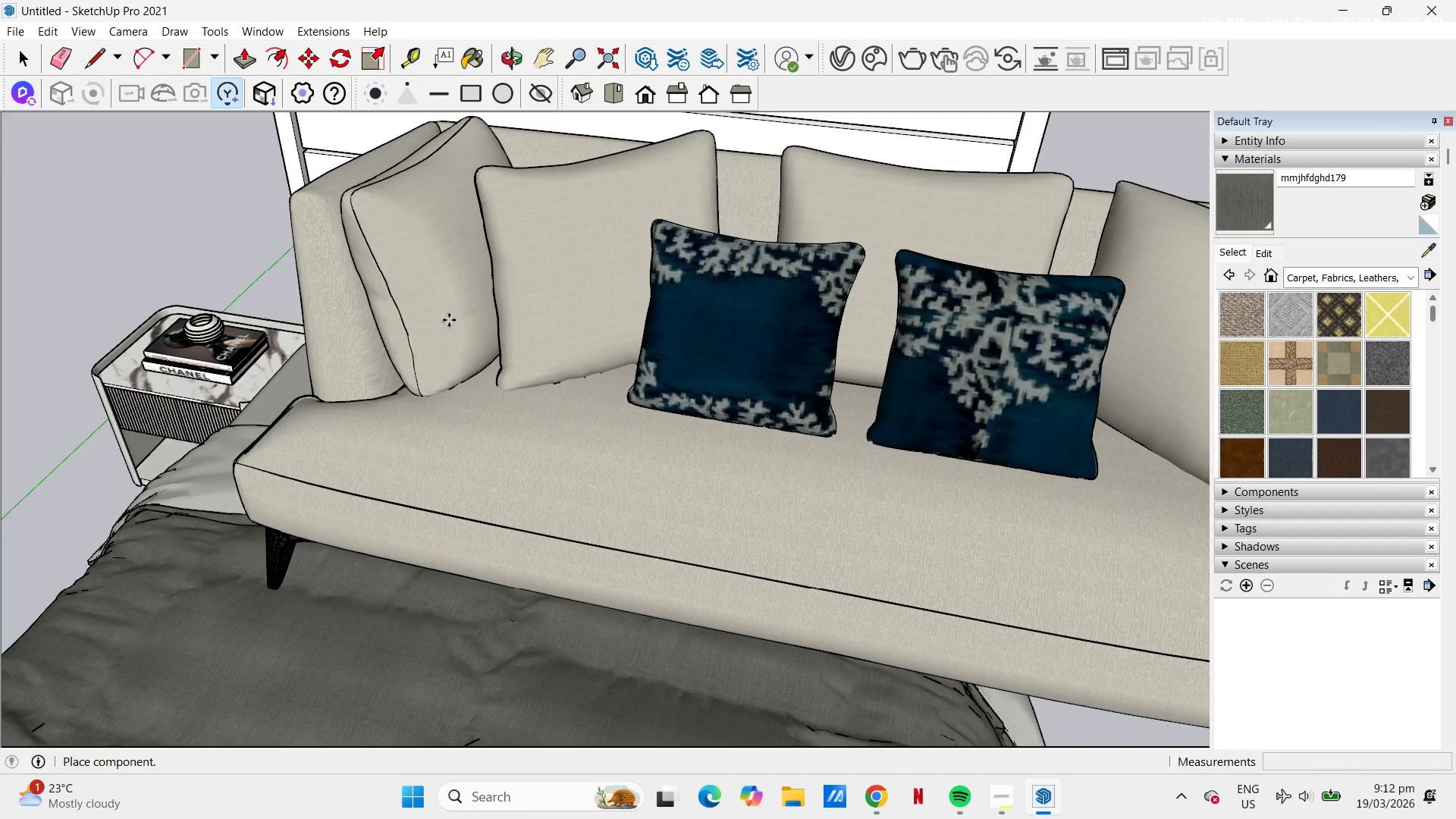 
scroll: coordinate [604, 479], scroll_direction: down, amount: 13.0
 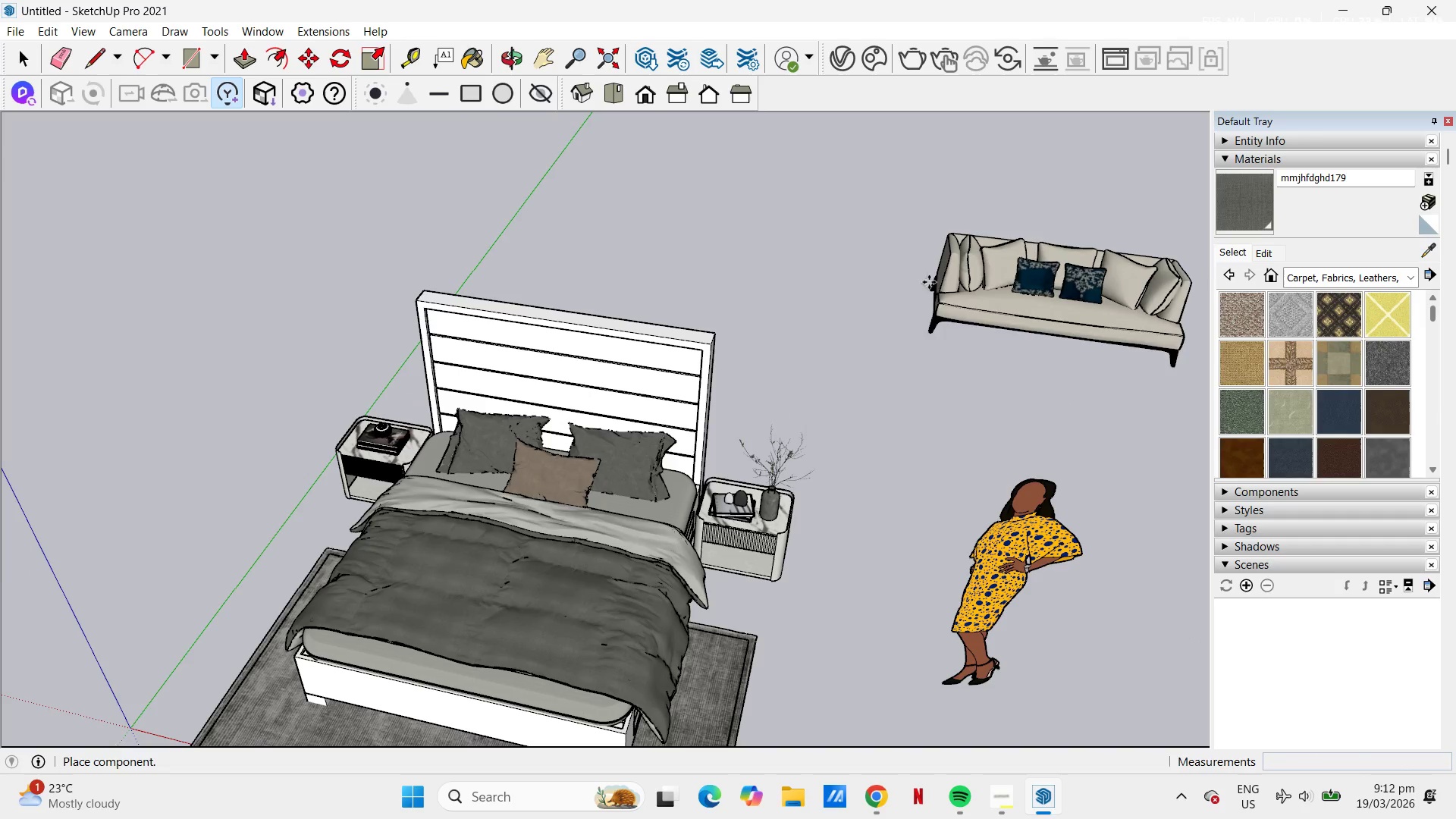 
left_click([874, 322])
 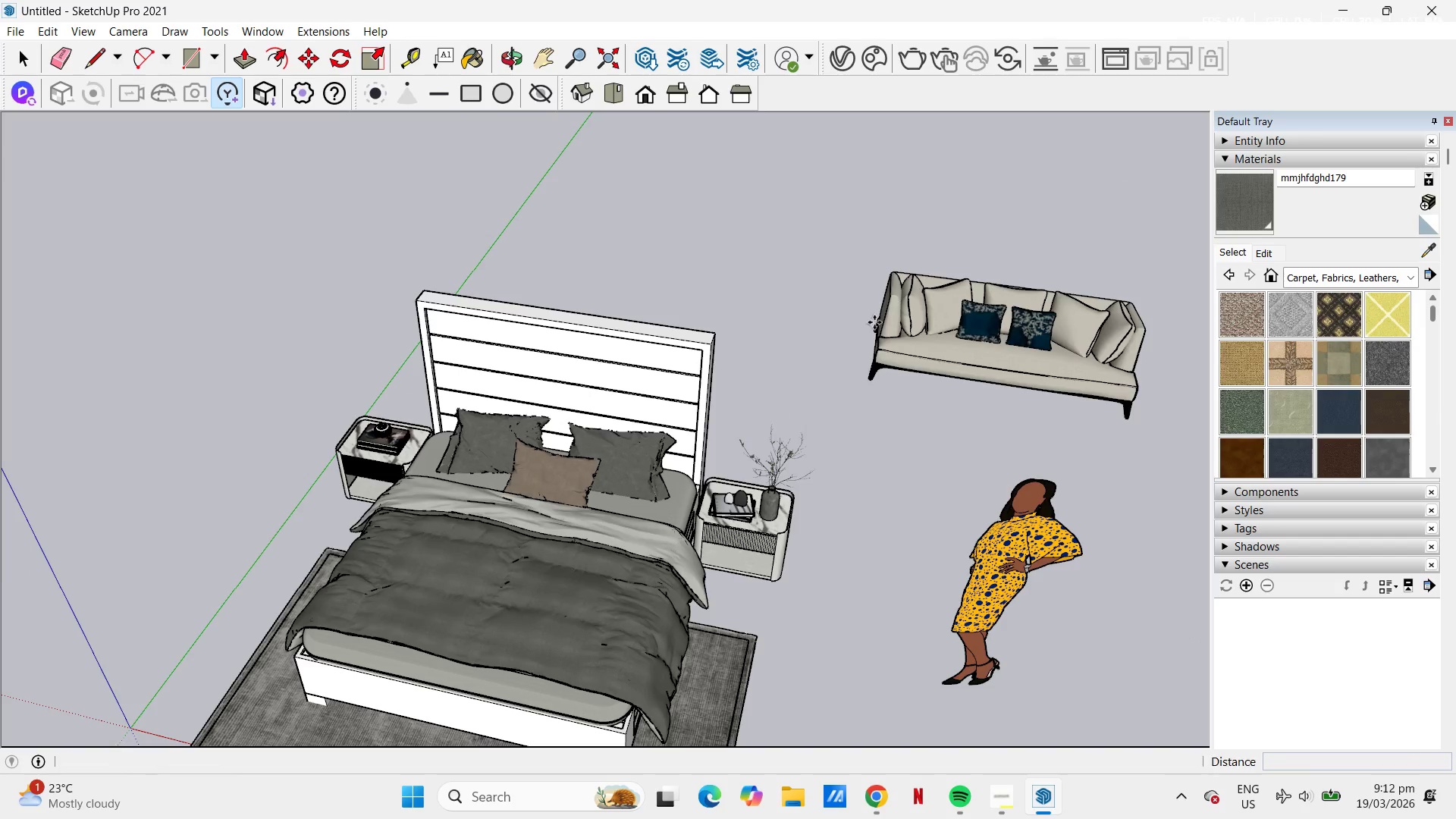 
key(Space)
 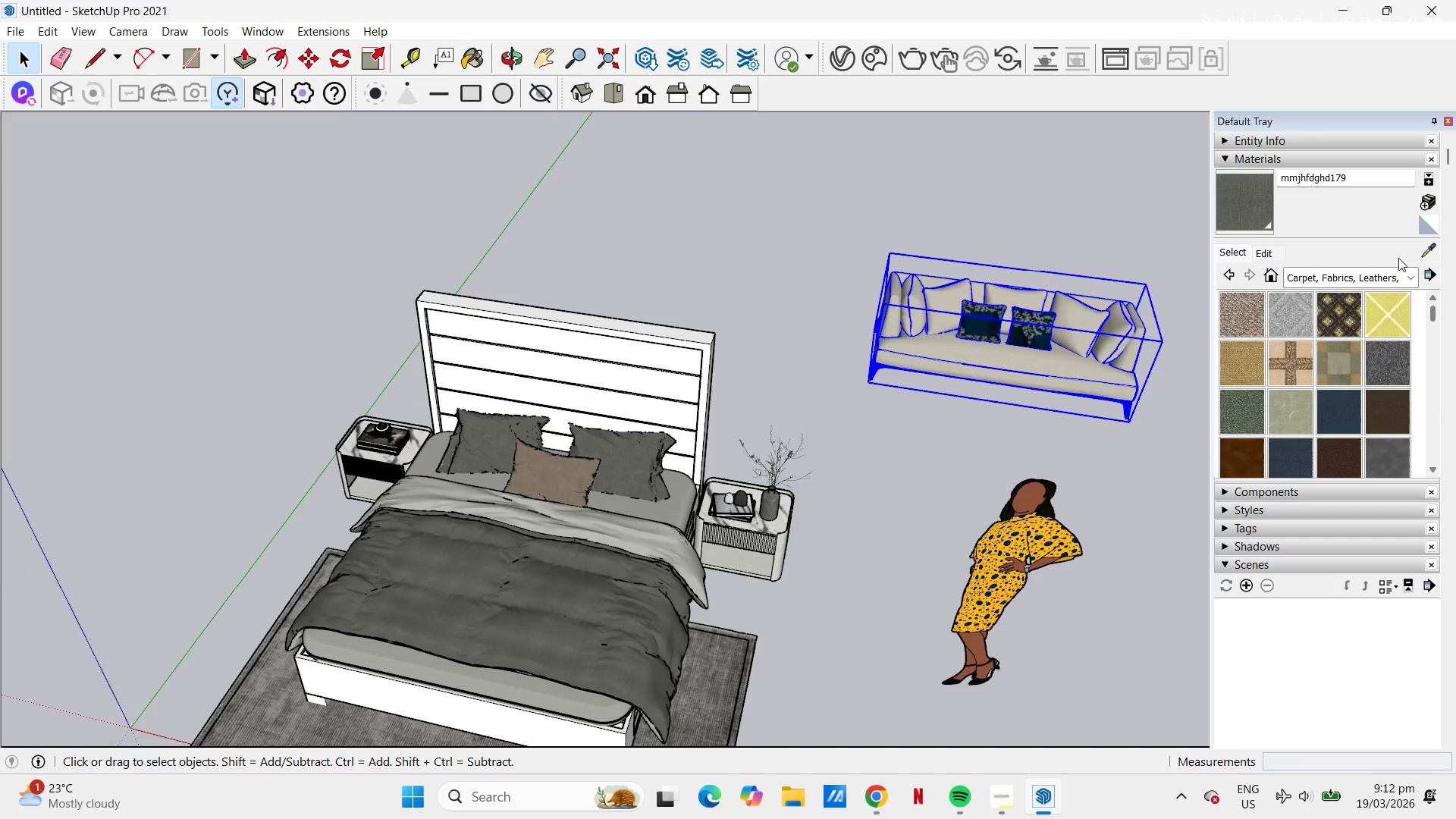 
left_click([1424, 253])
 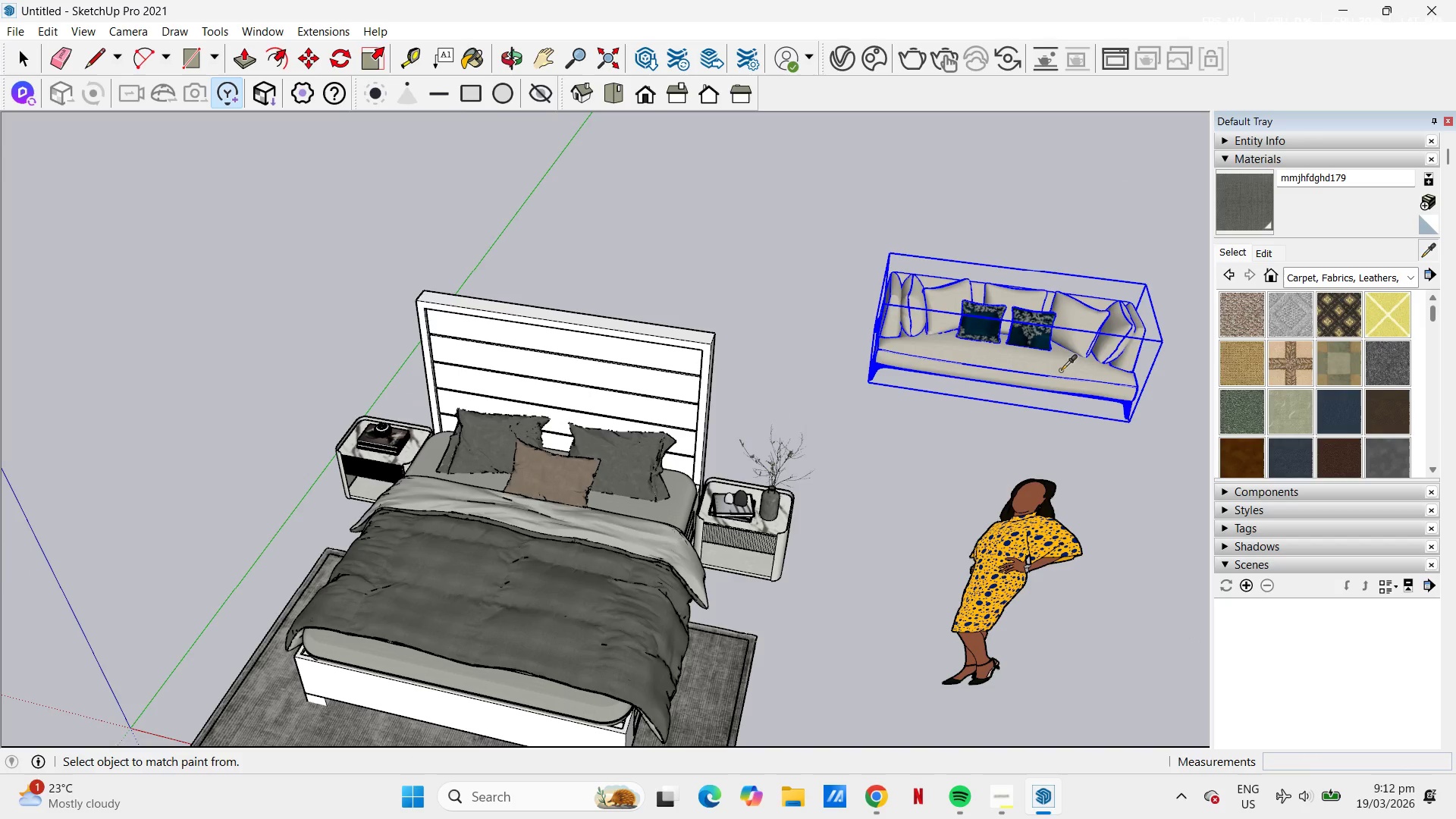 
left_click([1062, 368])
 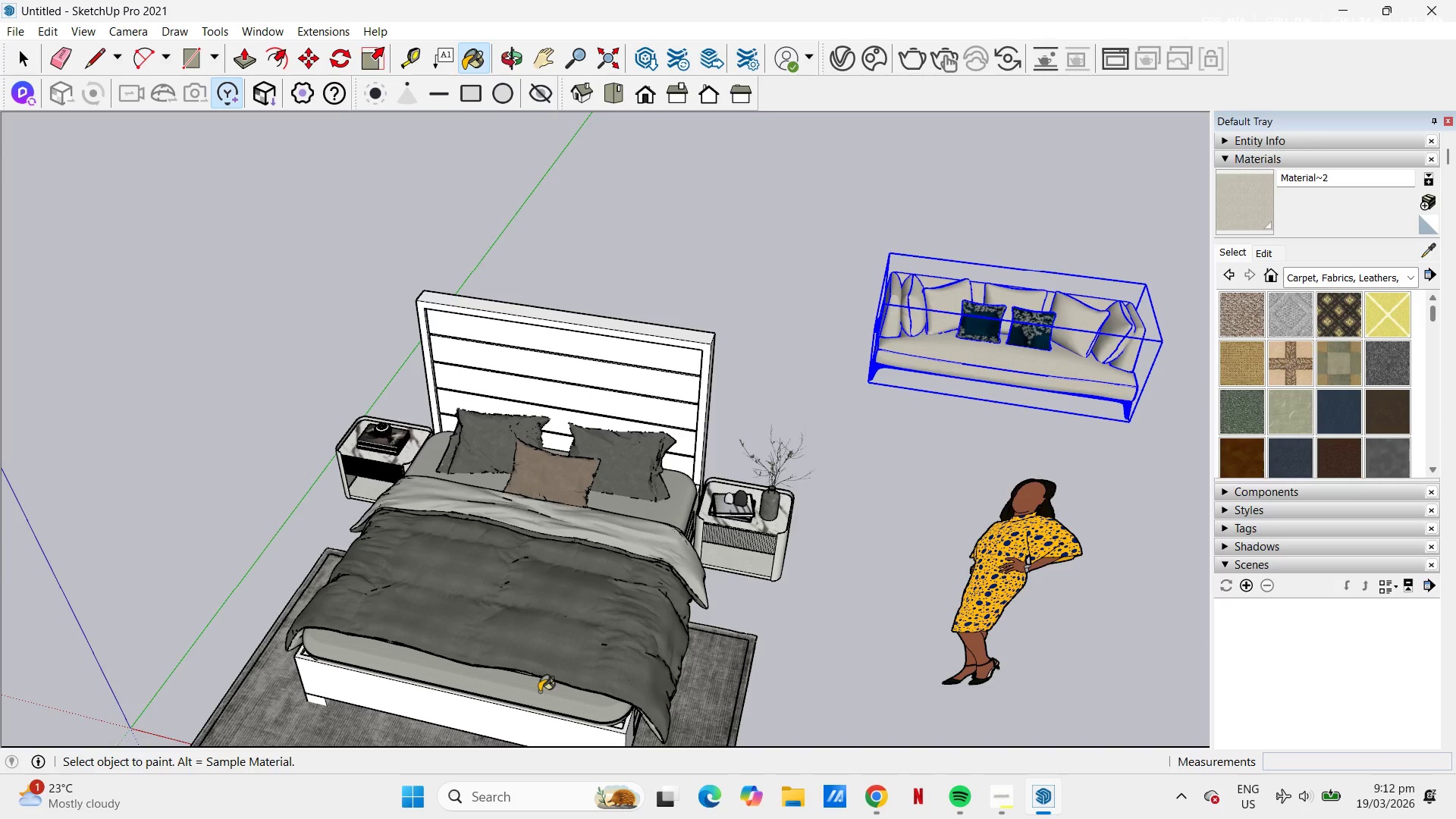 
left_click([538, 692])
 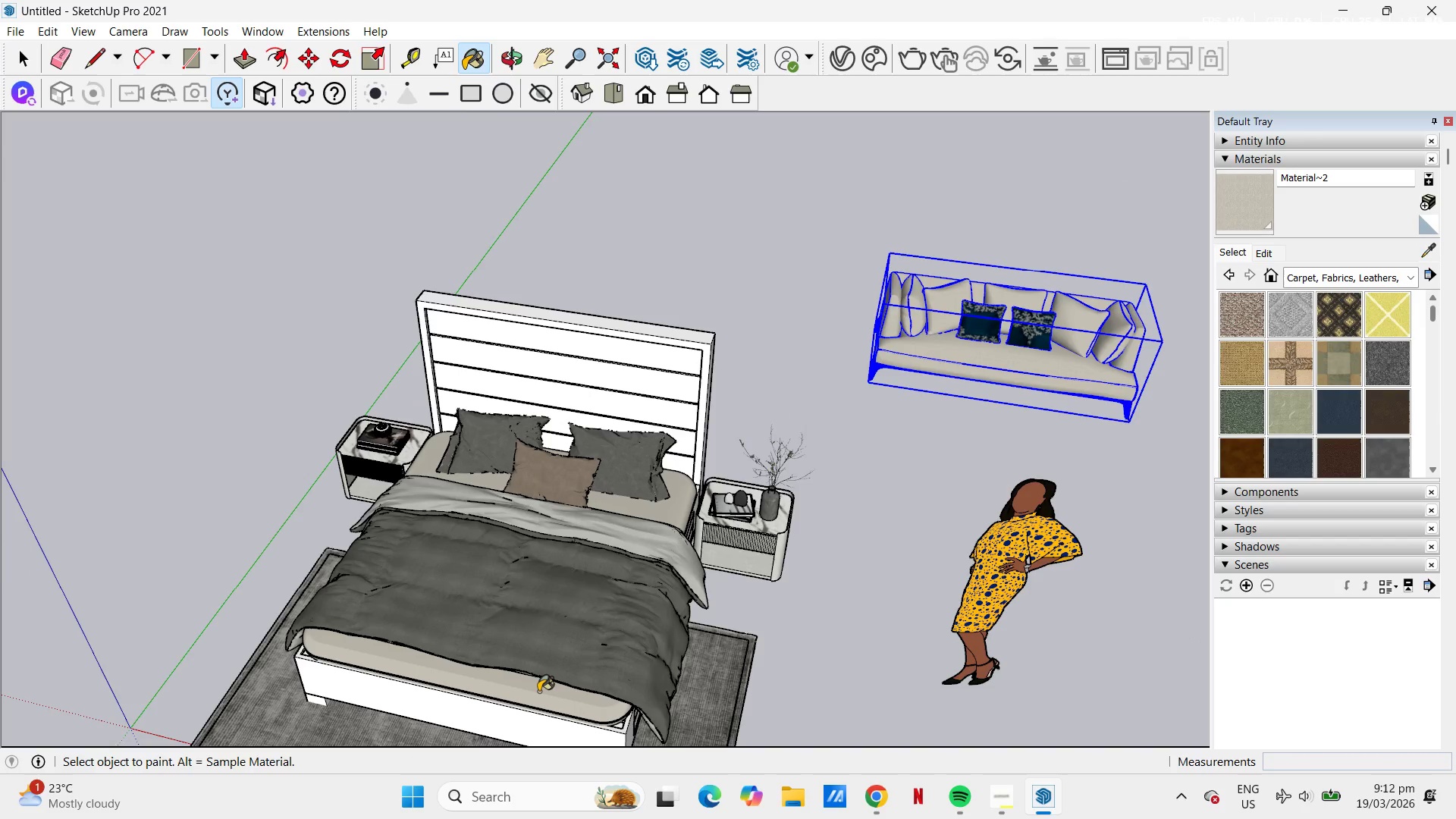 
key(Space)
 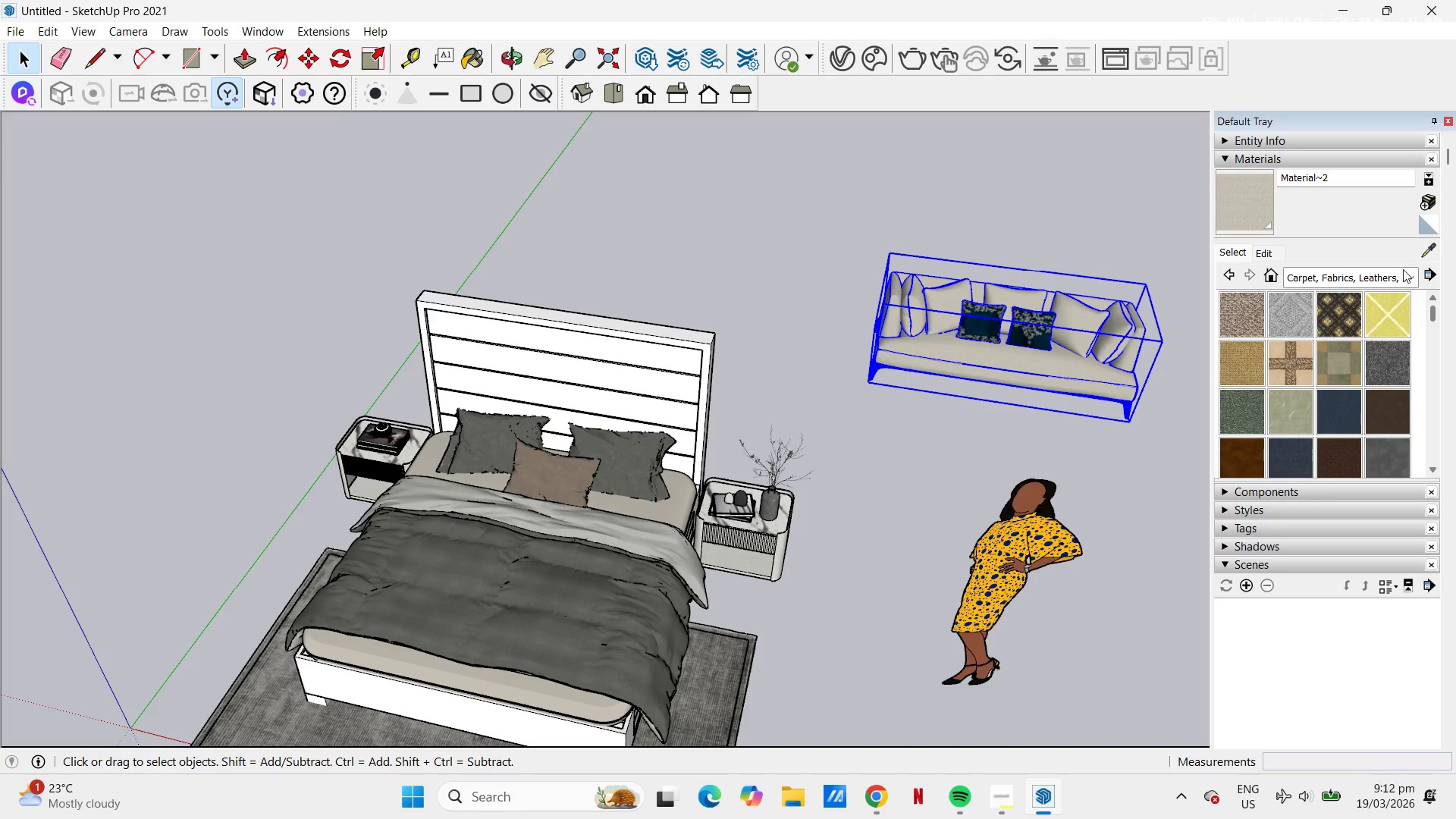 
left_click([1435, 243])
 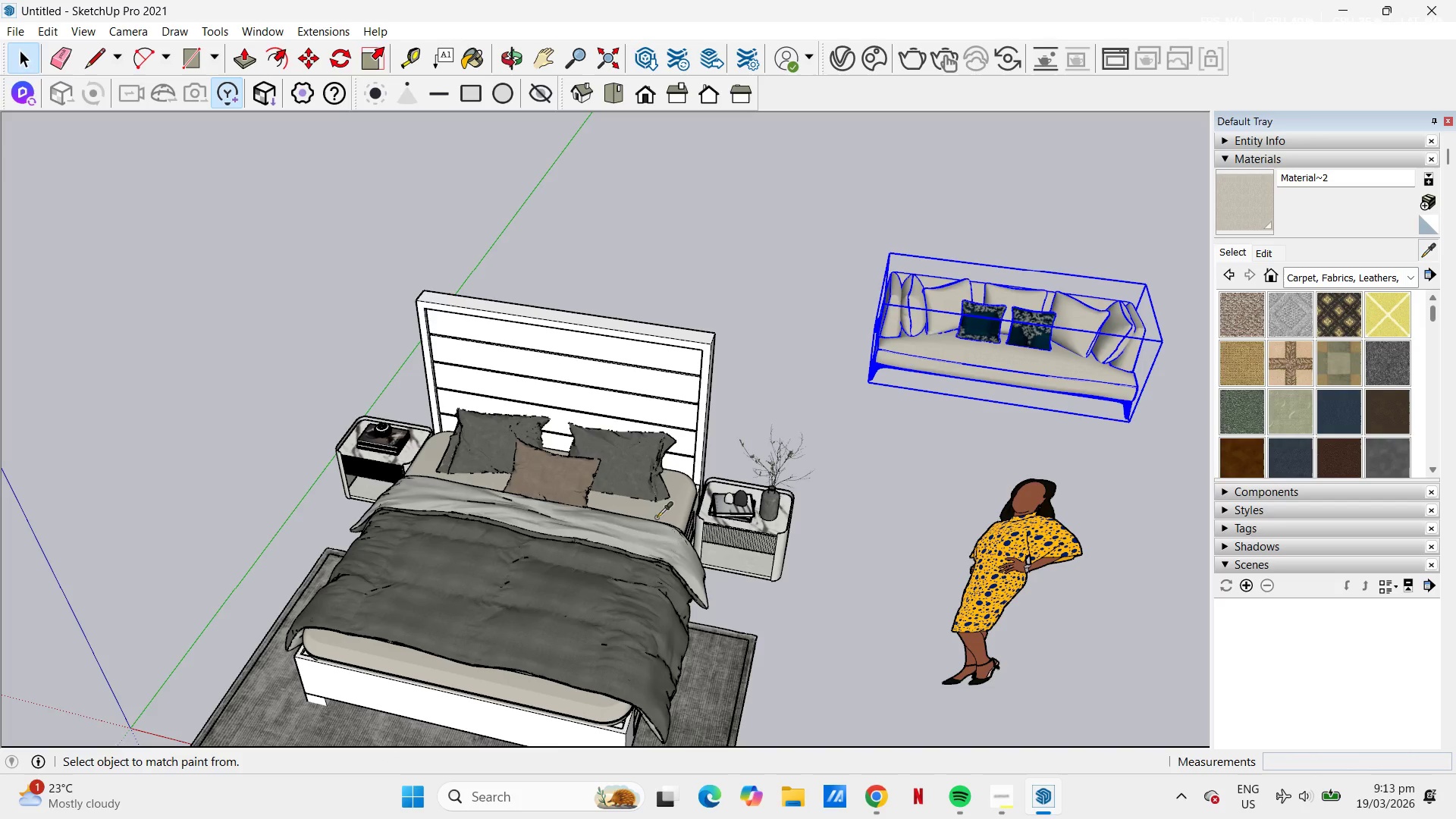 
left_click([642, 533])
 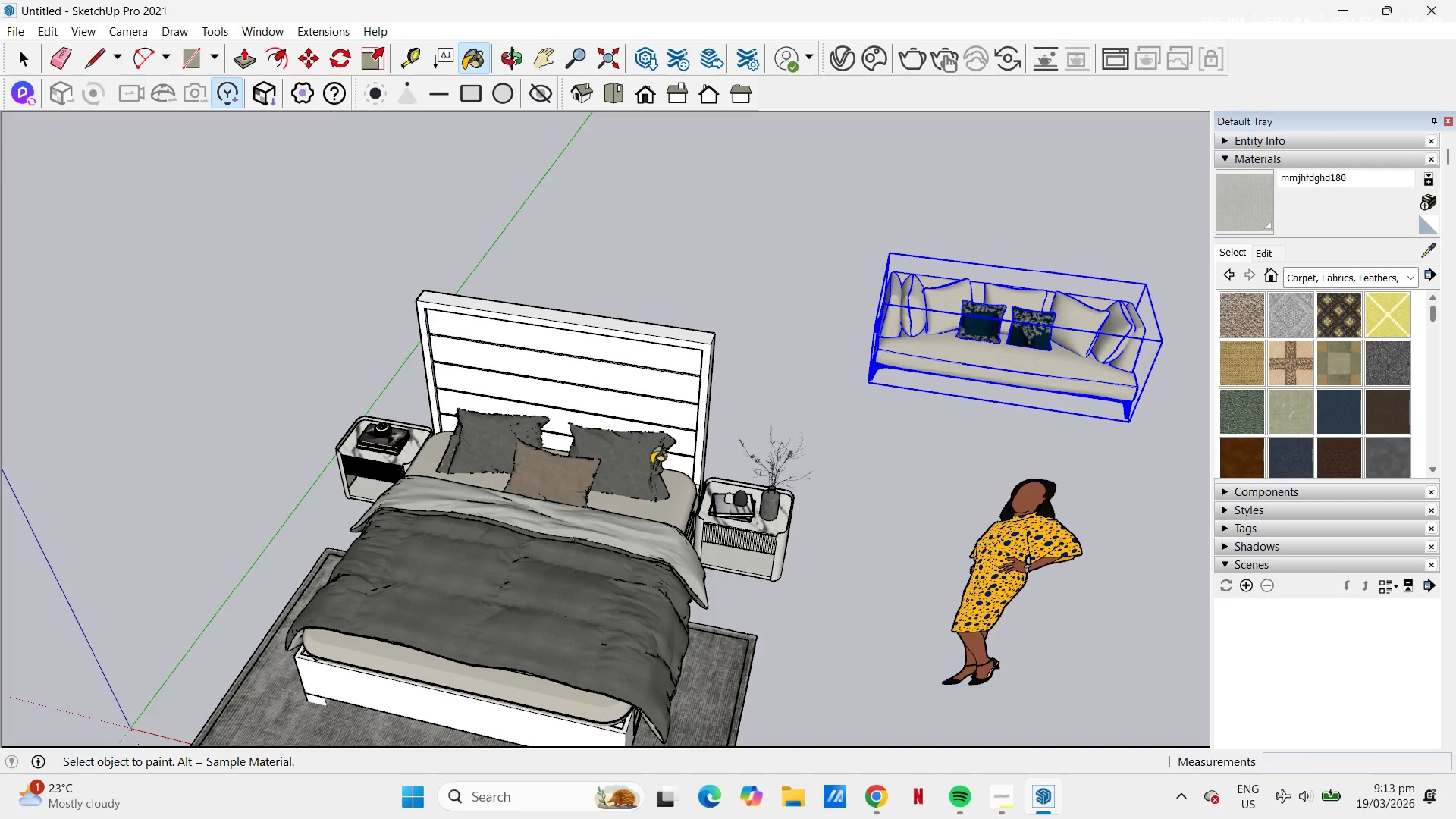 
key(Space)
 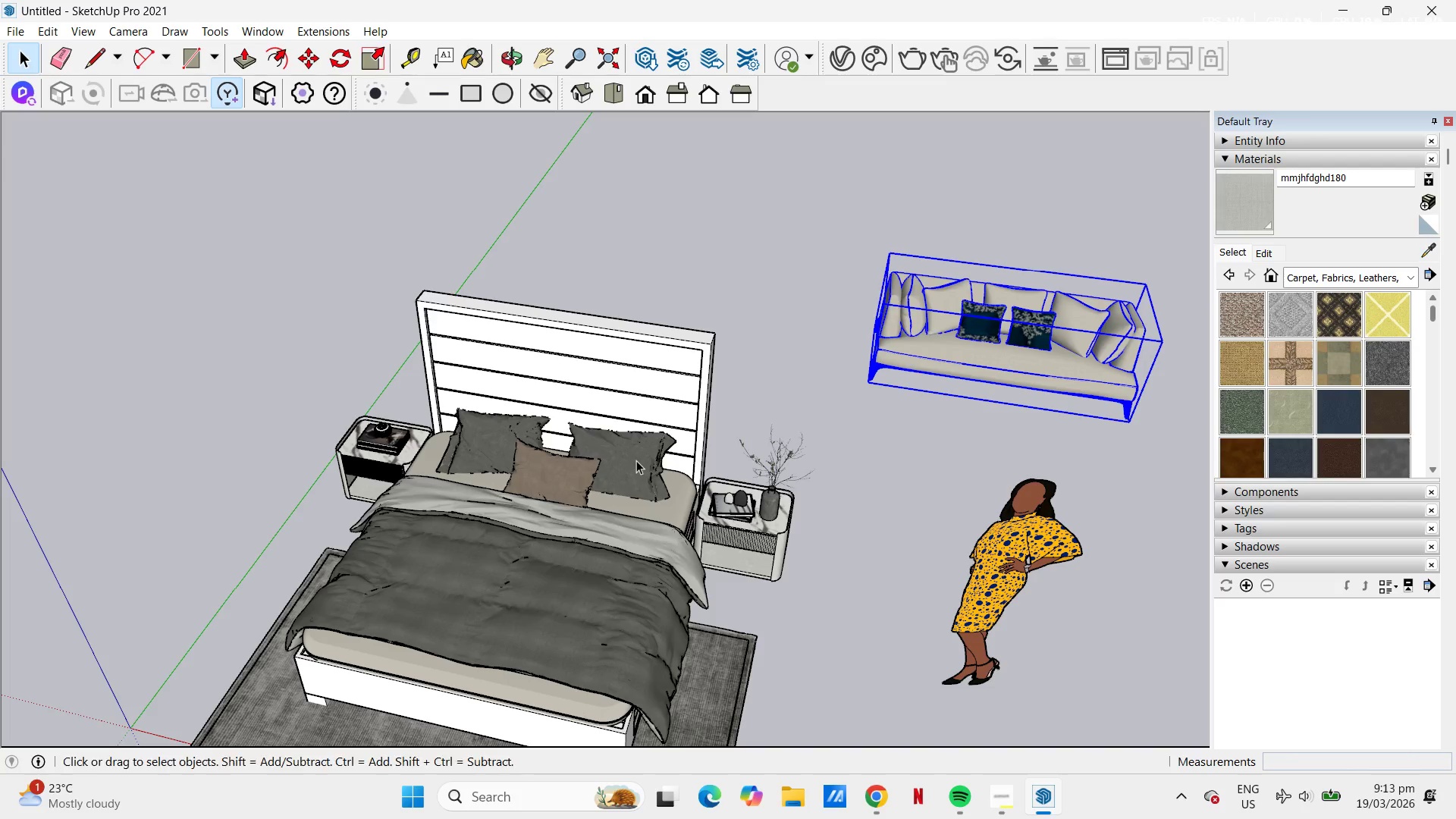 
double_click([636, 460])
 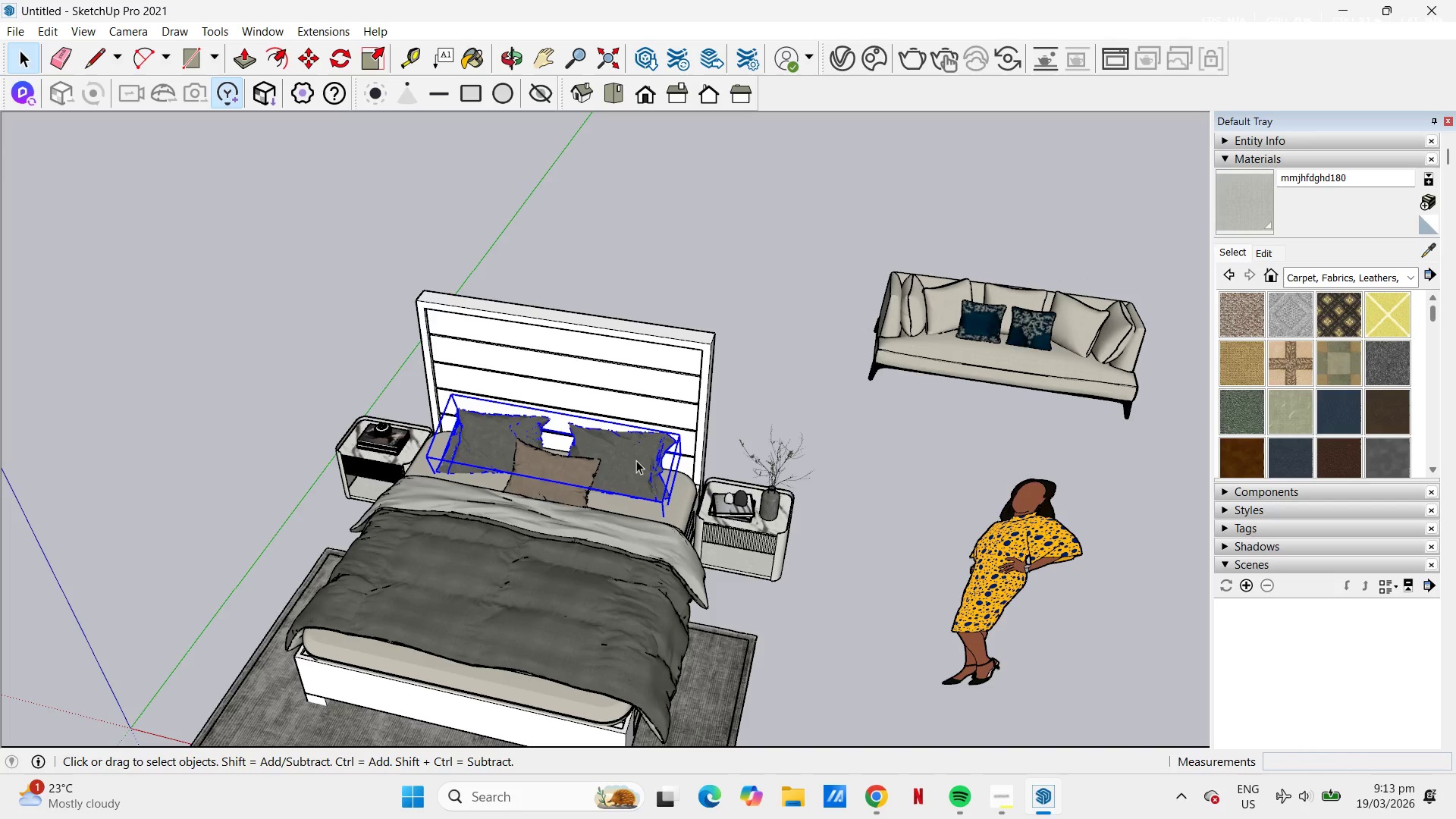 
triple_click([636, 460])
 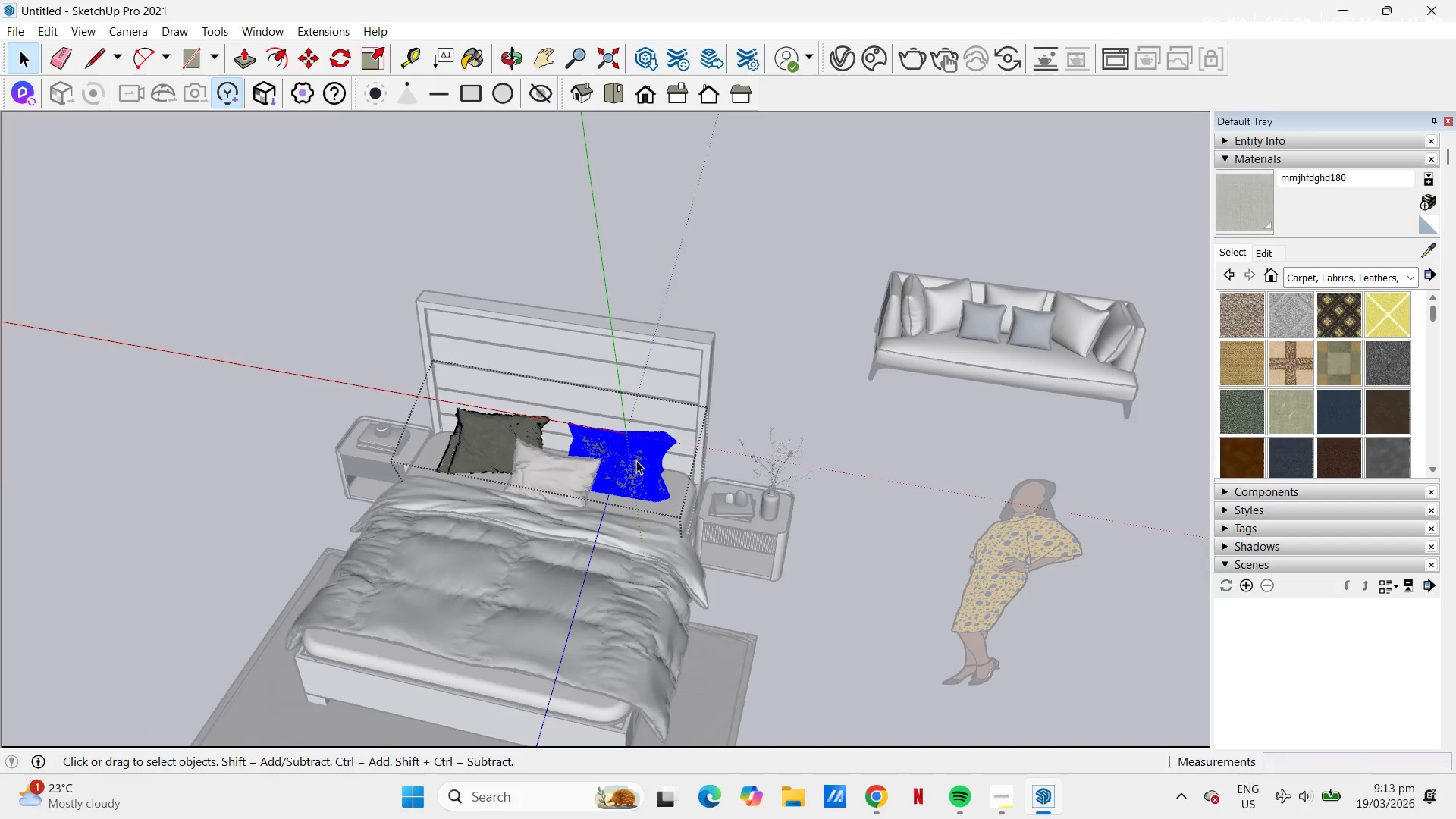 
left_click([636, 460])
 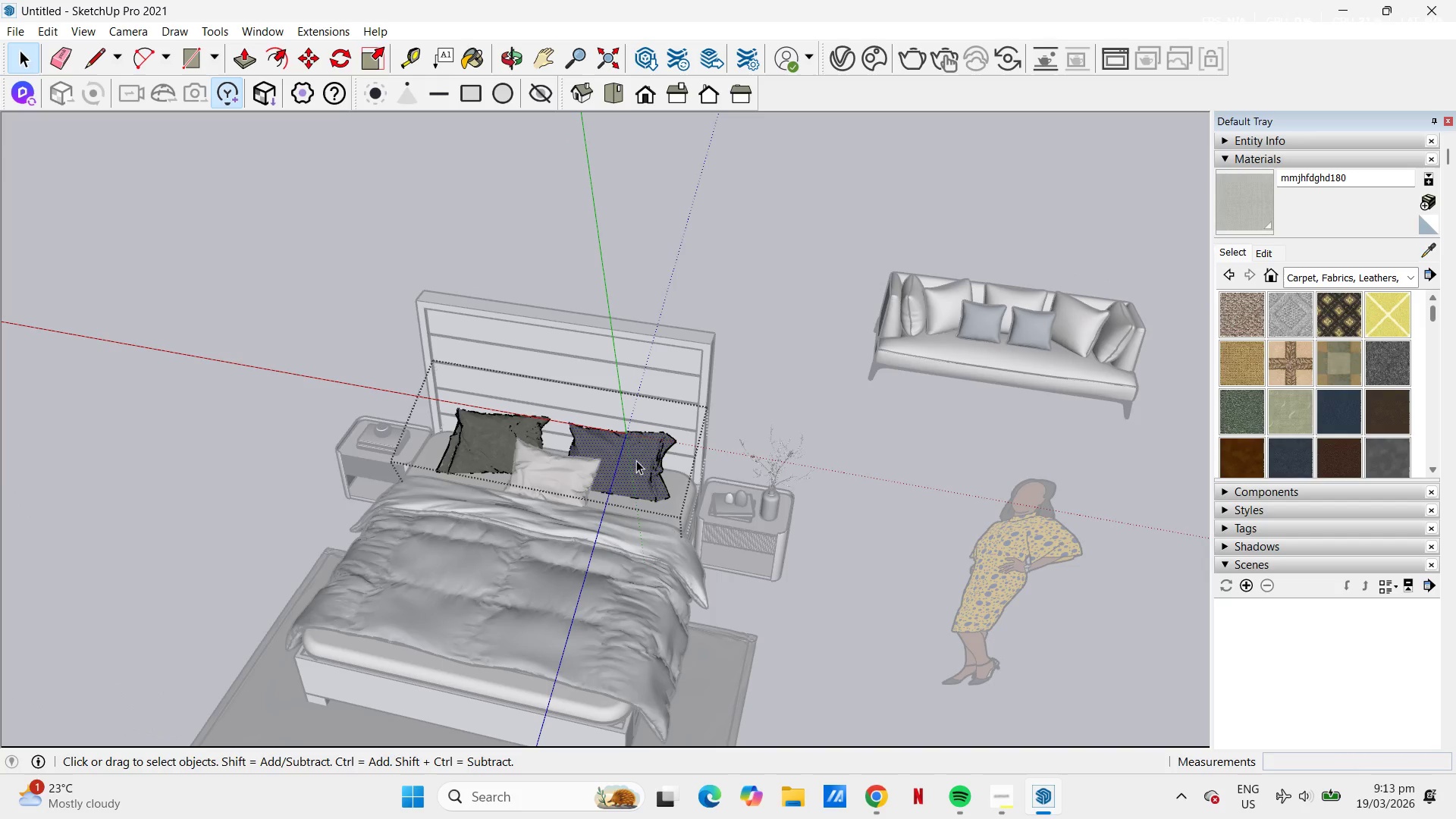 
key(Control+ControlLeft)
 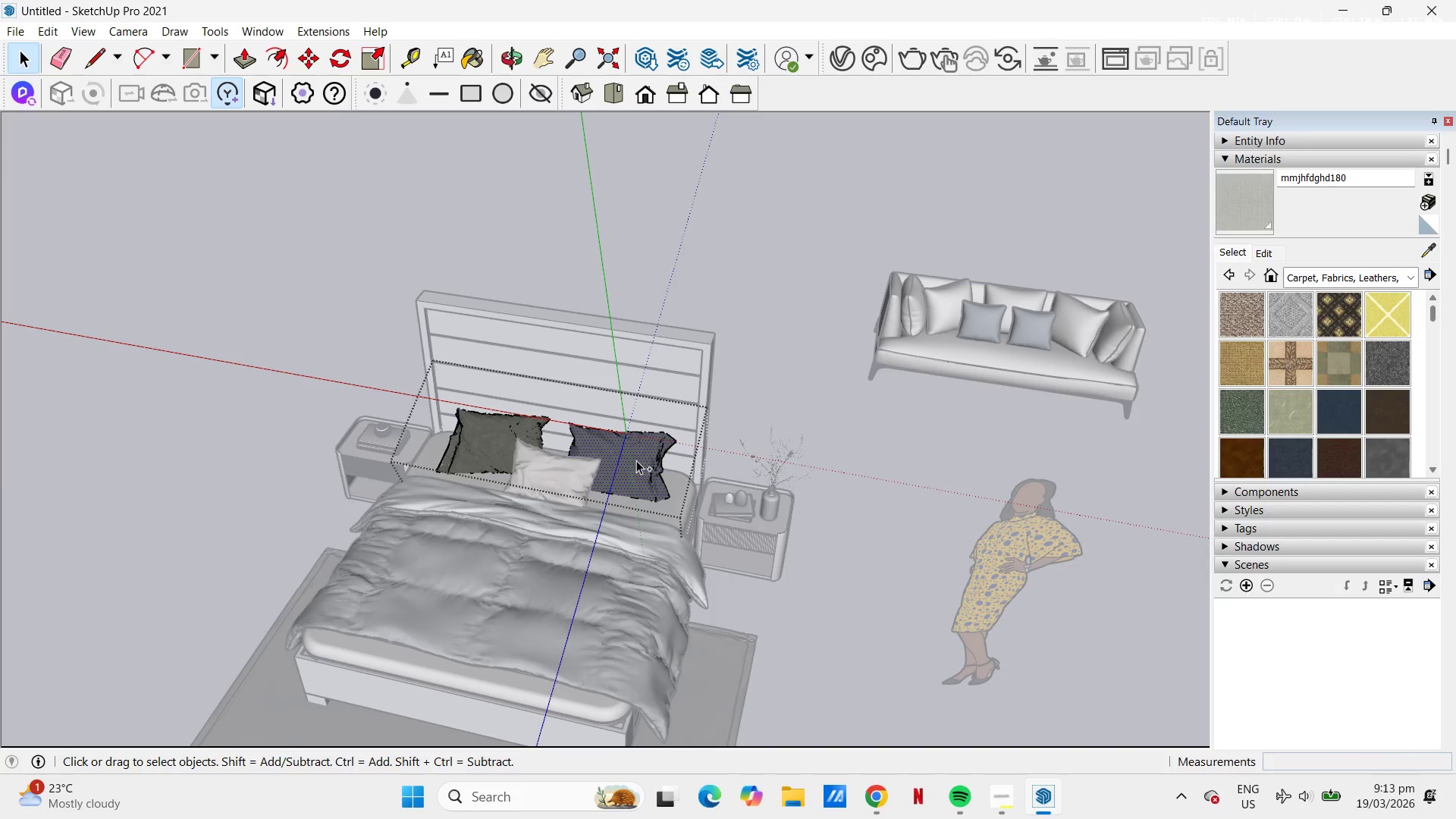 
key(Control+A)
 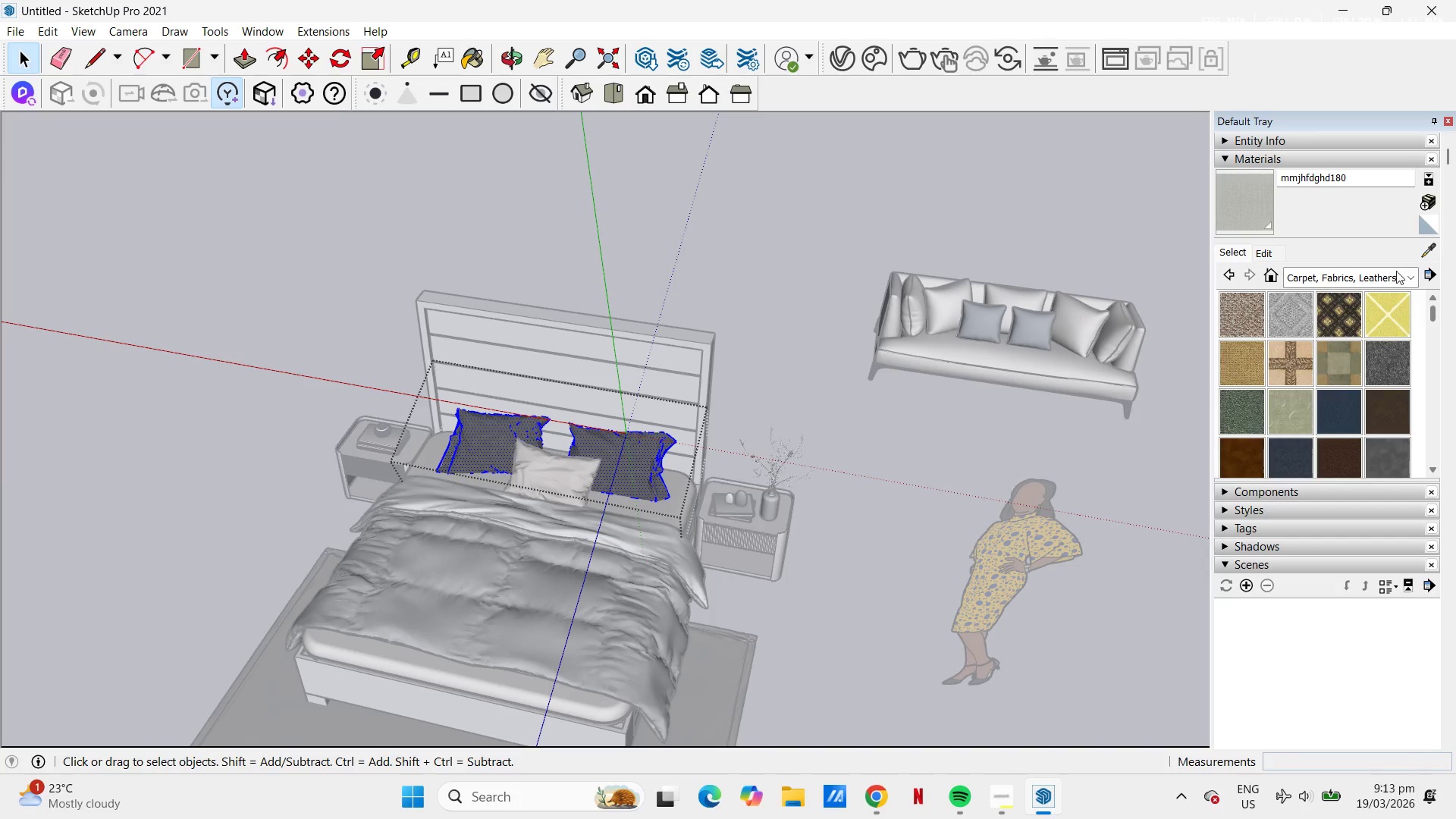 
left_click([1270, 256])
 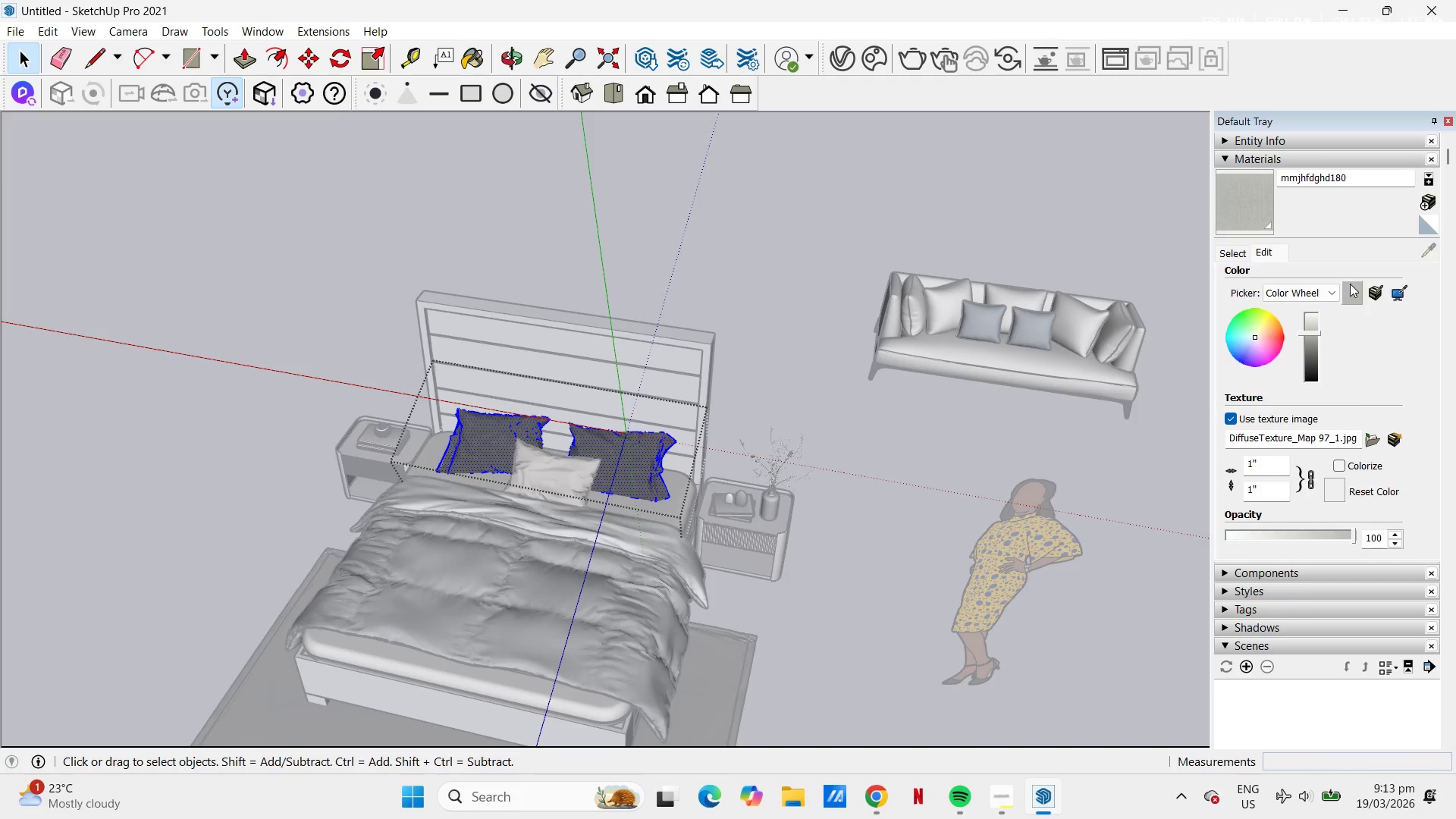 
left_click([1350, 284])
 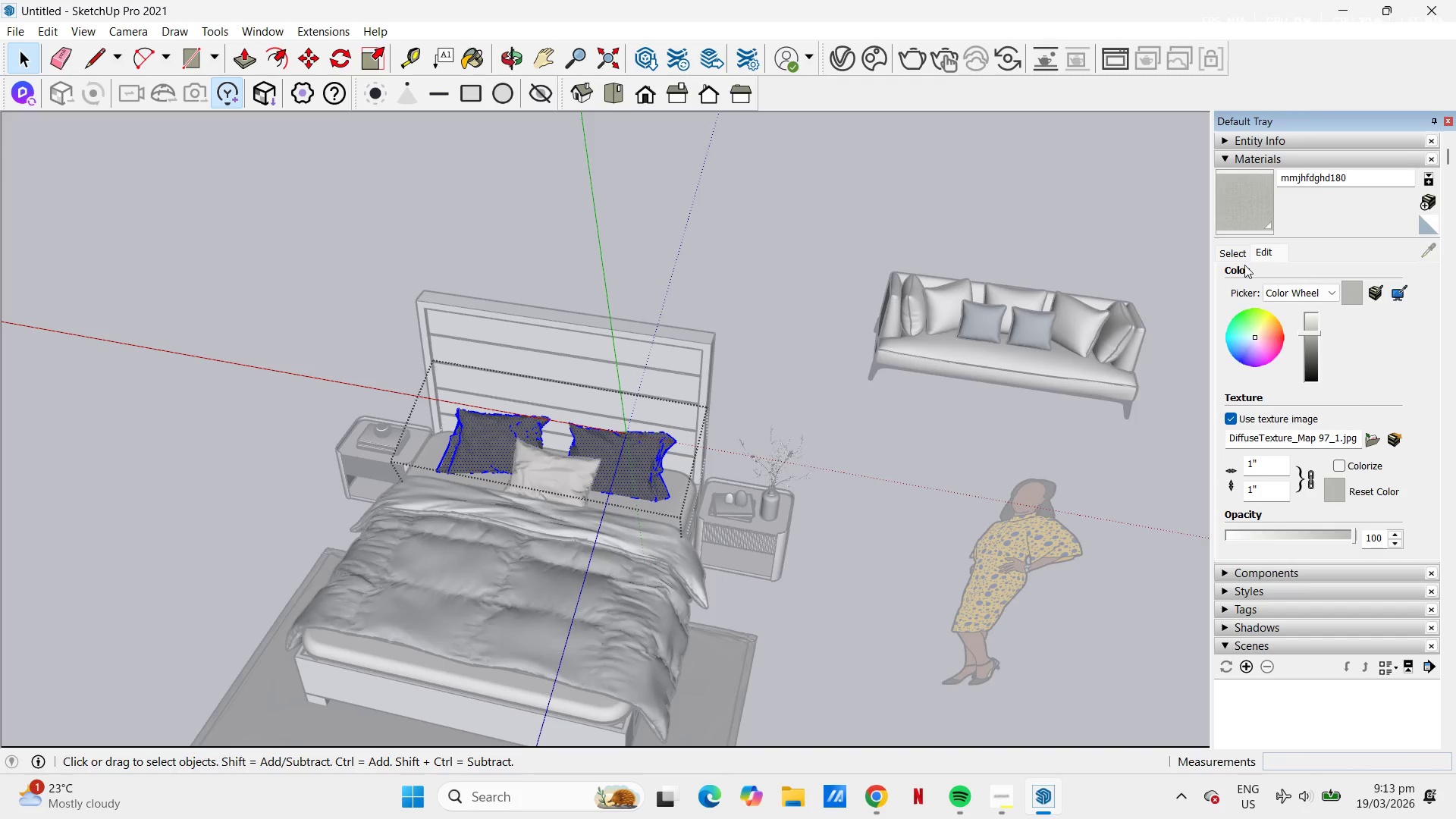 
left_click([1238, 257])
 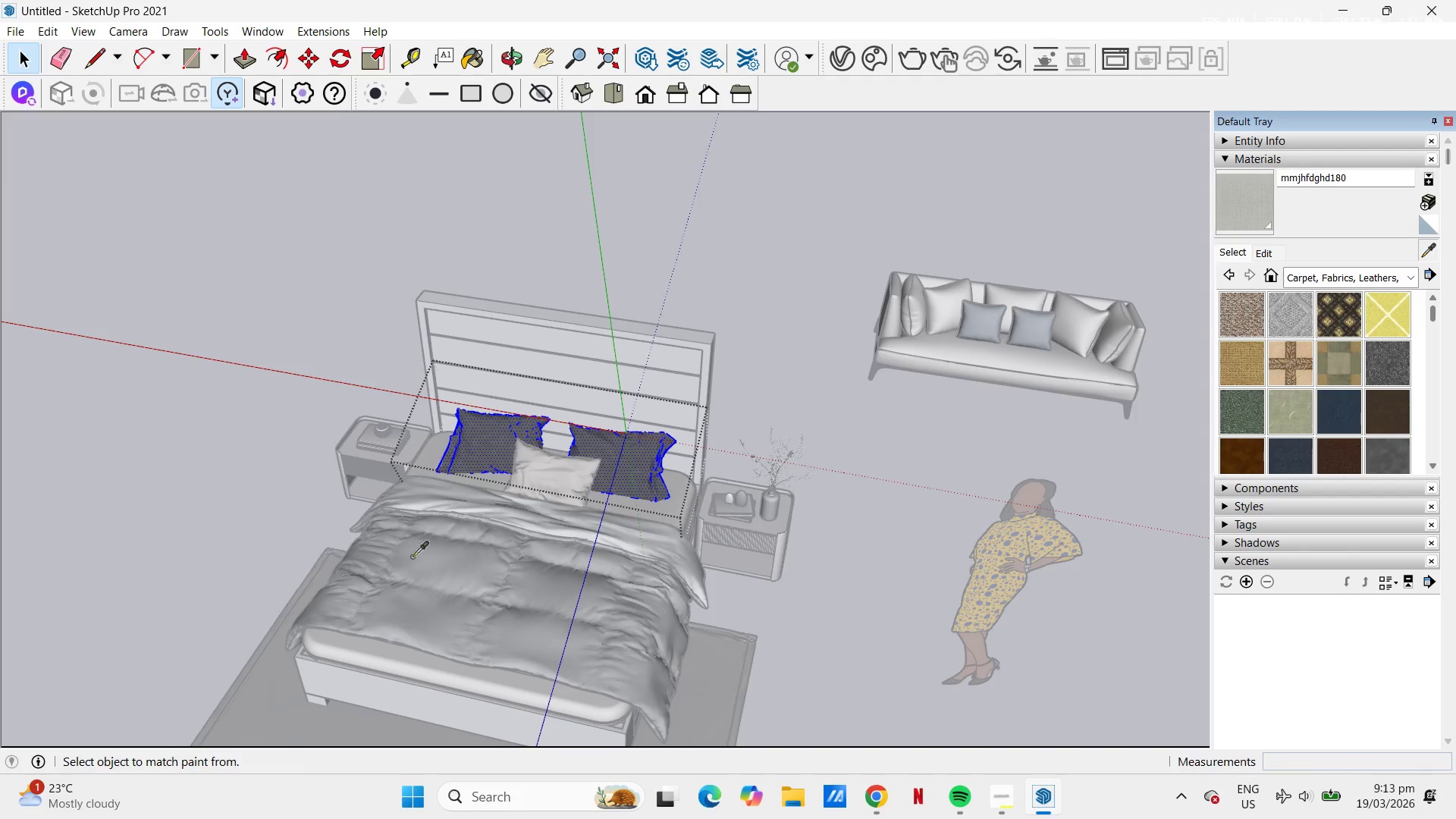 
left_click([632, 531])
 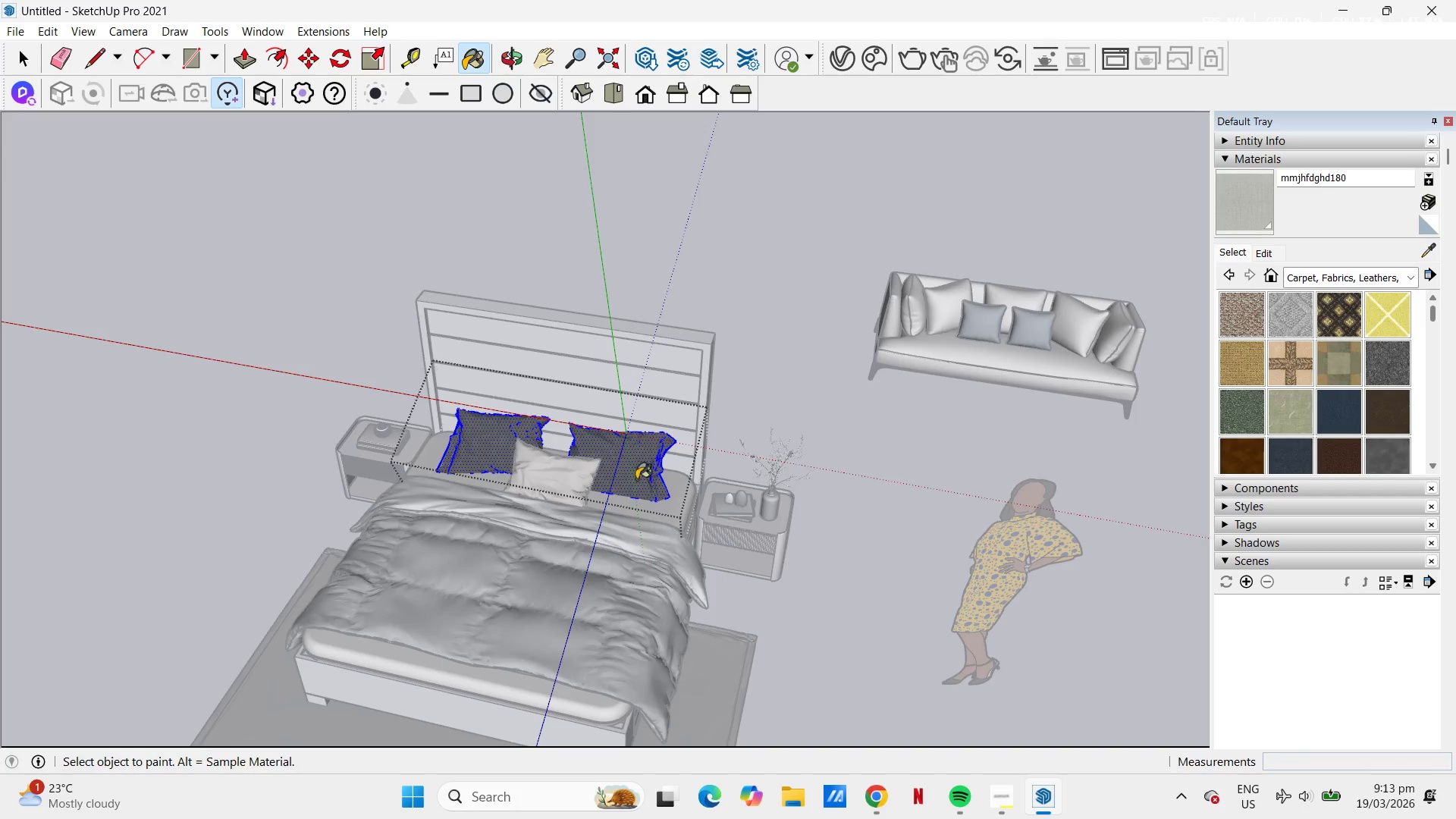 
left_click([635, 462])
 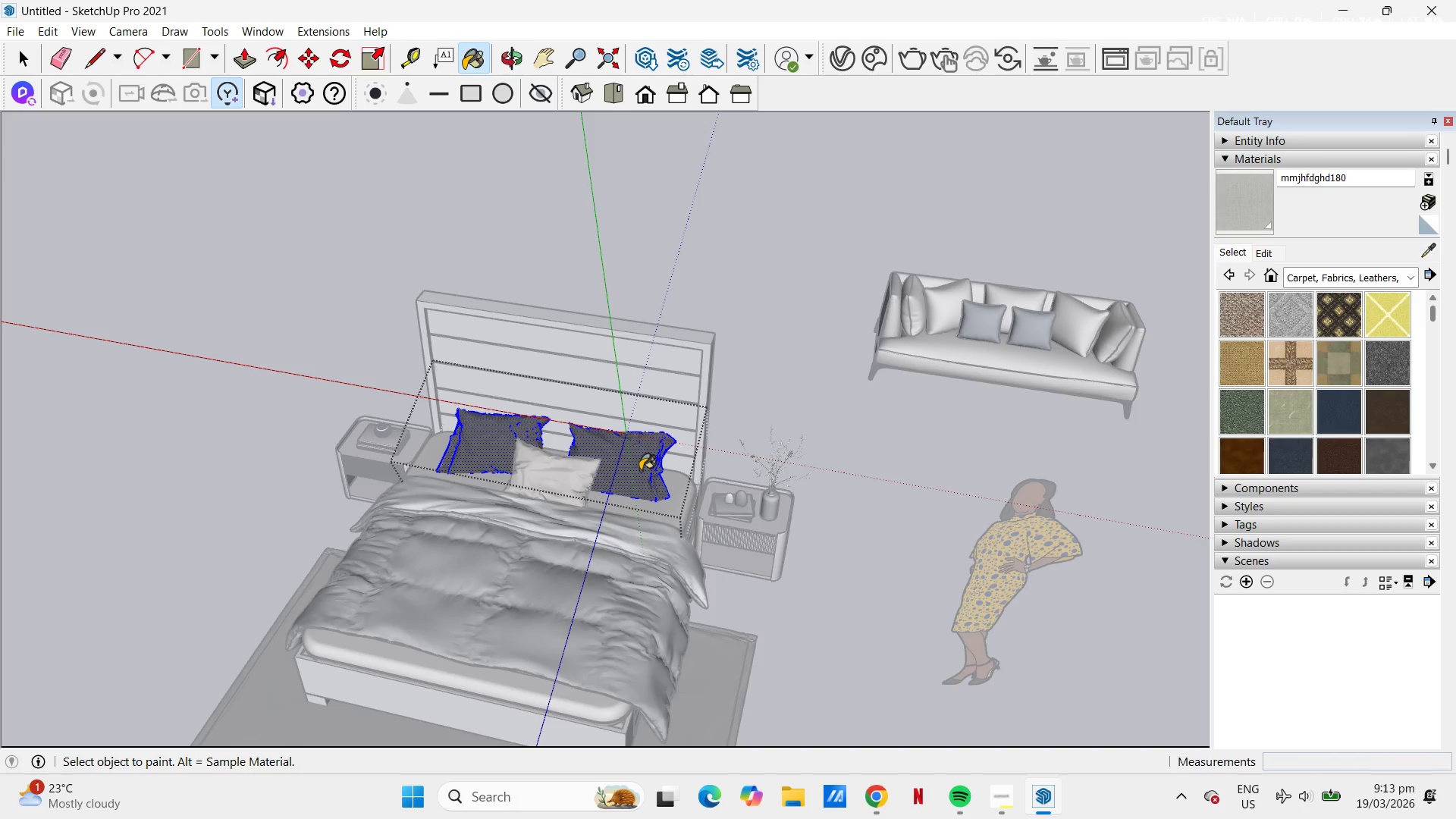 
left_click([657, 452])
 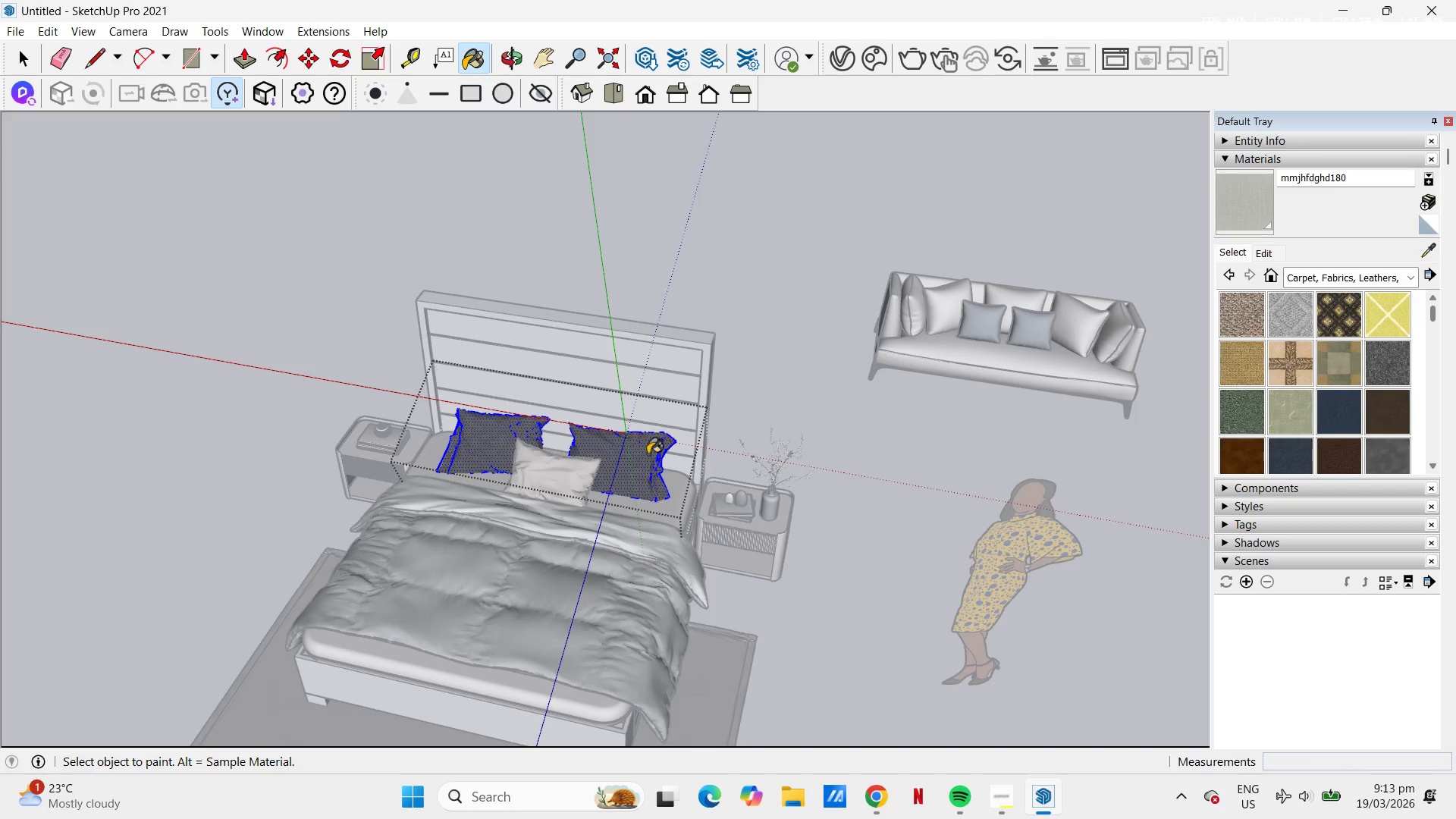 
scroll: coordinate [595, 506], scroll_direction: up, amount: 19.0
 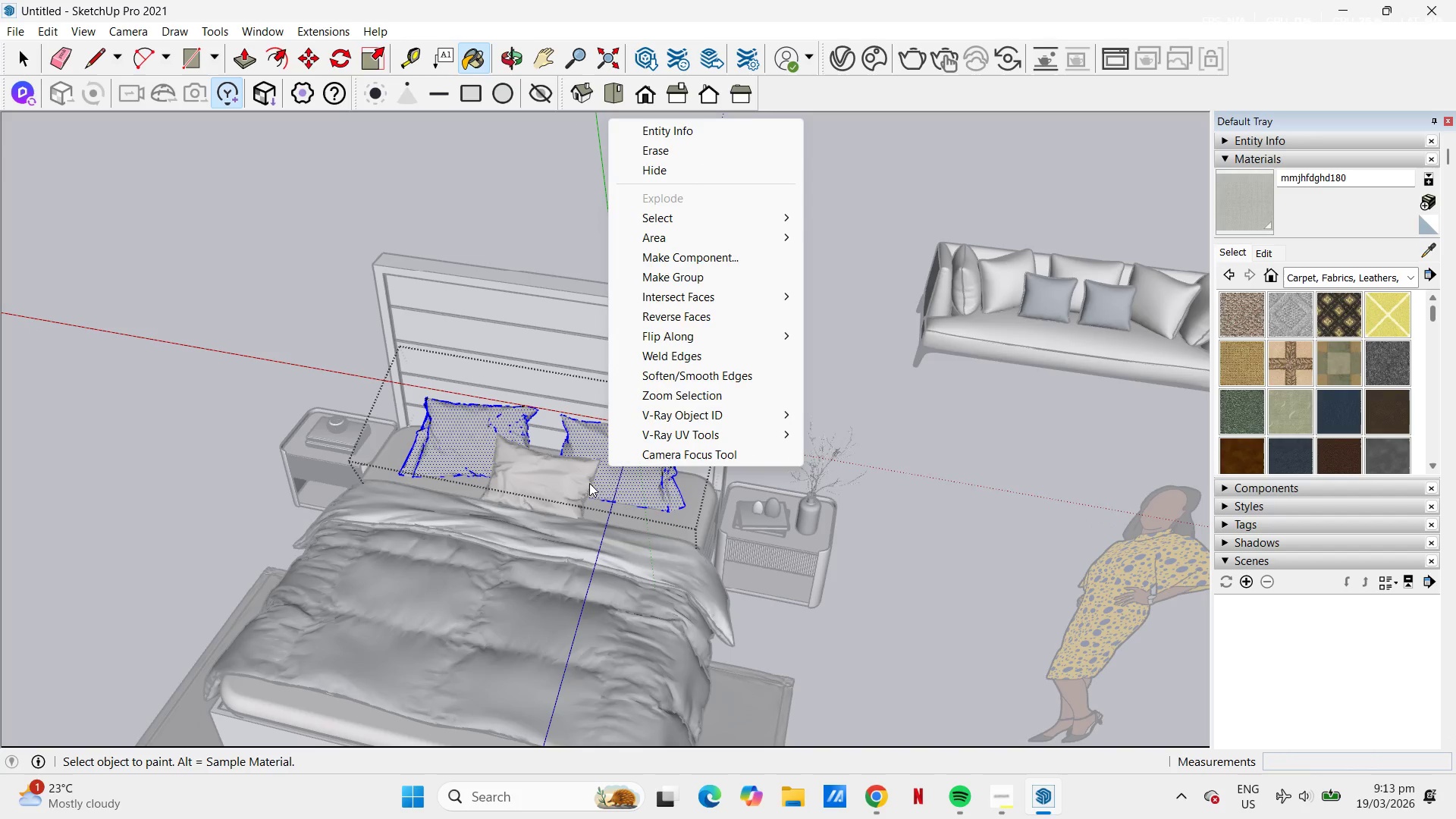 
key(Space)
 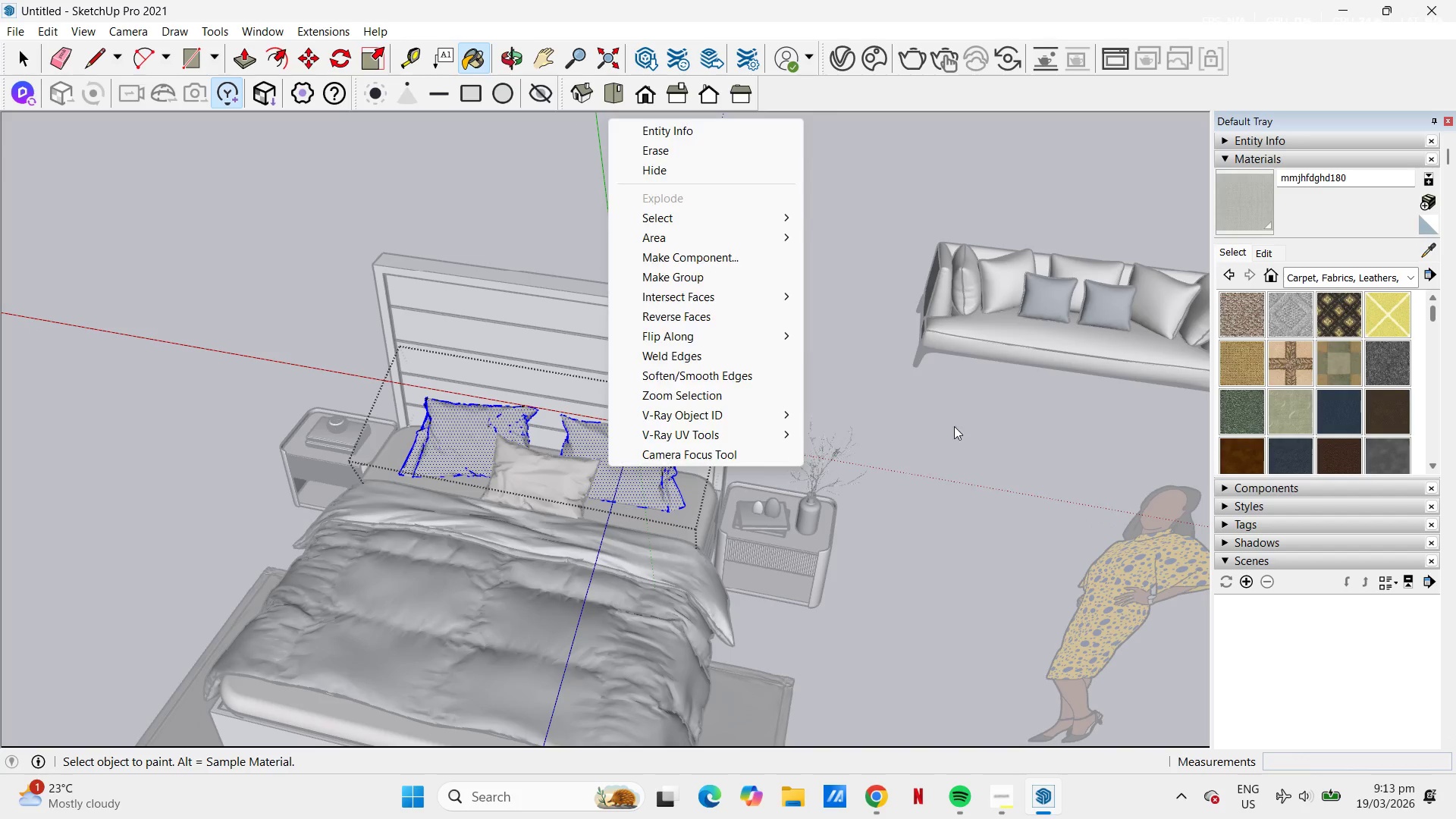 
left_click([954, 425])
 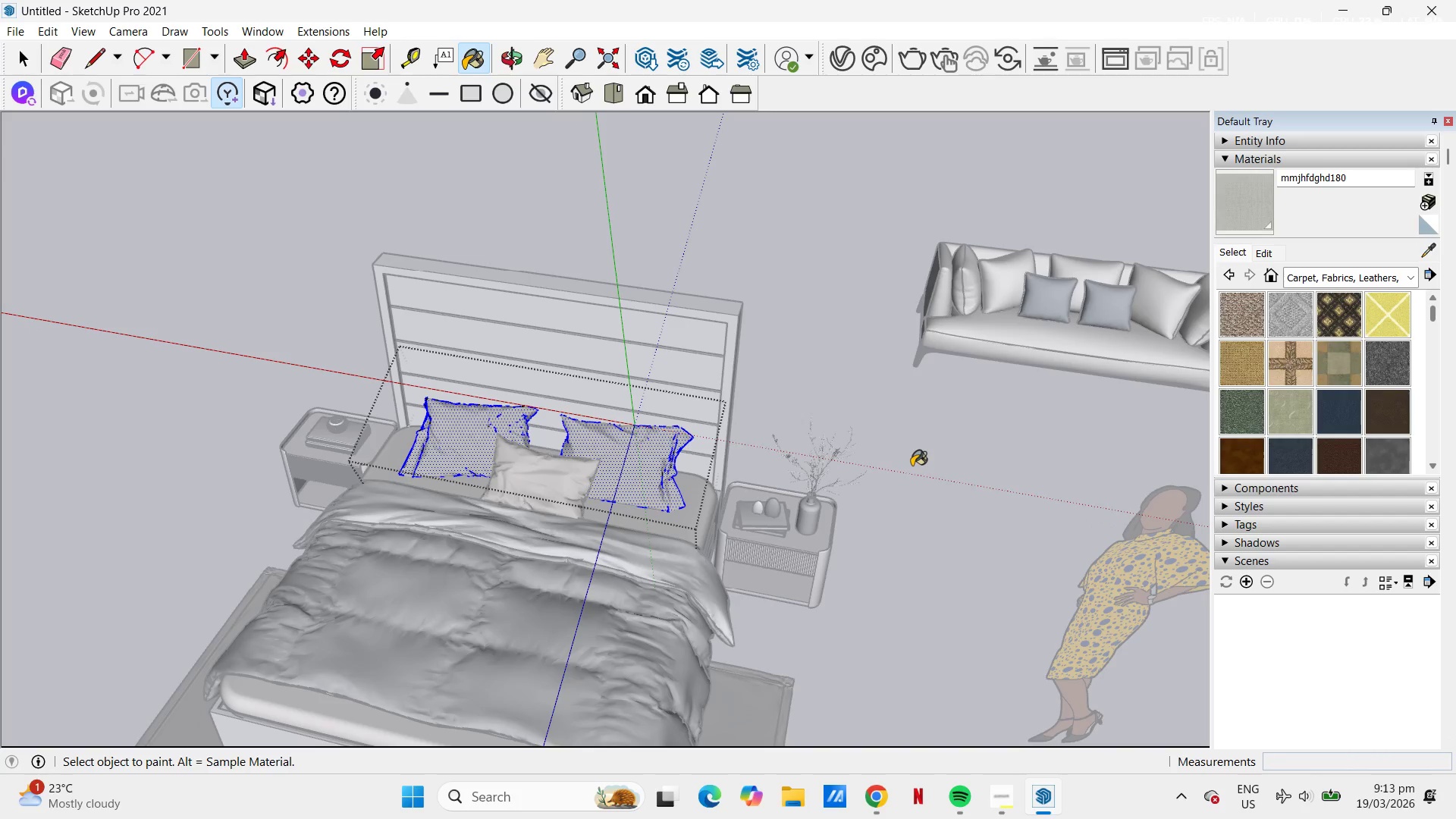 
key(Escape)
 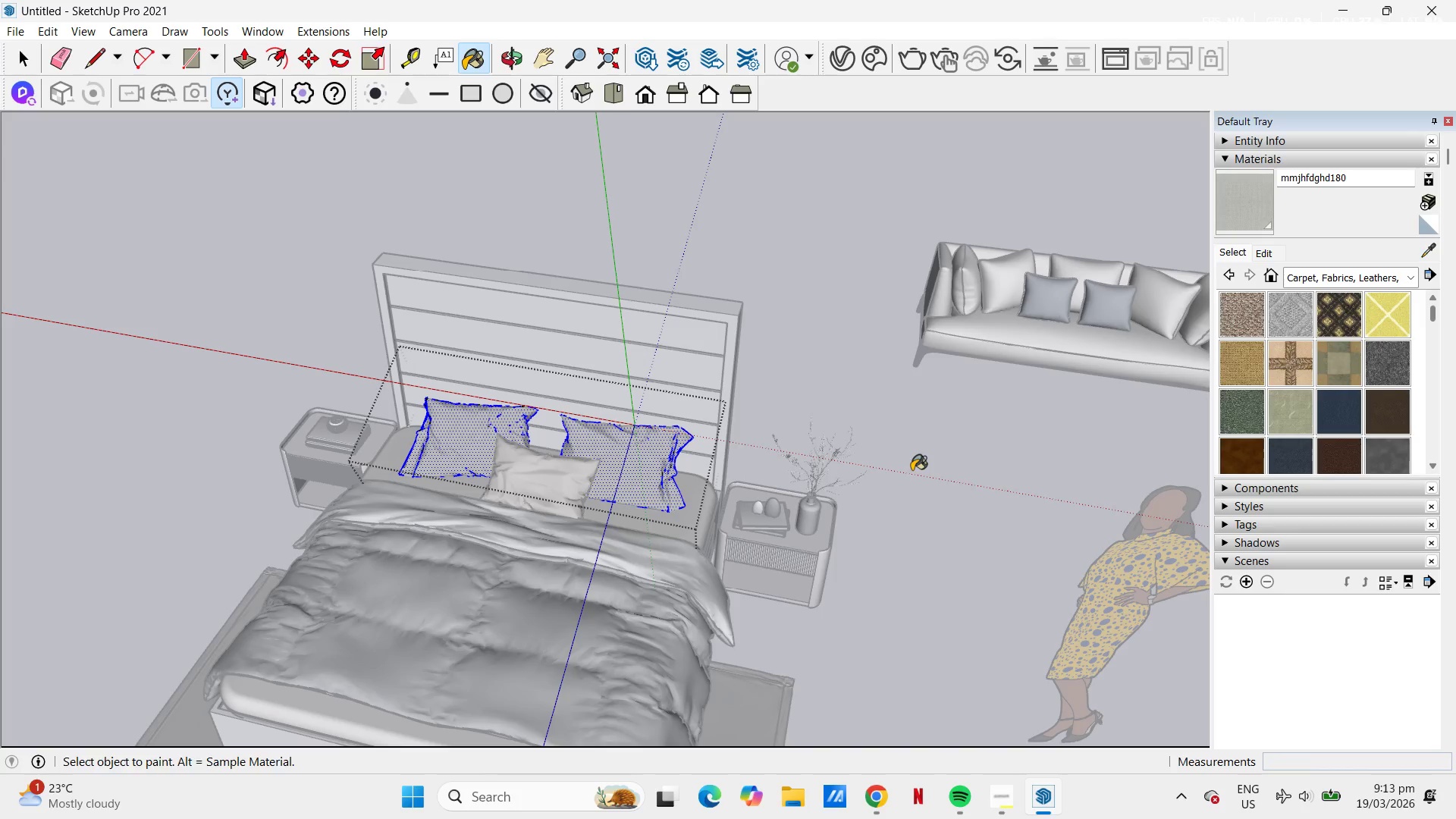 
key(Space)
 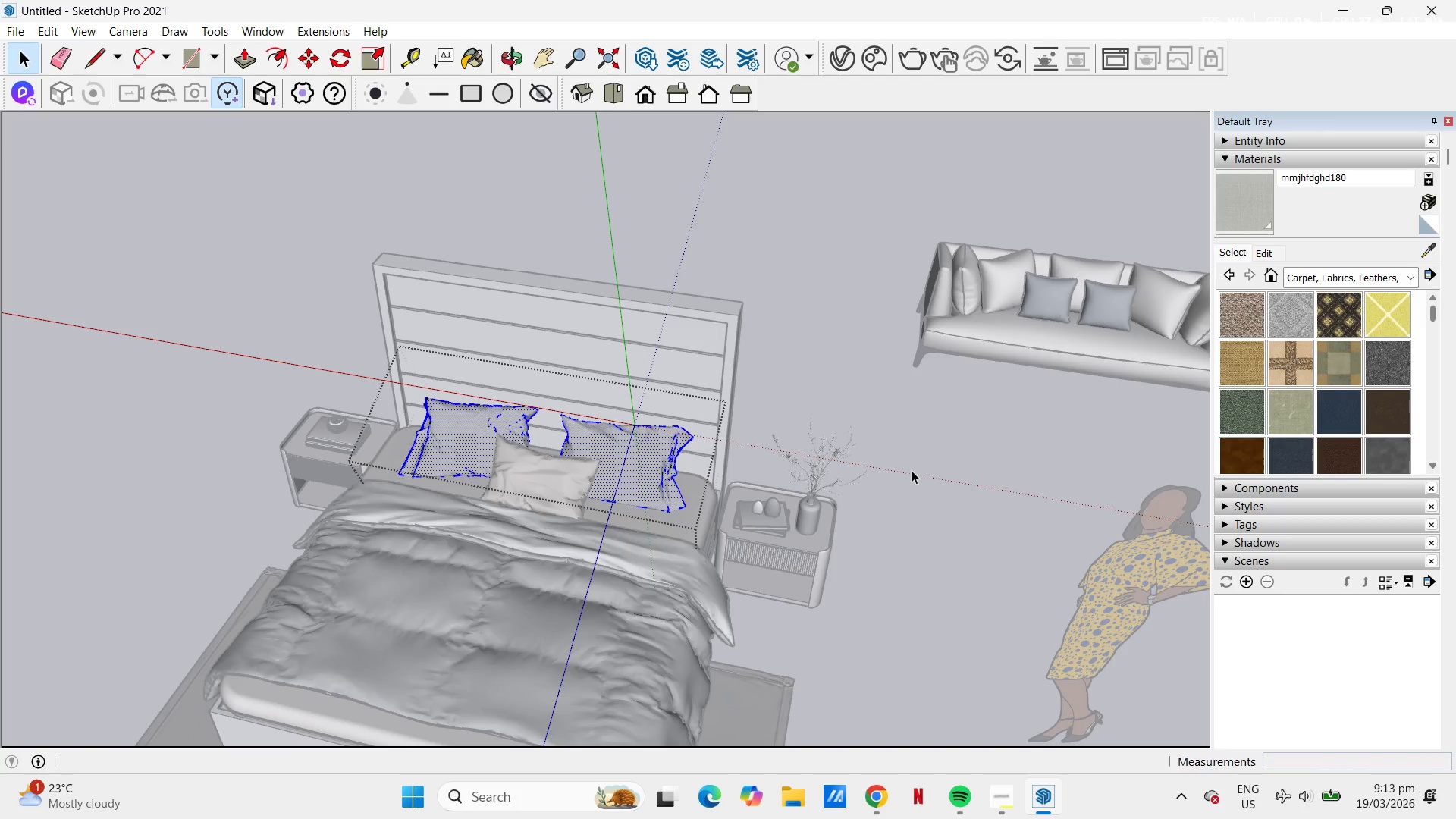 
key(Escape)
 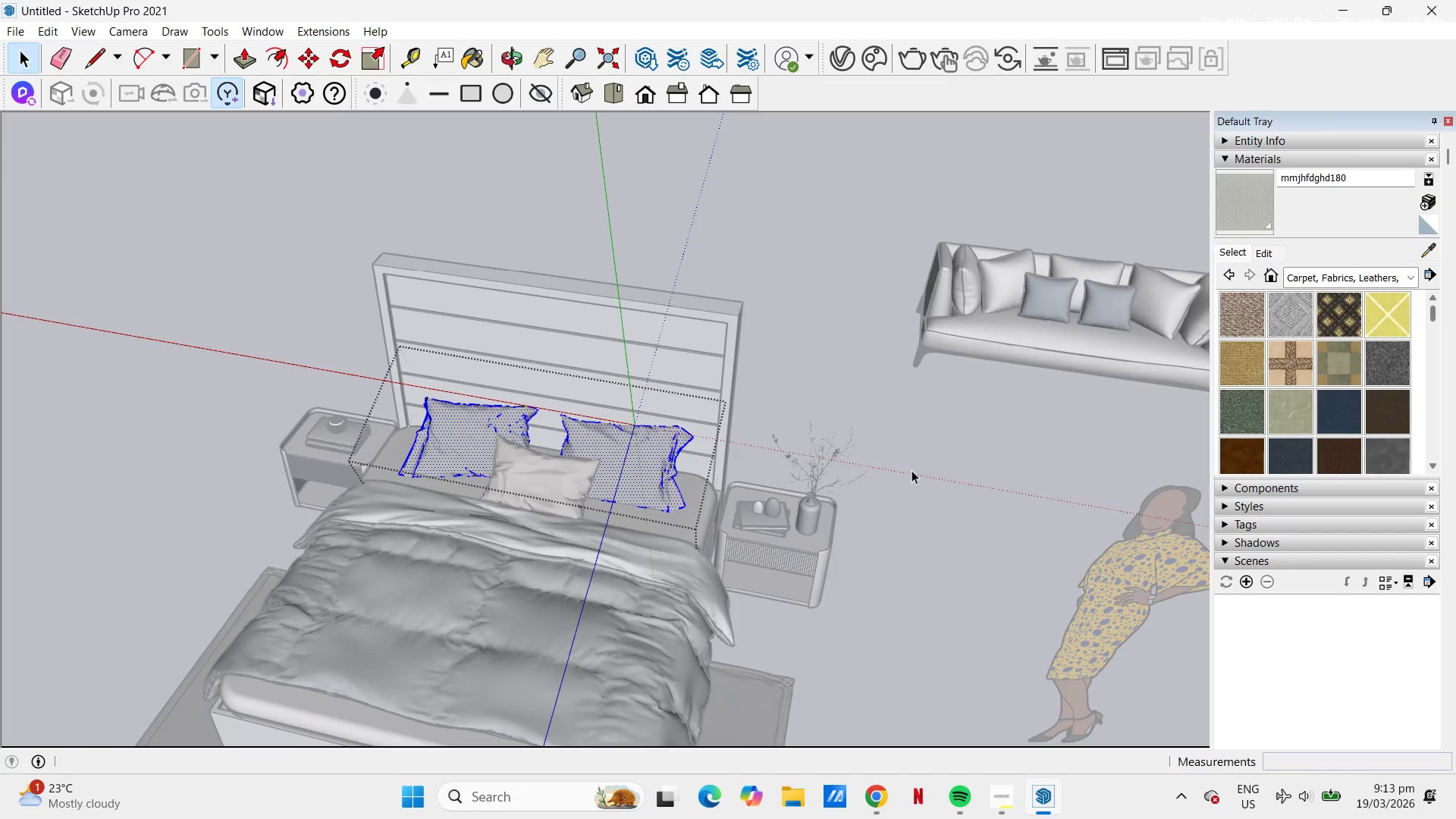 
left_click([912, 470])
 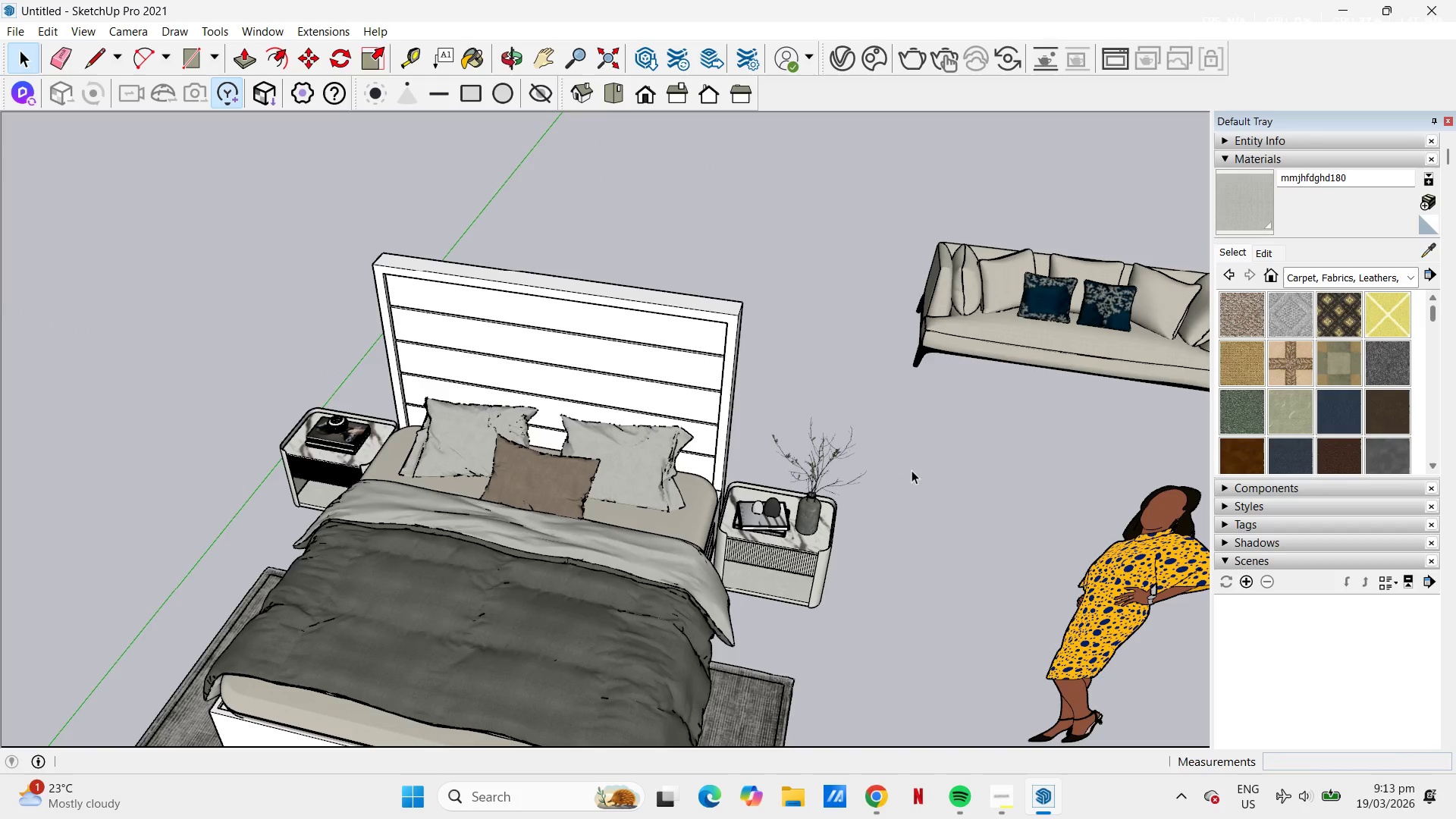 
key(Escape)
 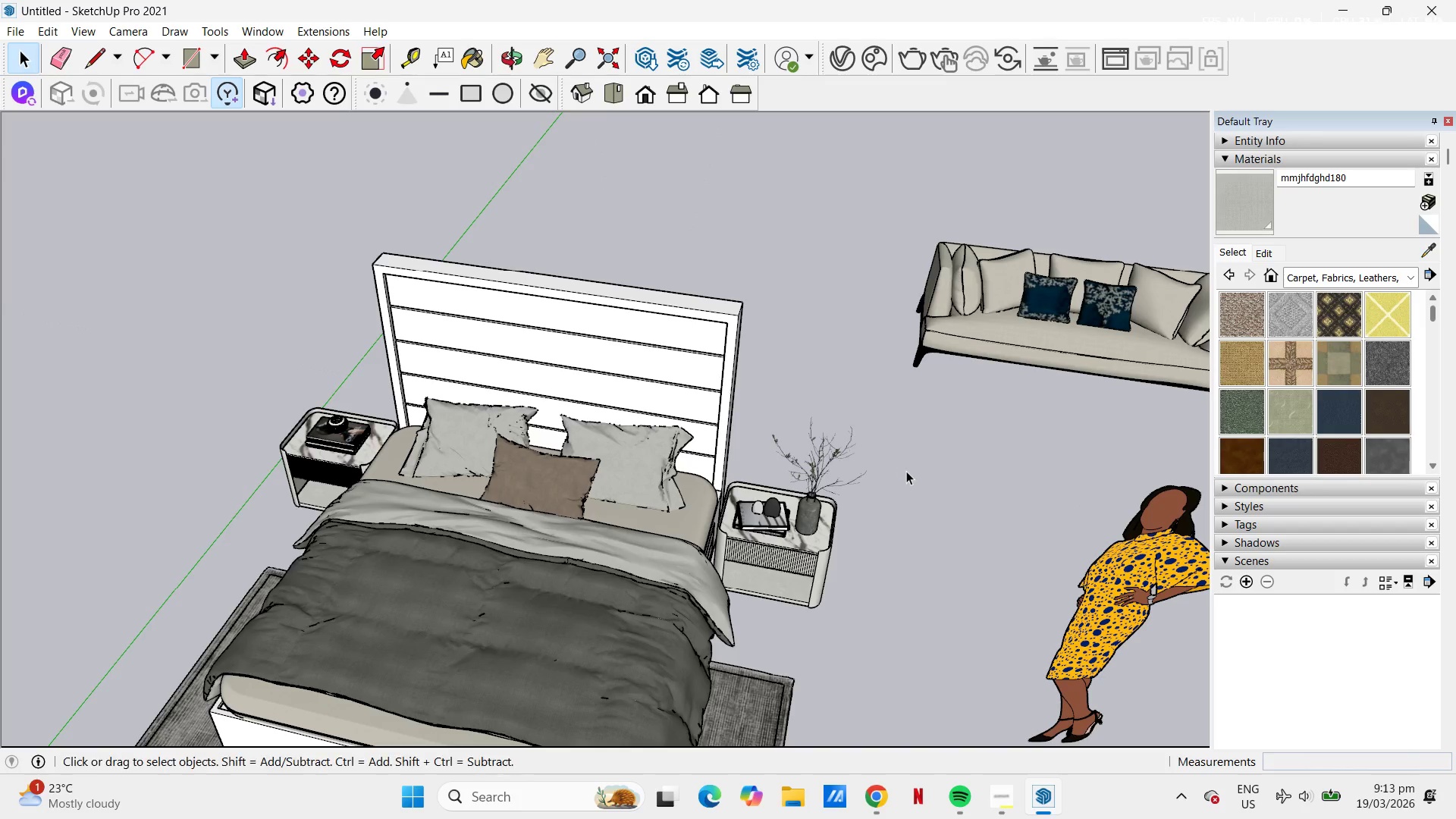 
key(Escape)
 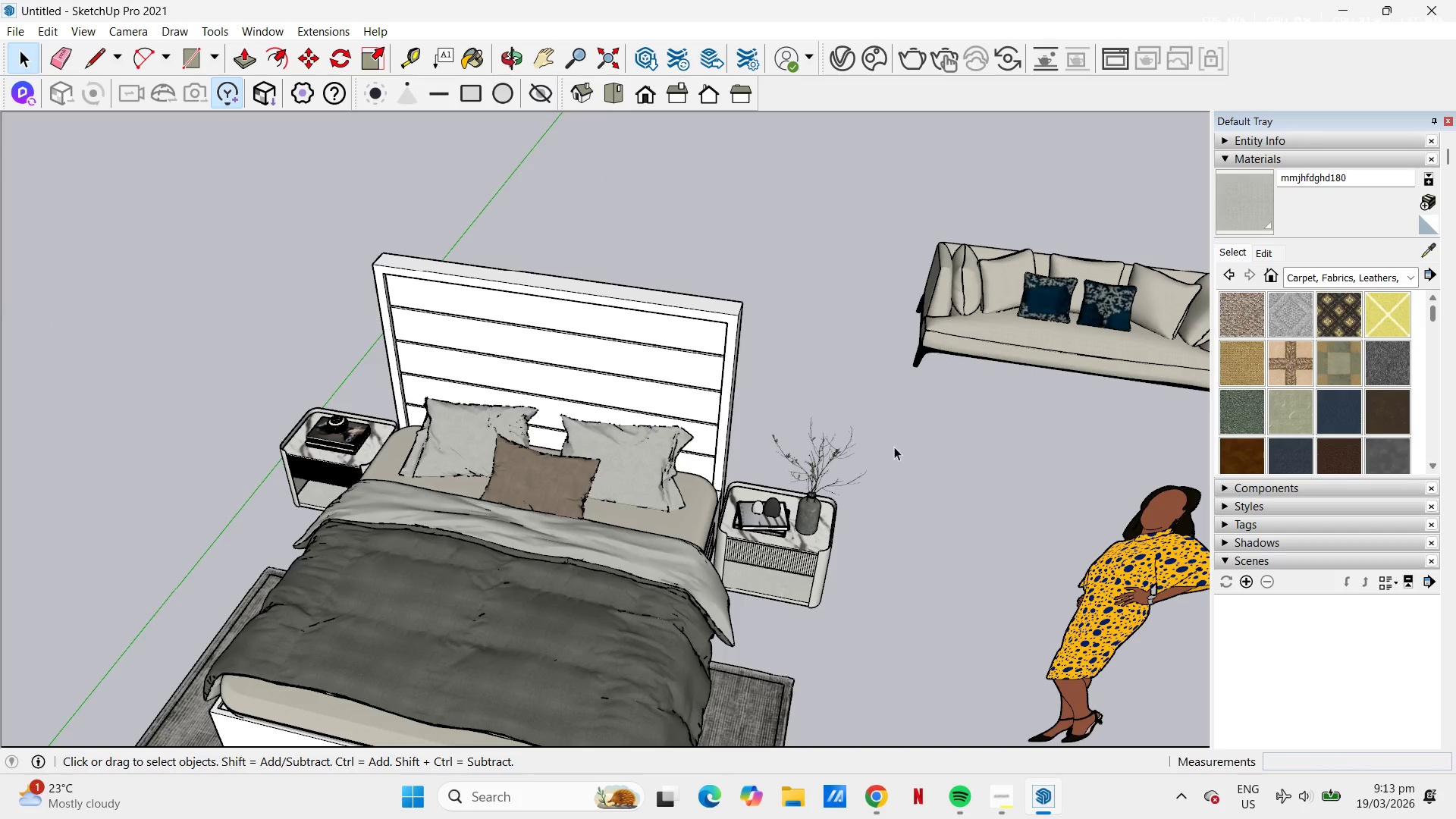 
left_click([891, 443])
 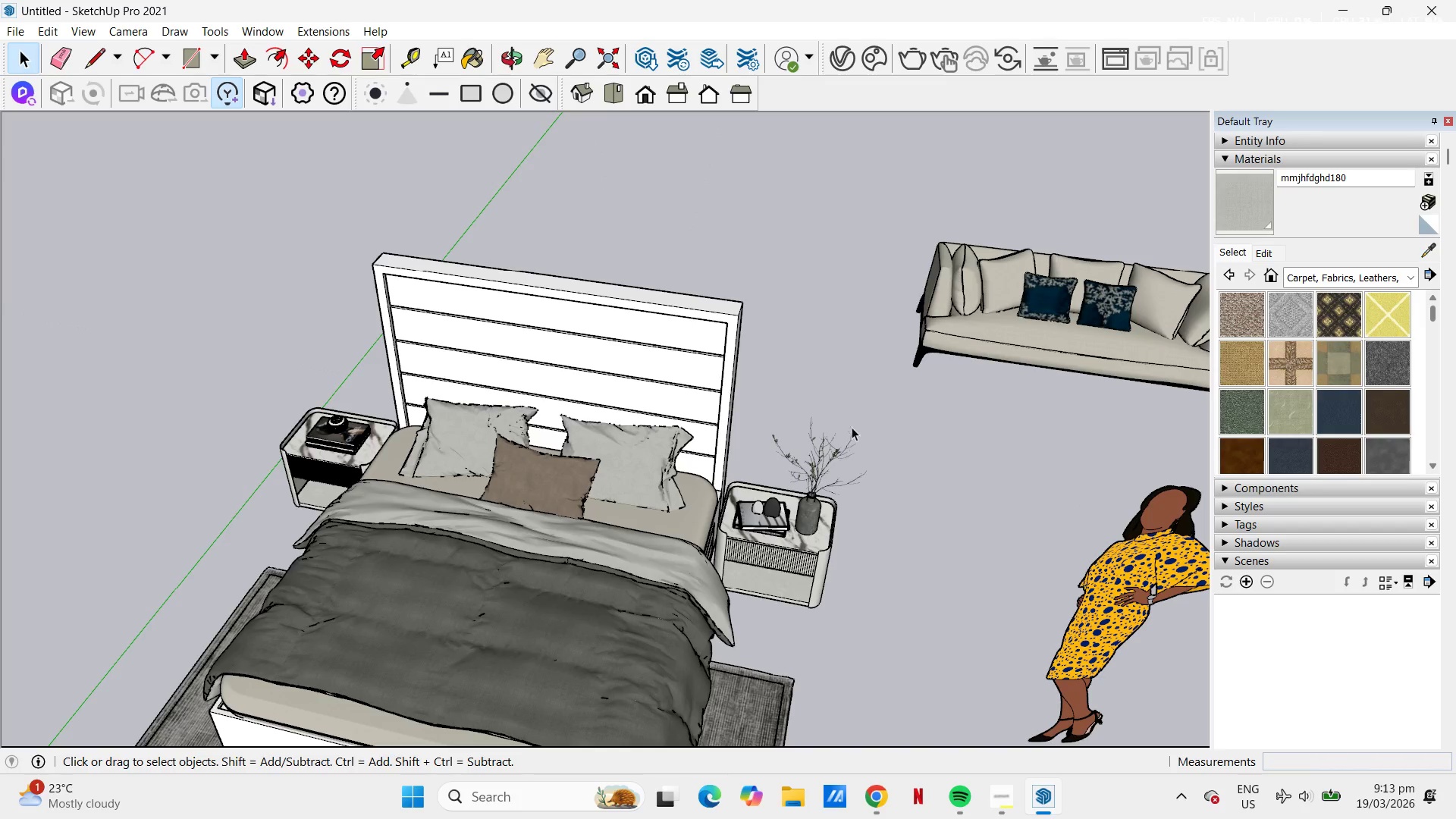 
scroll: coordinate [703, 494], scroll_direction: down, amount: 4.0
 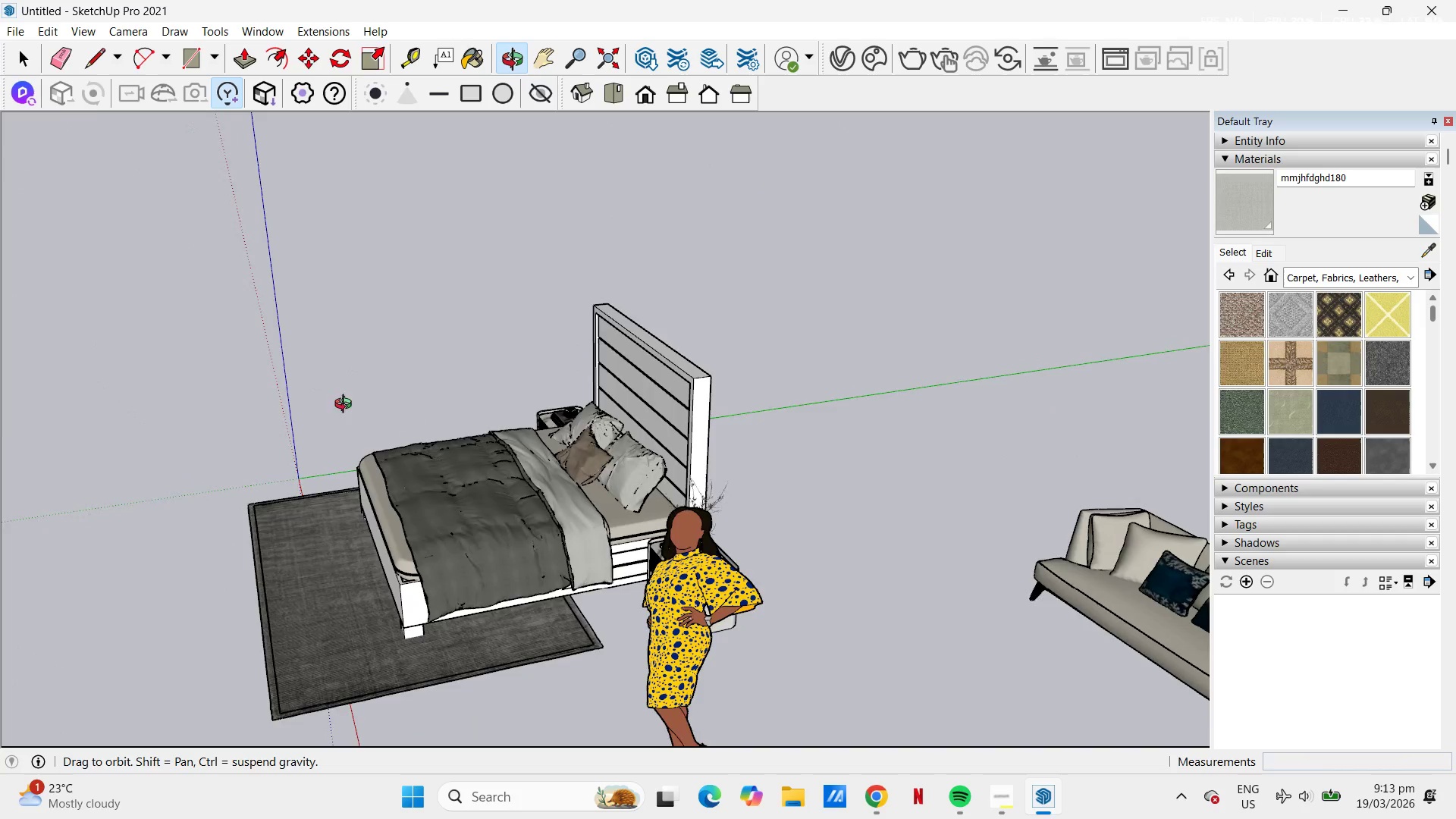 
scroll: coordinate [644, 496], scroll_direction: up, amount: 3.0
 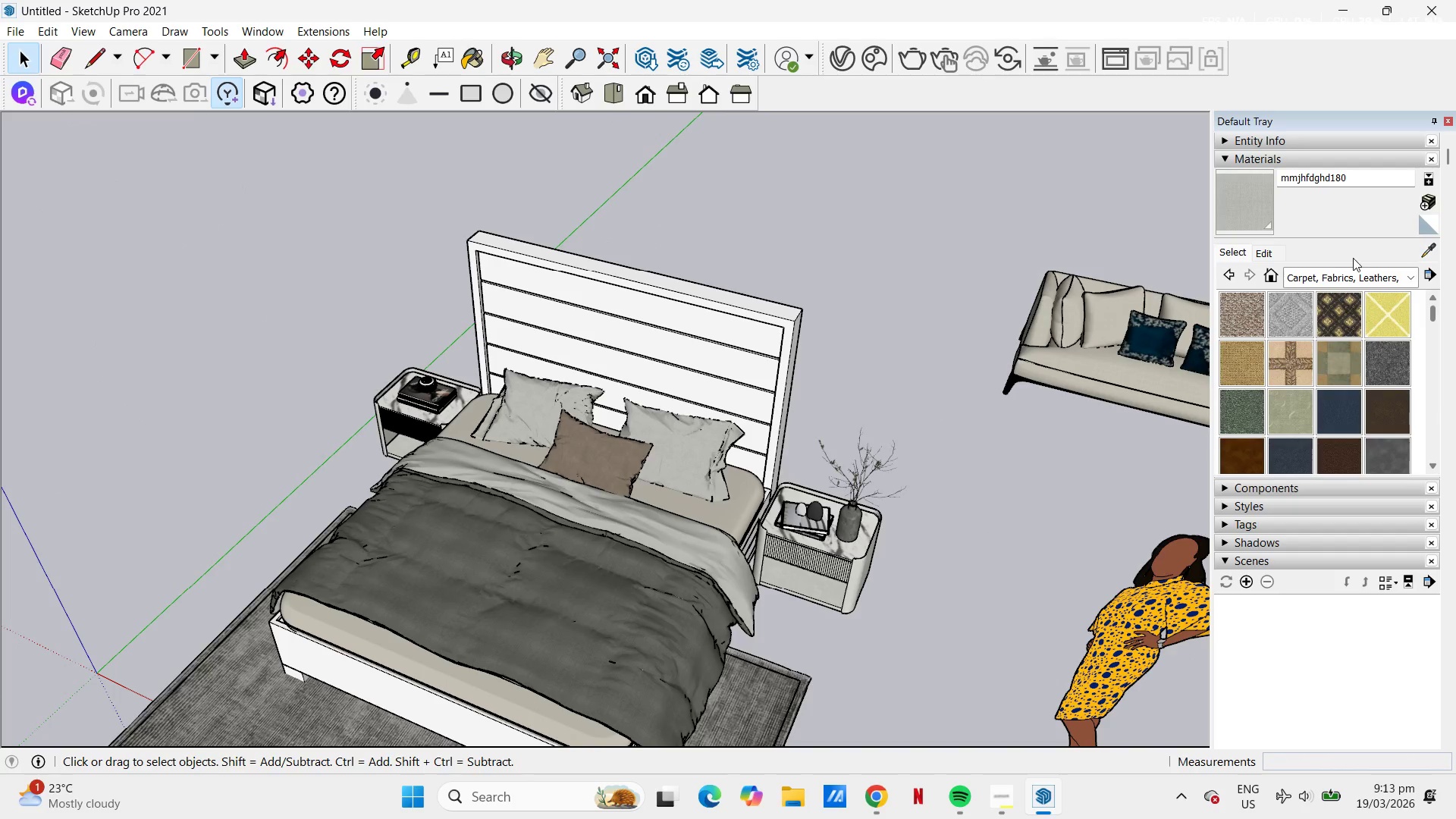 
left_click([1386, 282])
 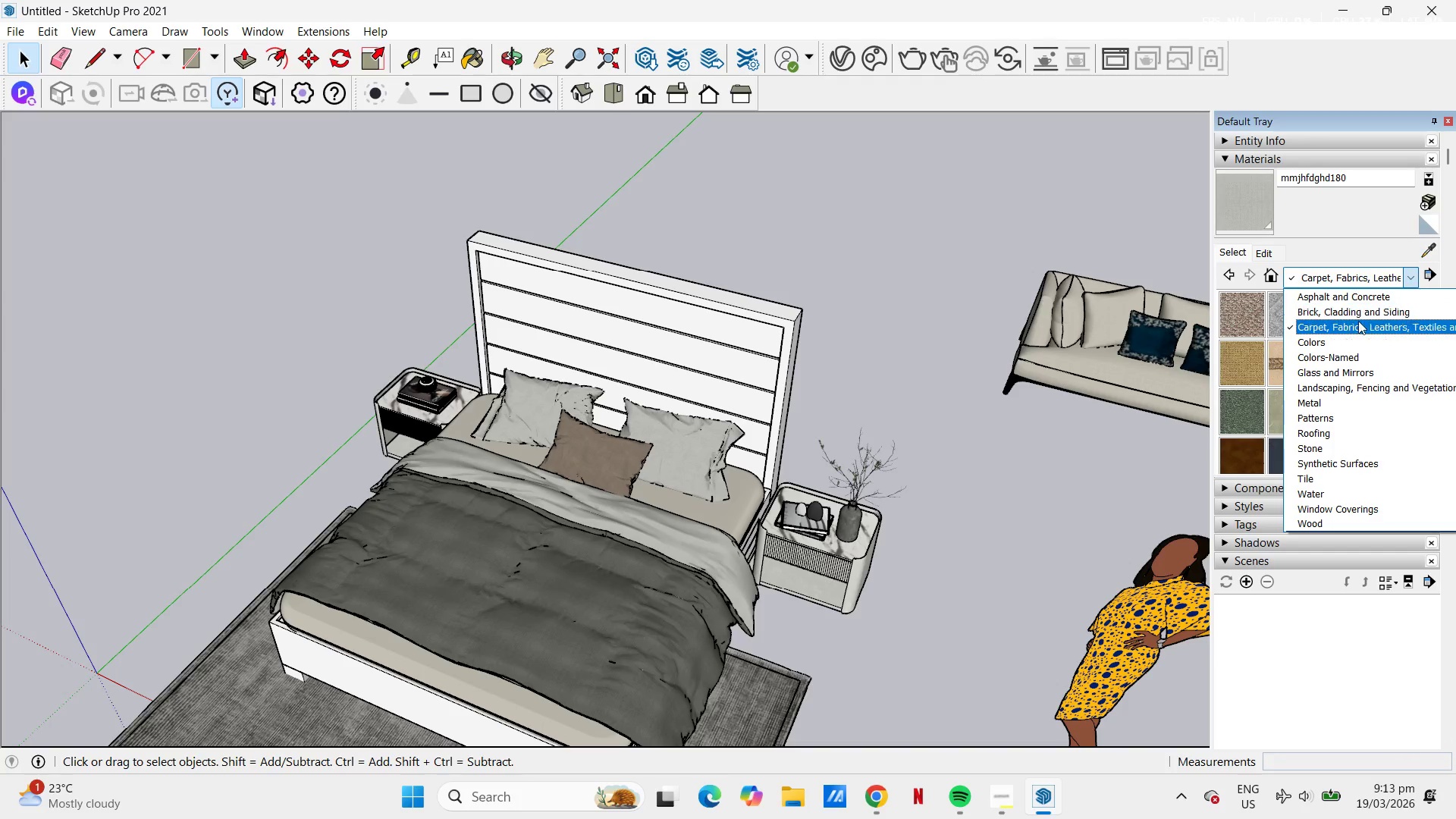 
left_click([1332, 524])
 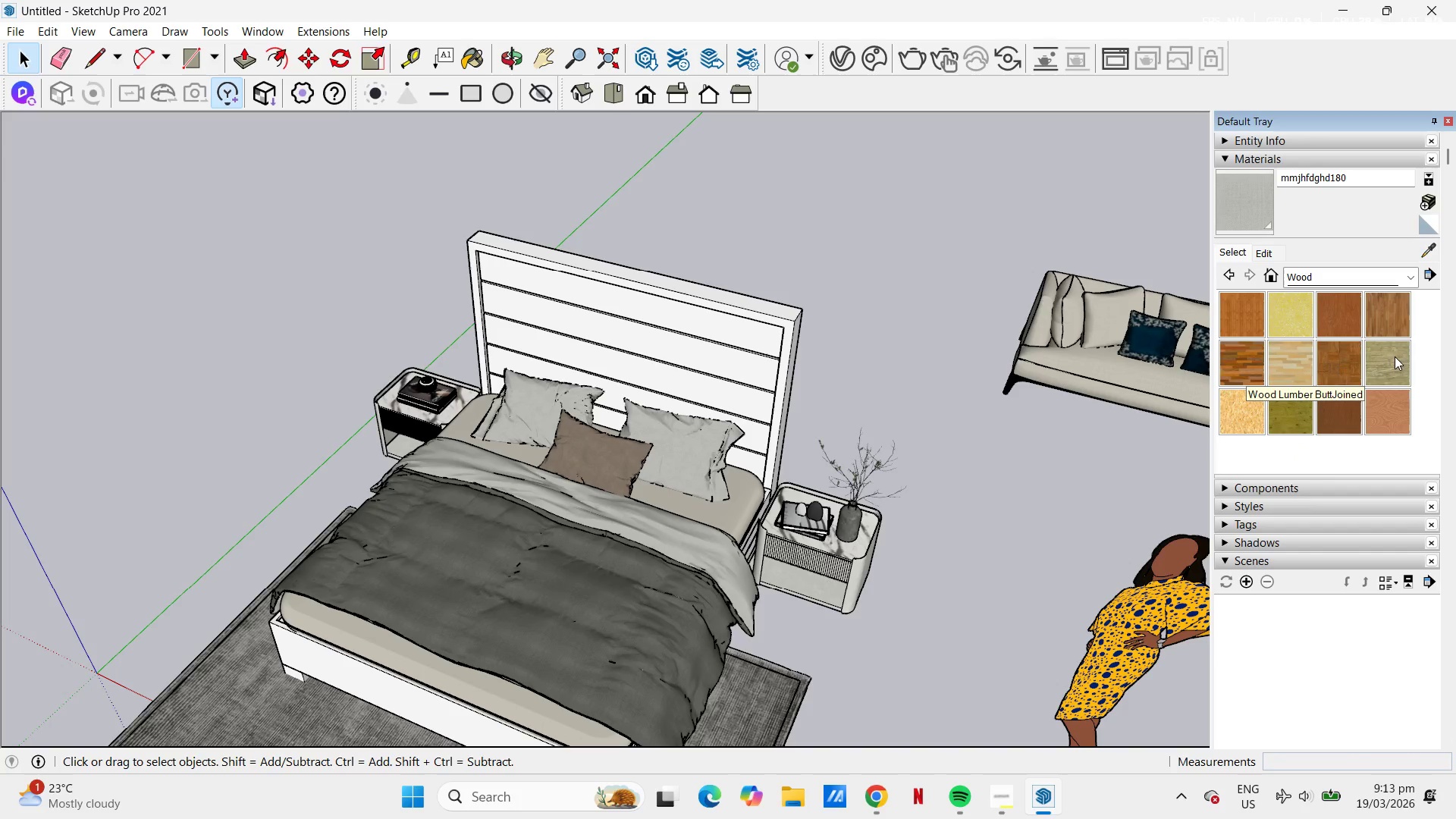 
left_click([1392, 320])
 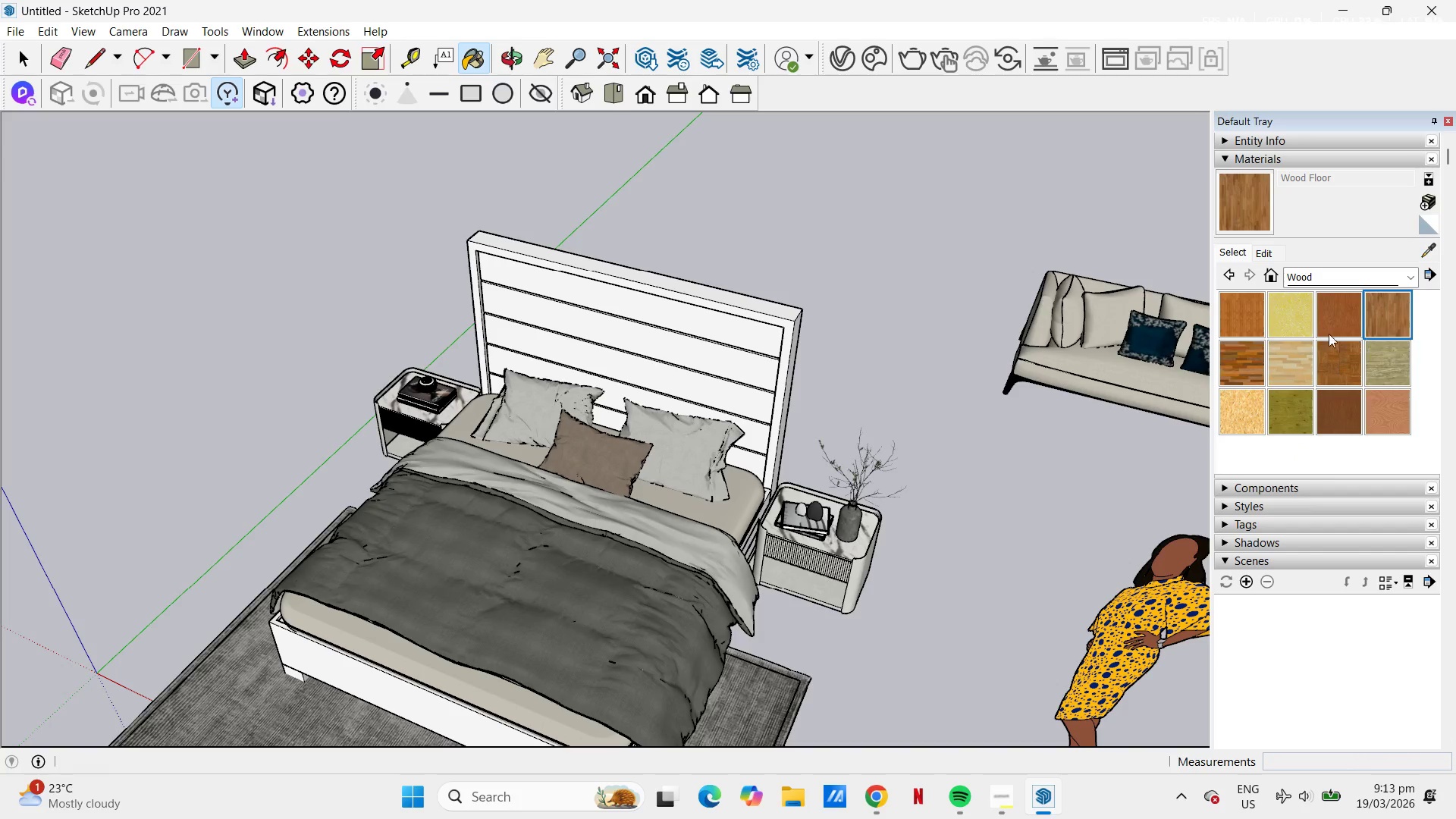 
key(Space)
 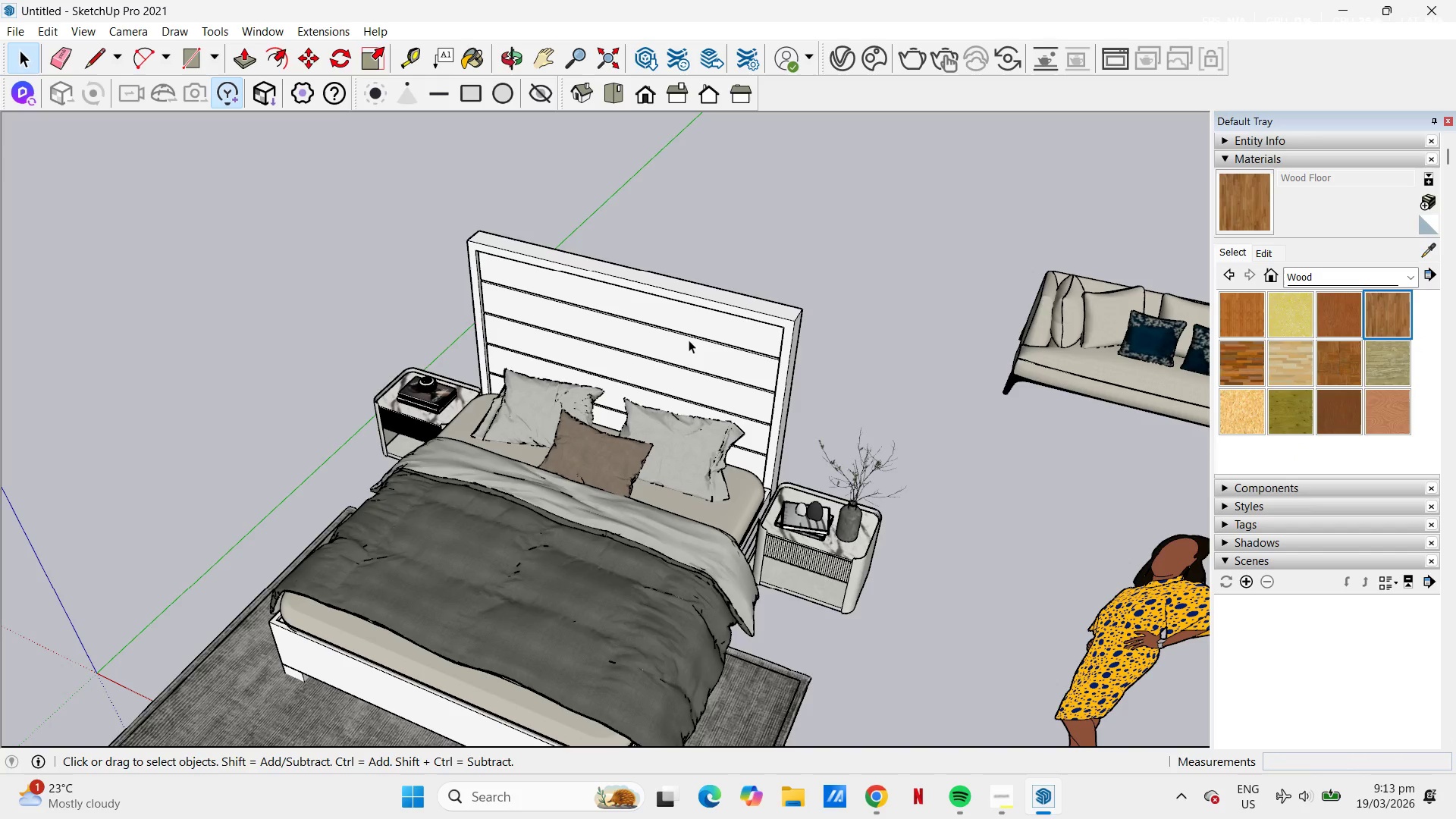 
double_click([689, 340])
 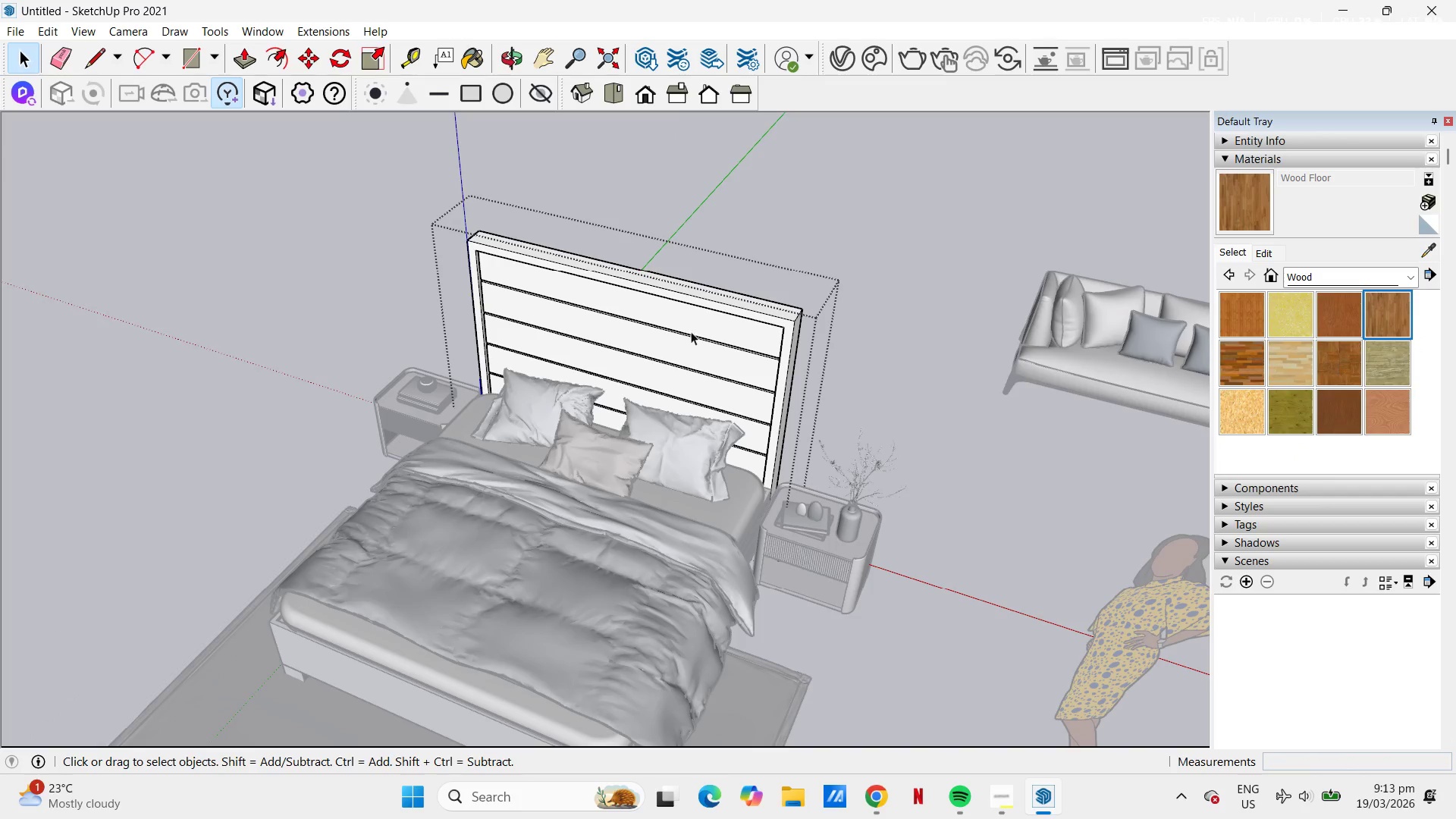 
triple_click([694, 326])
 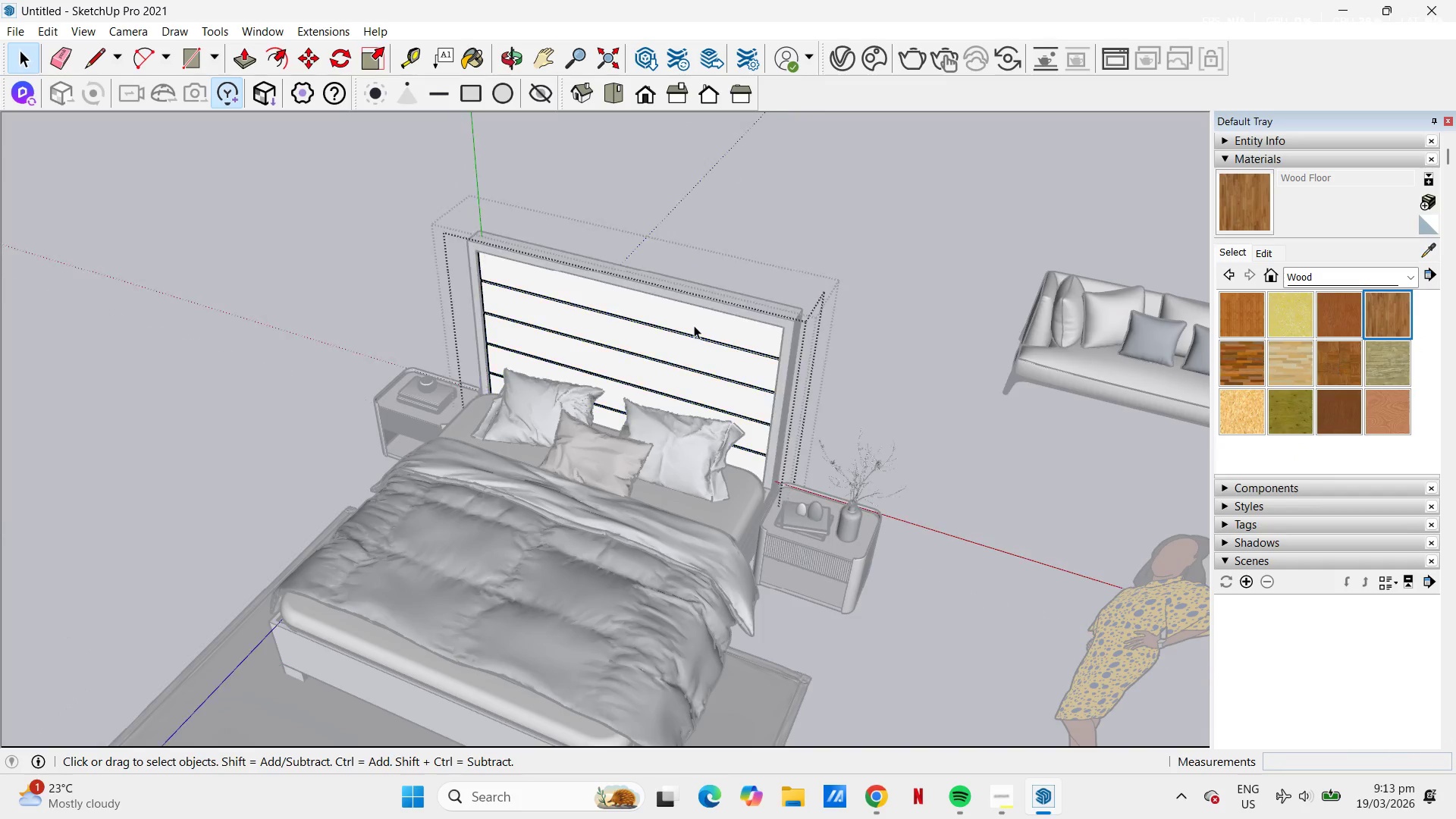 
triple_click([694, 325])
 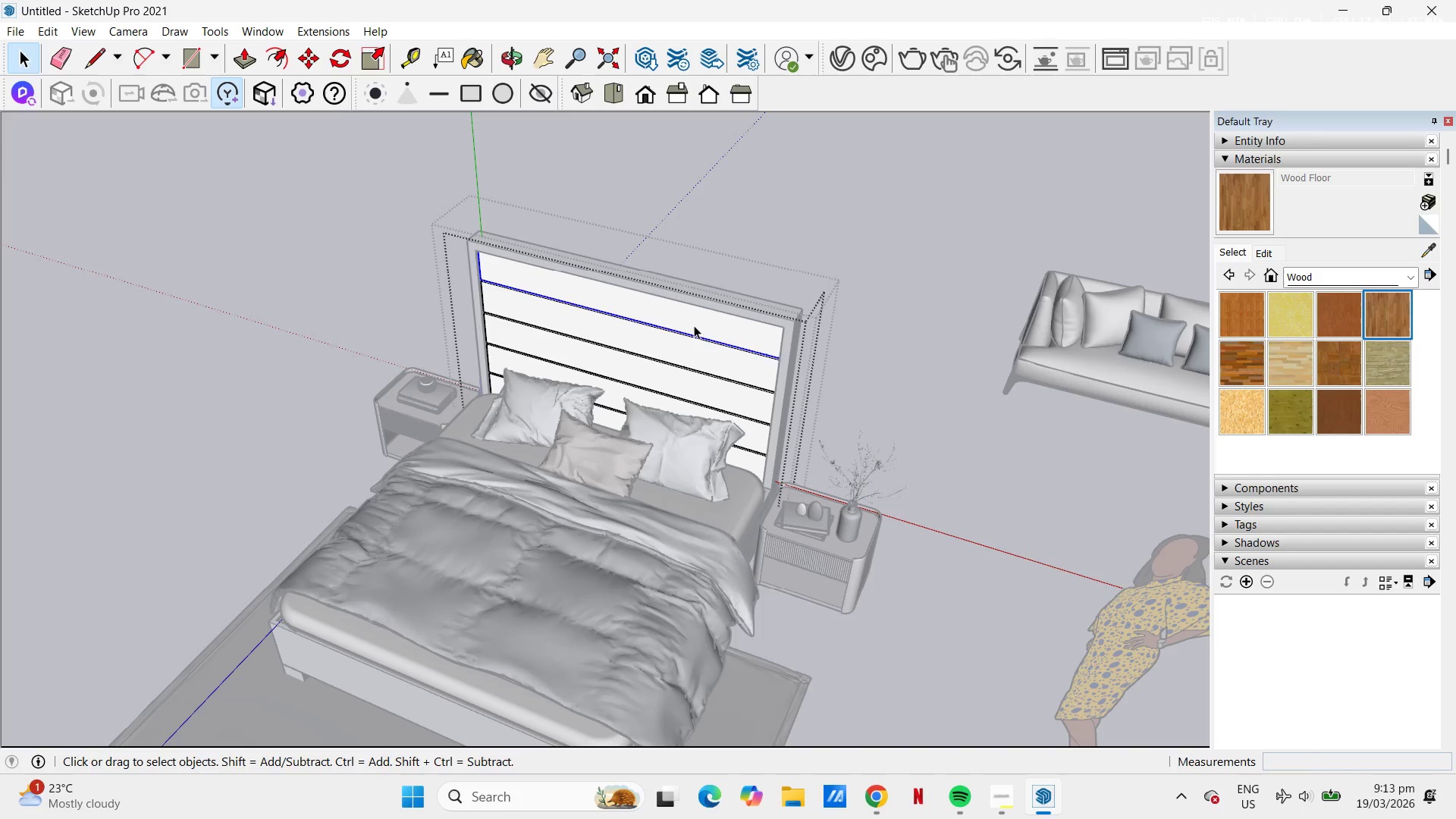 
double_click([694, 325])
 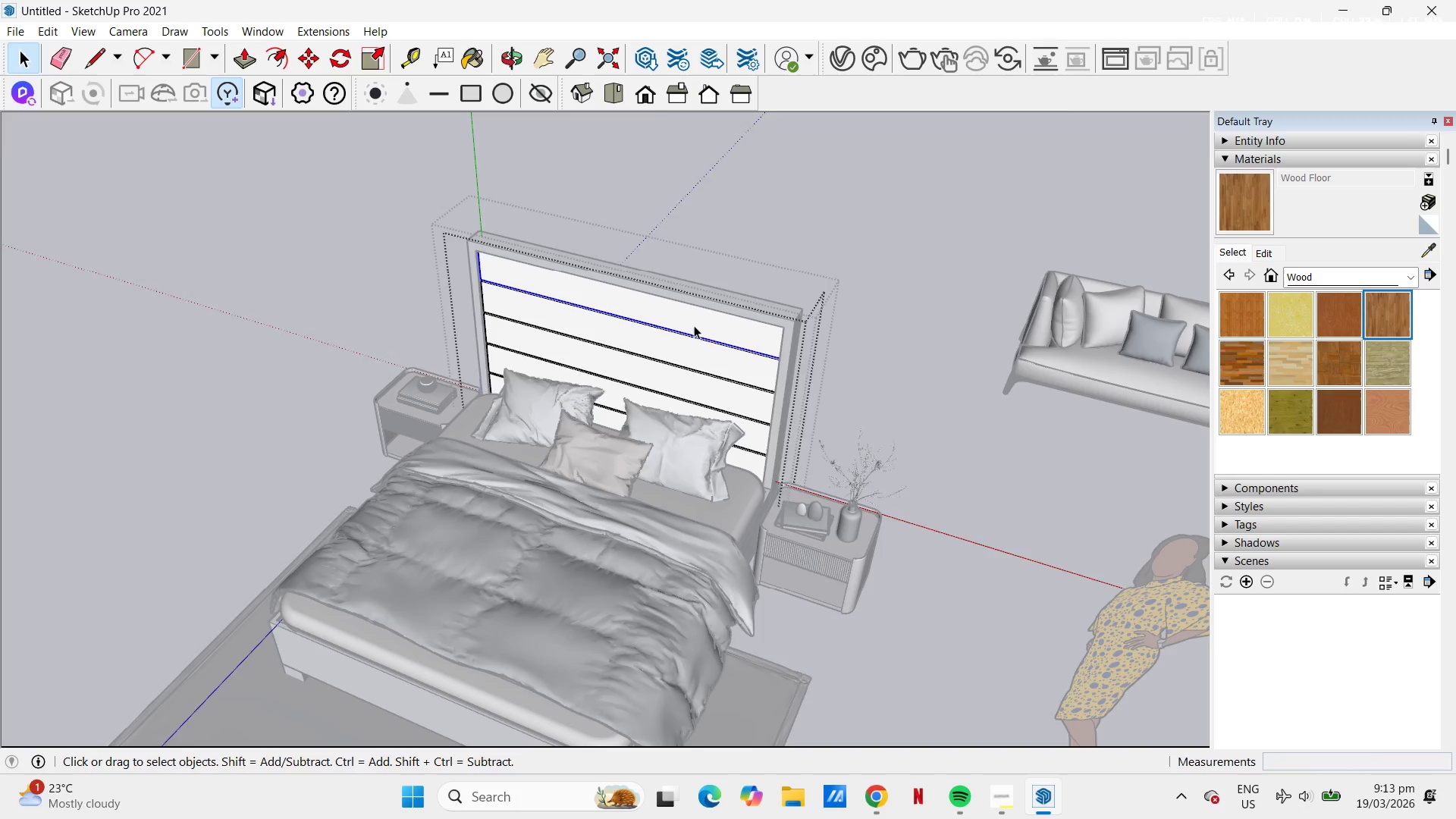 
triple_click([694, 325])
 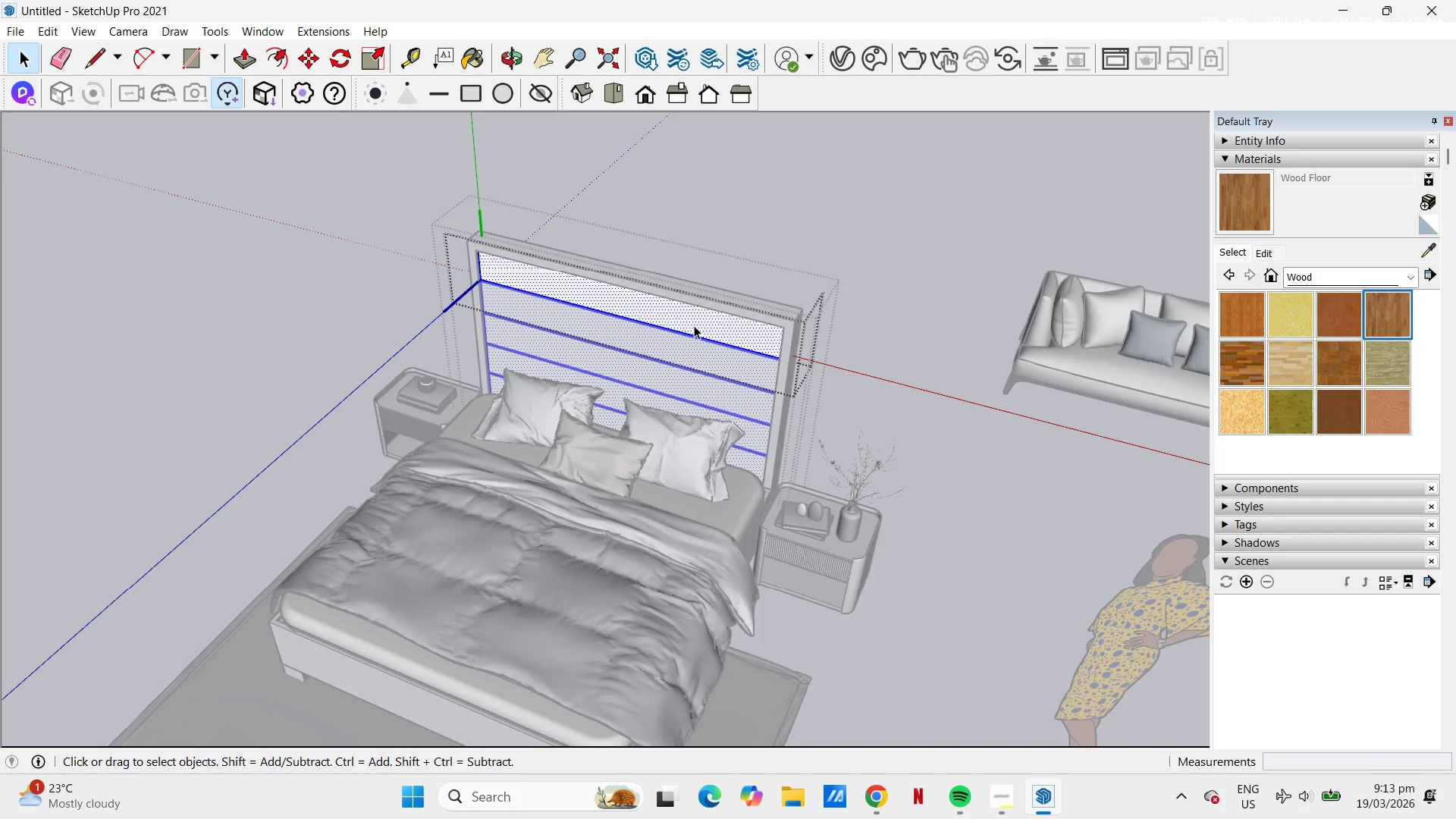 
key(Control+A)
 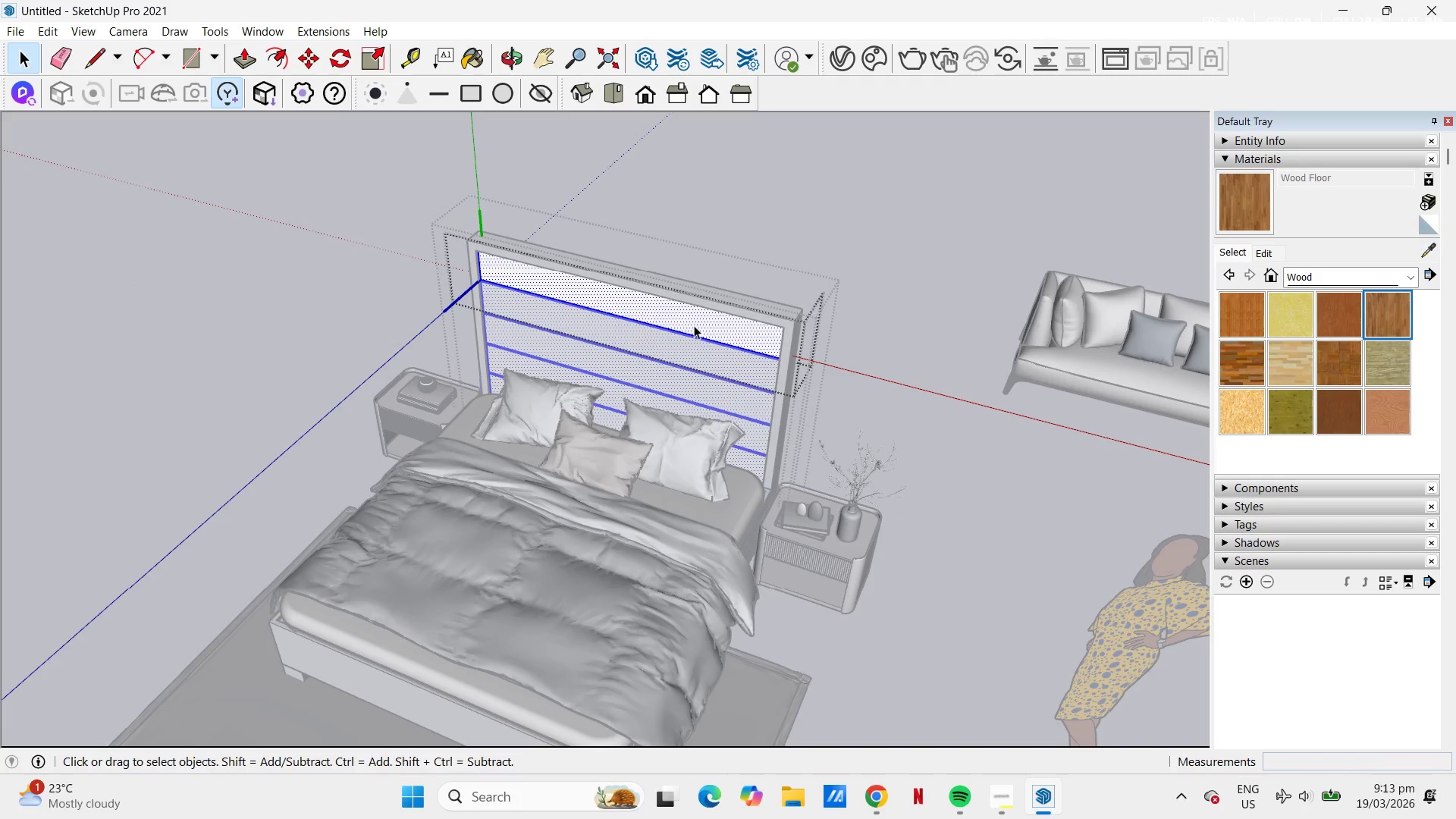 
key(B)
 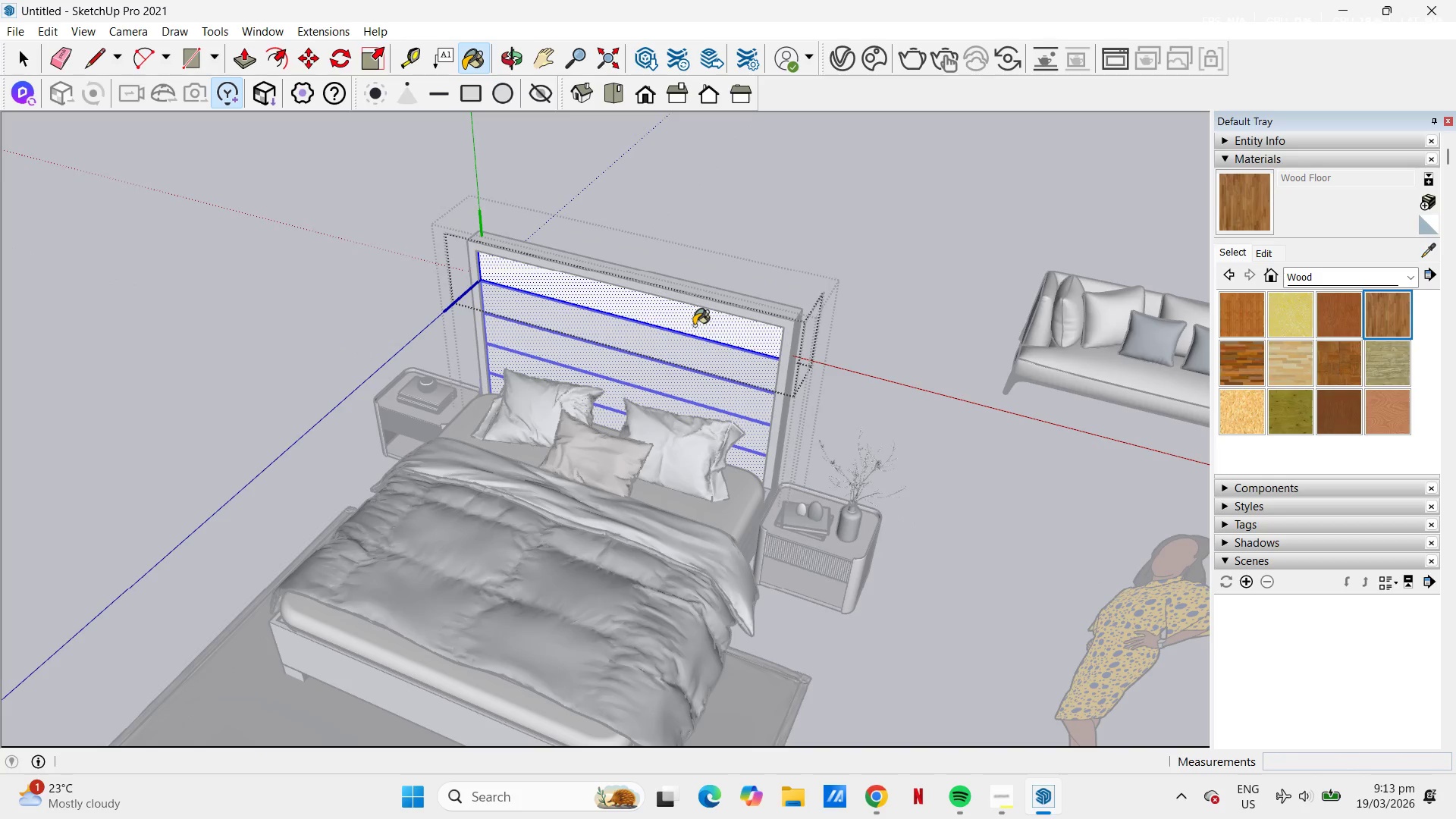 
left_click([694, 325])
 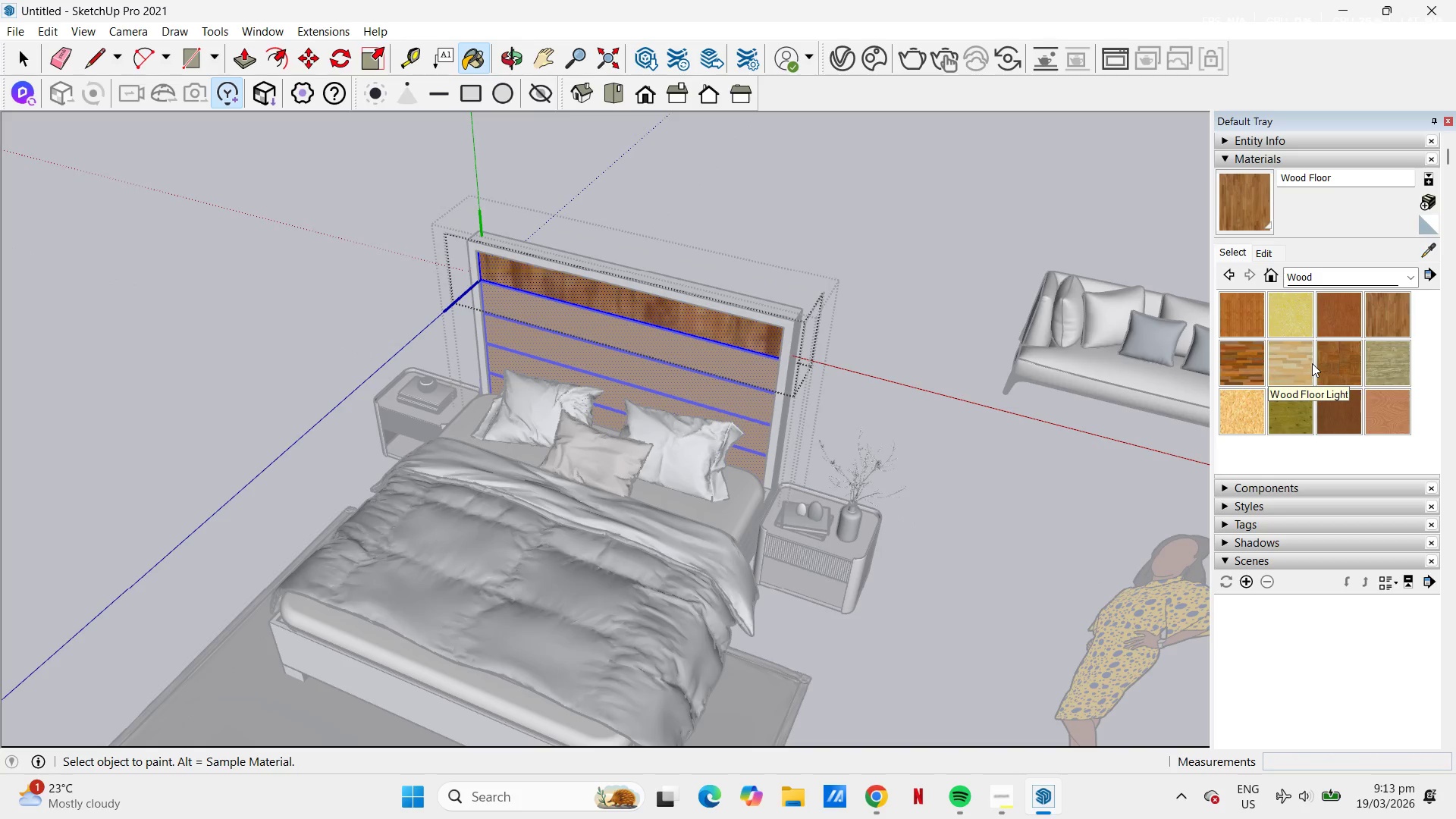 
left_click([1341, 408])
 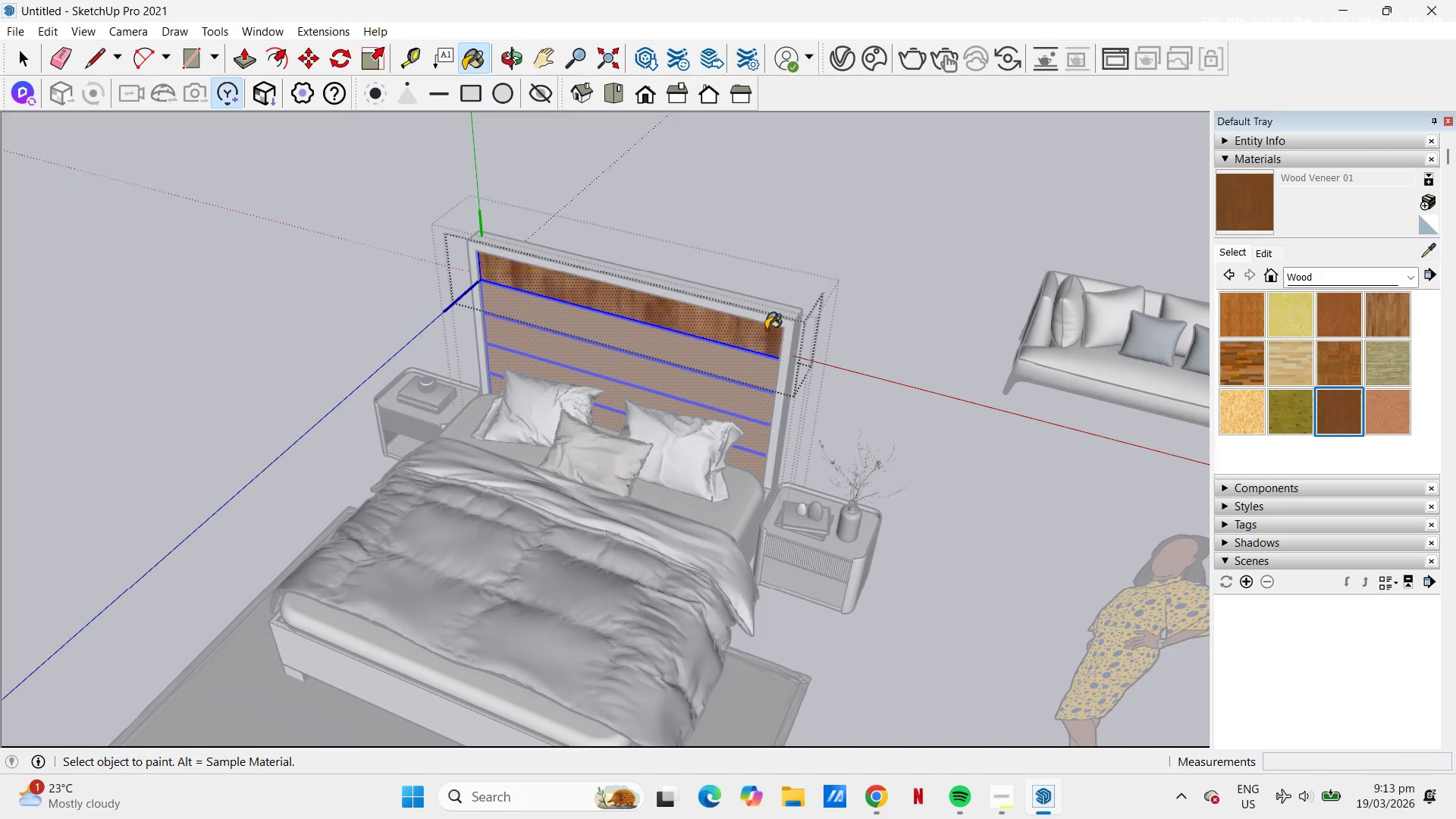 
left_click([739, 336])
 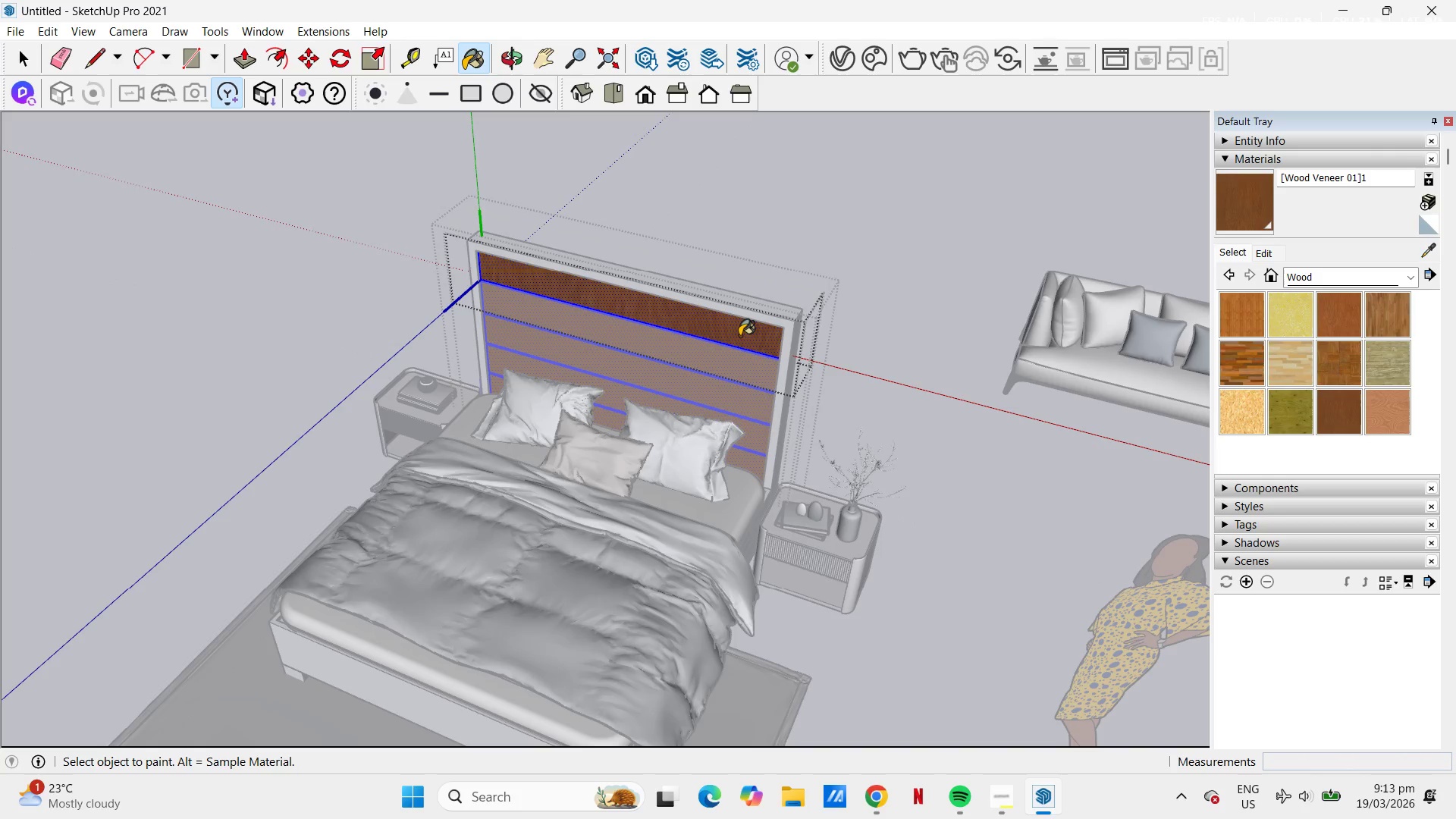 
key(Space)
 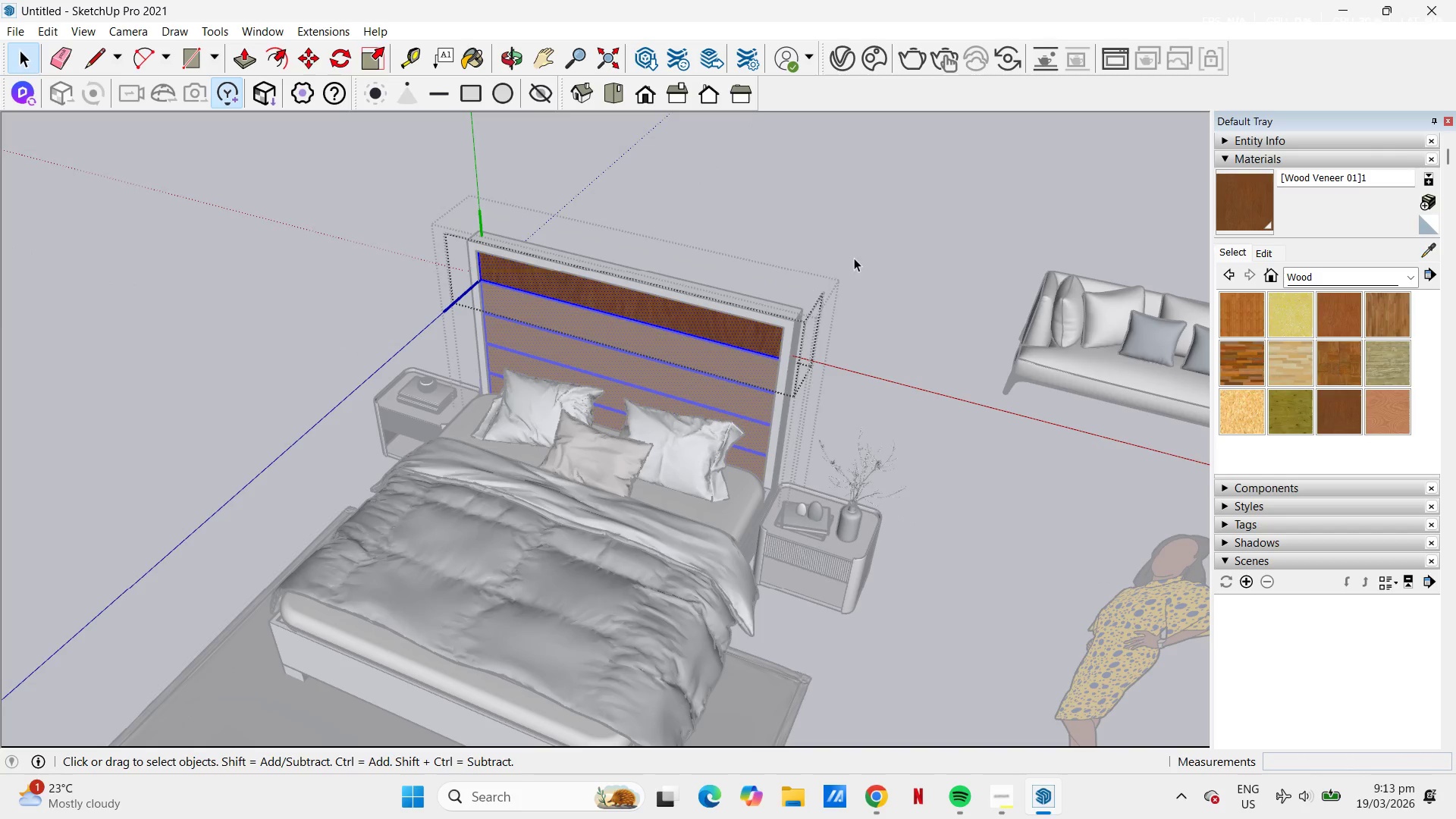 
left_click([854, 258])
 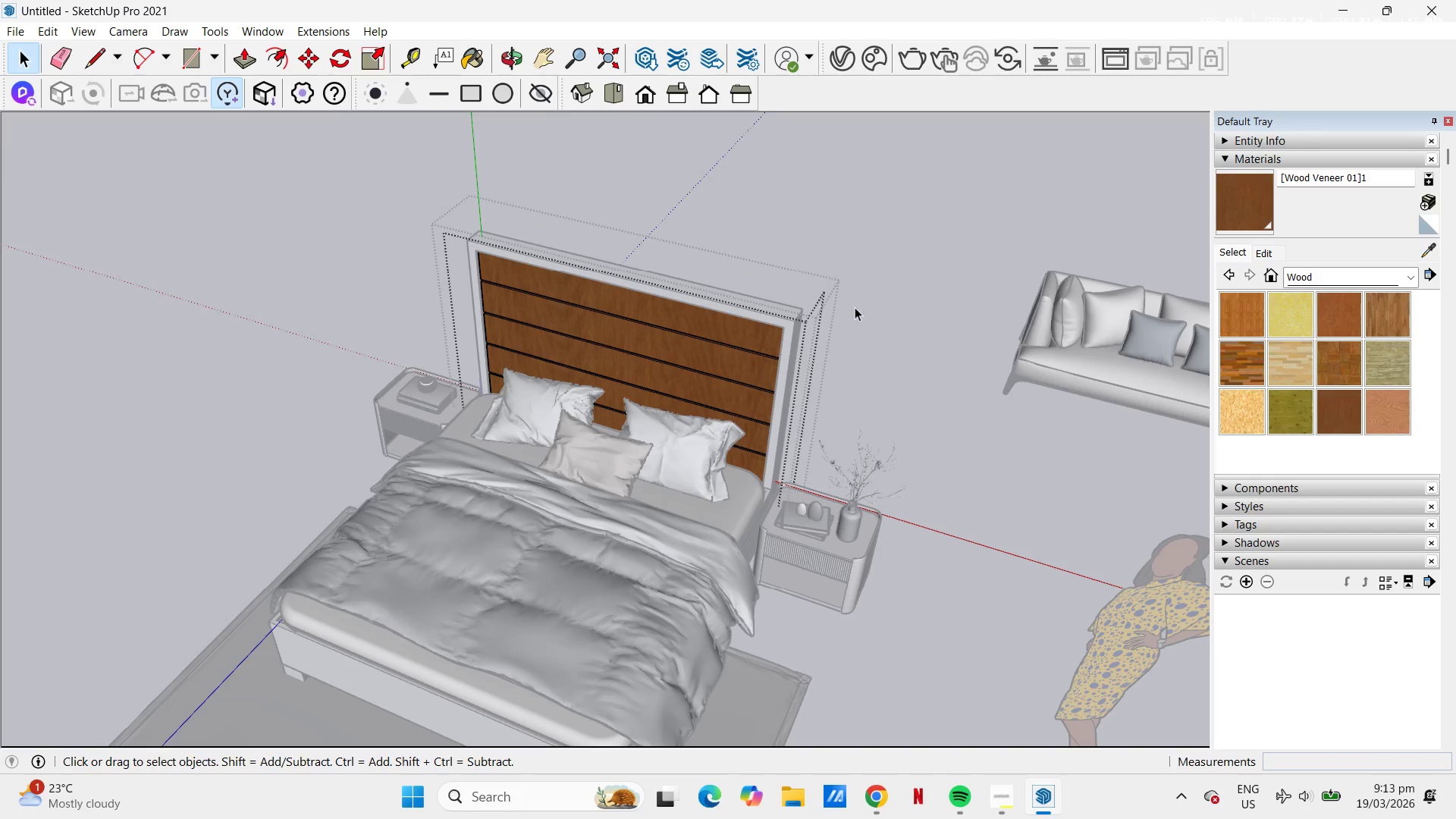 
key(Space)
 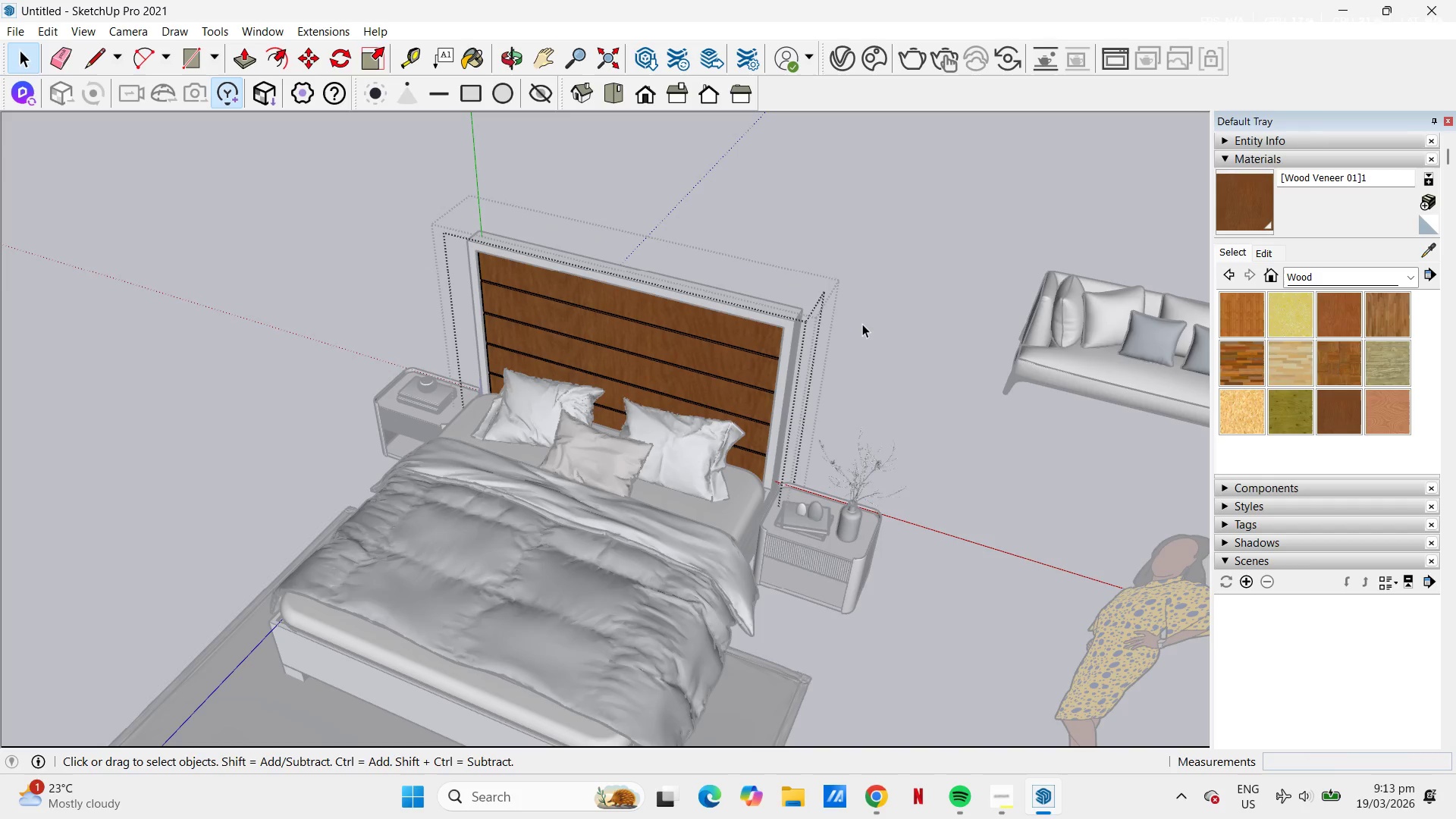 
left_click([862, 324])
 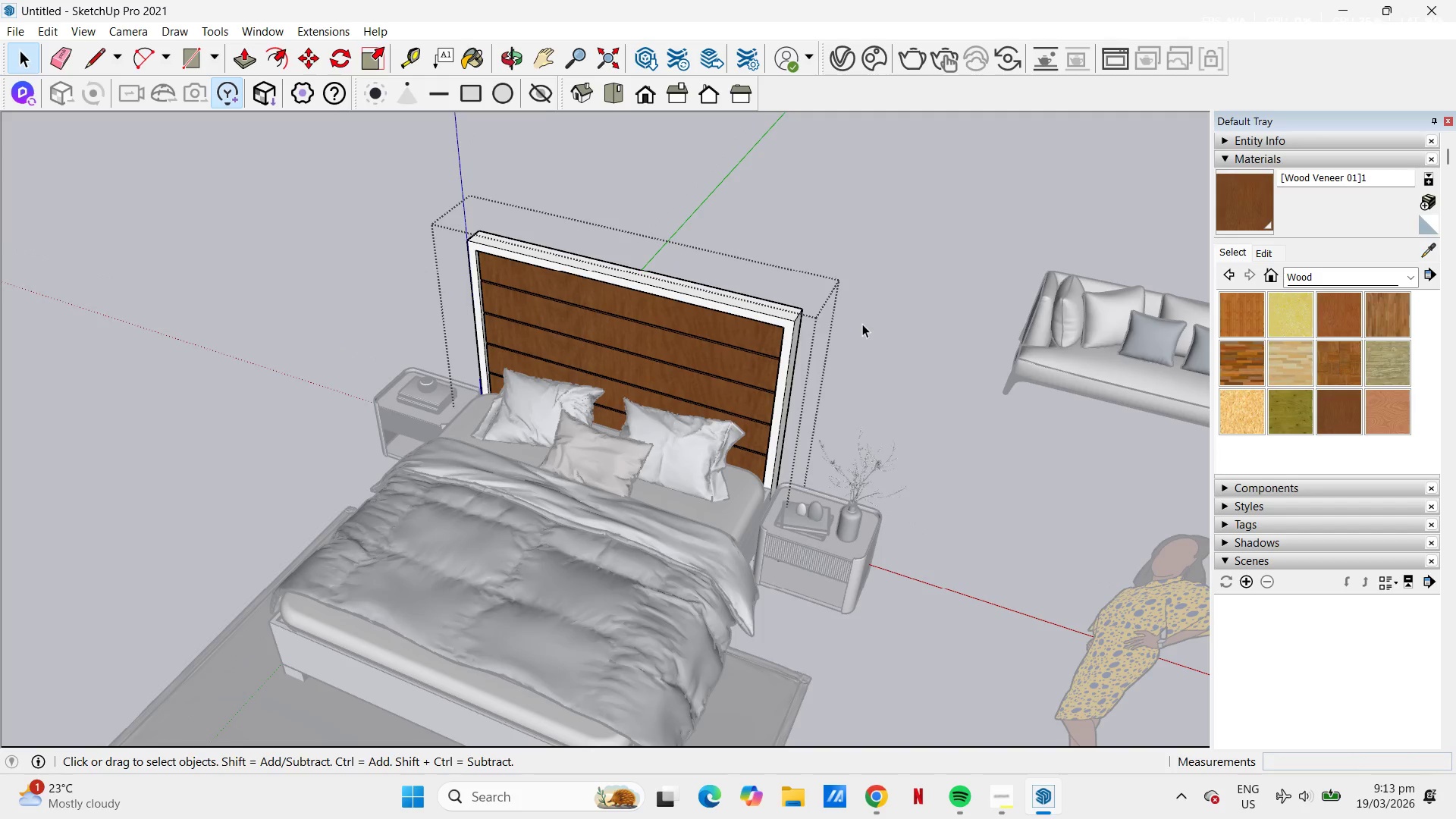 
key(Space)
 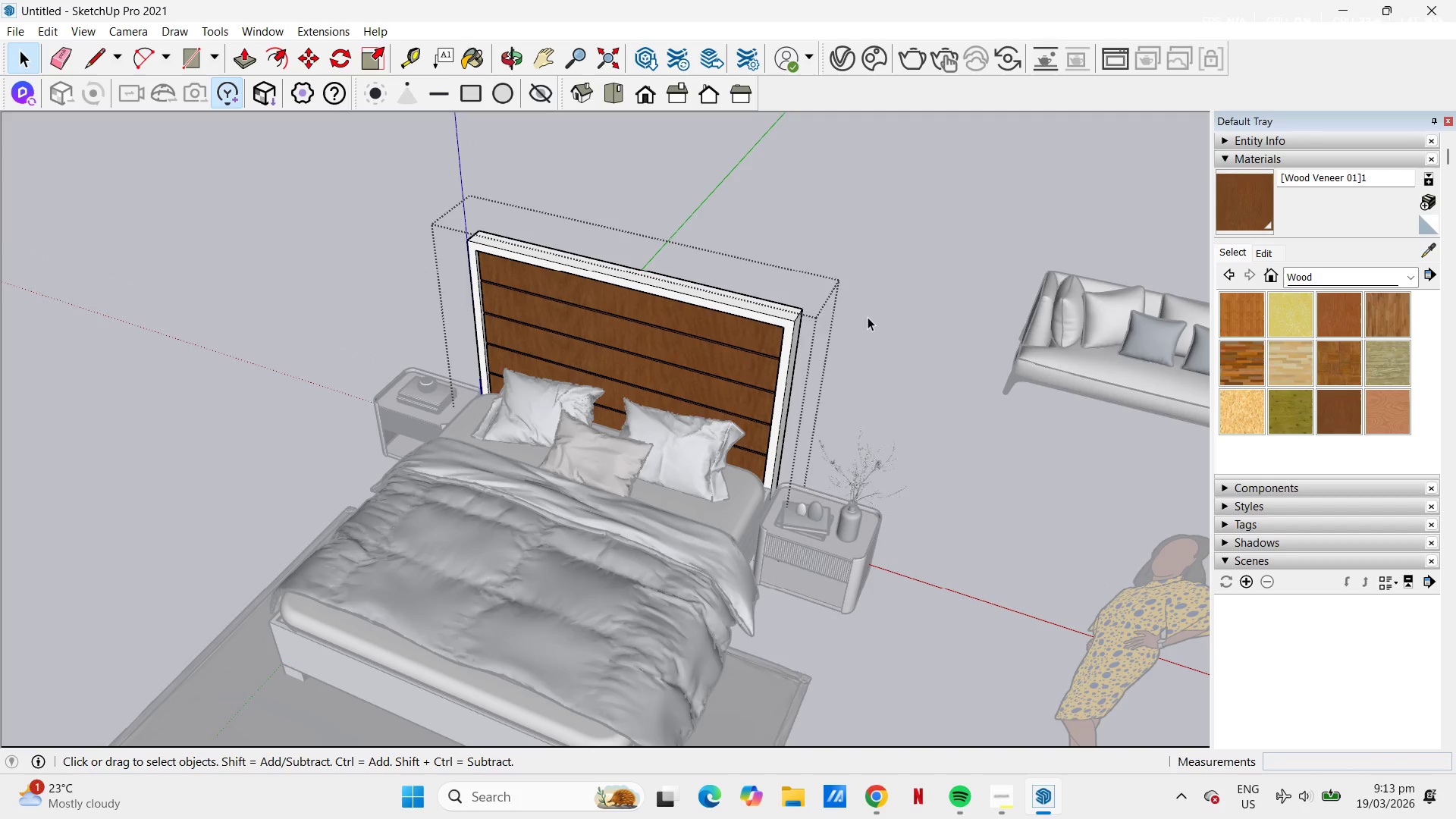 
left_click([868, 317])
 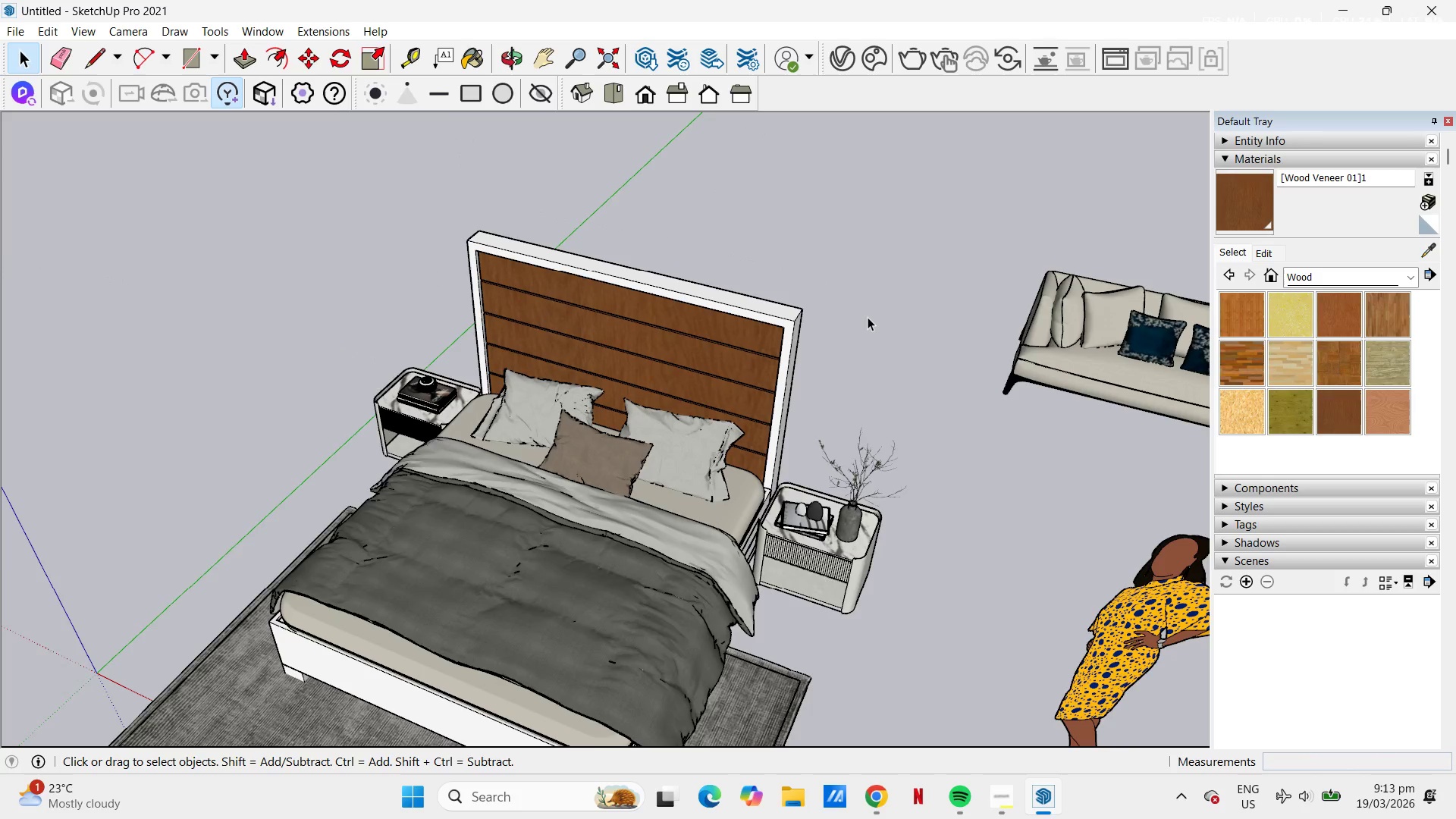 
scroll: coordinate [868, 317], scroll_direction: down, amount: 4.0
 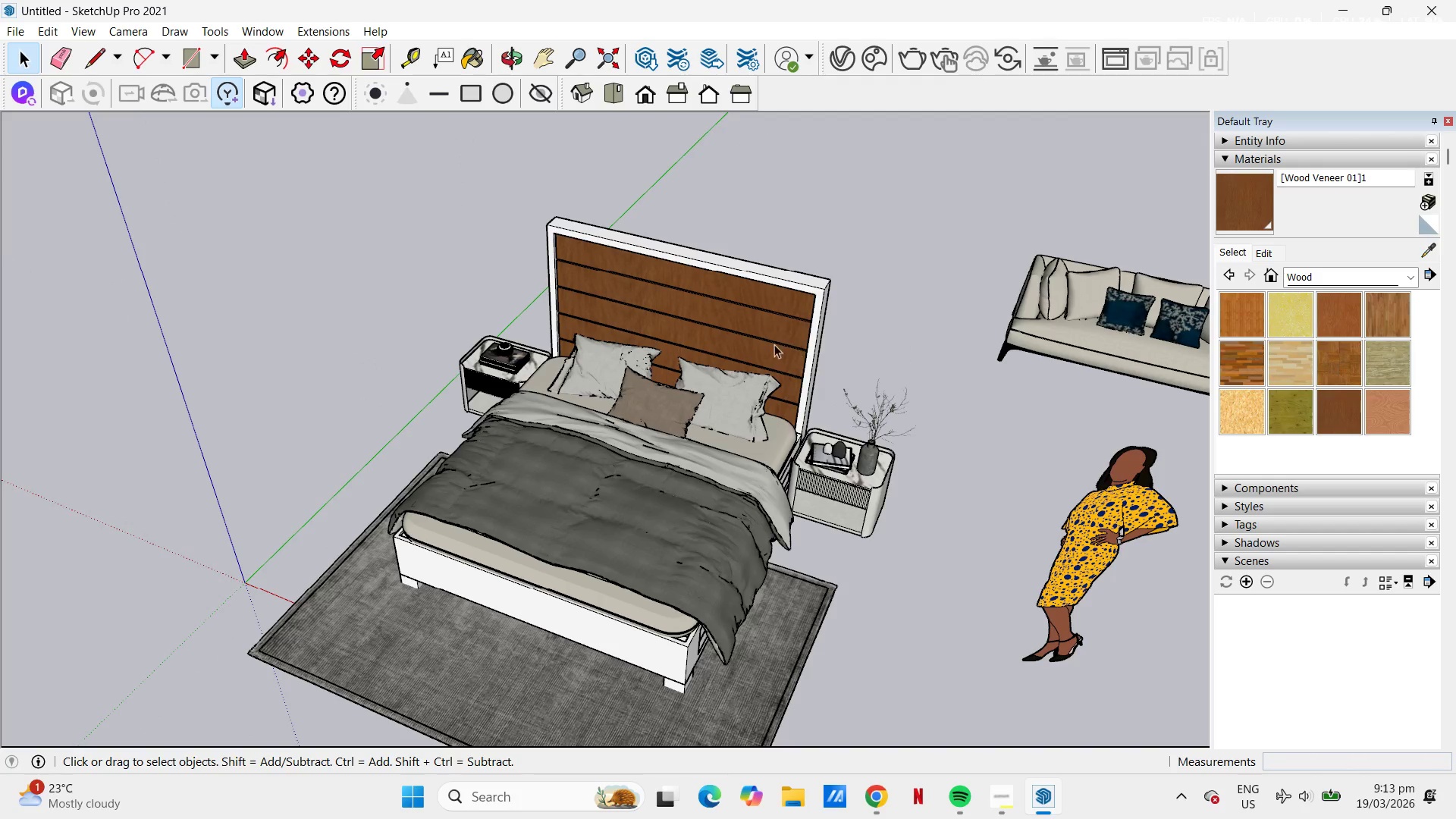 
double_click([815, 287])
 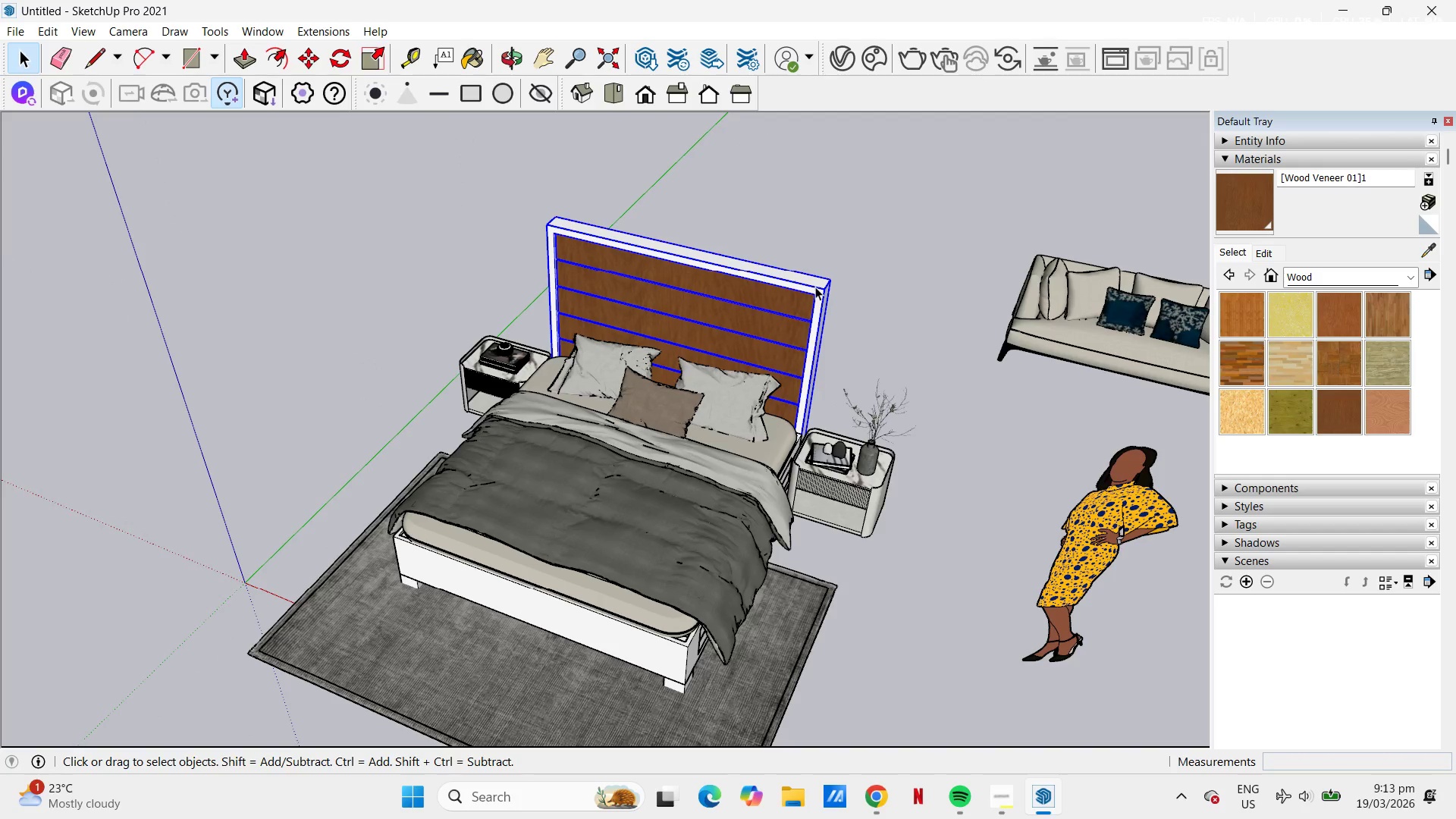 
triple_click([815, 287])
 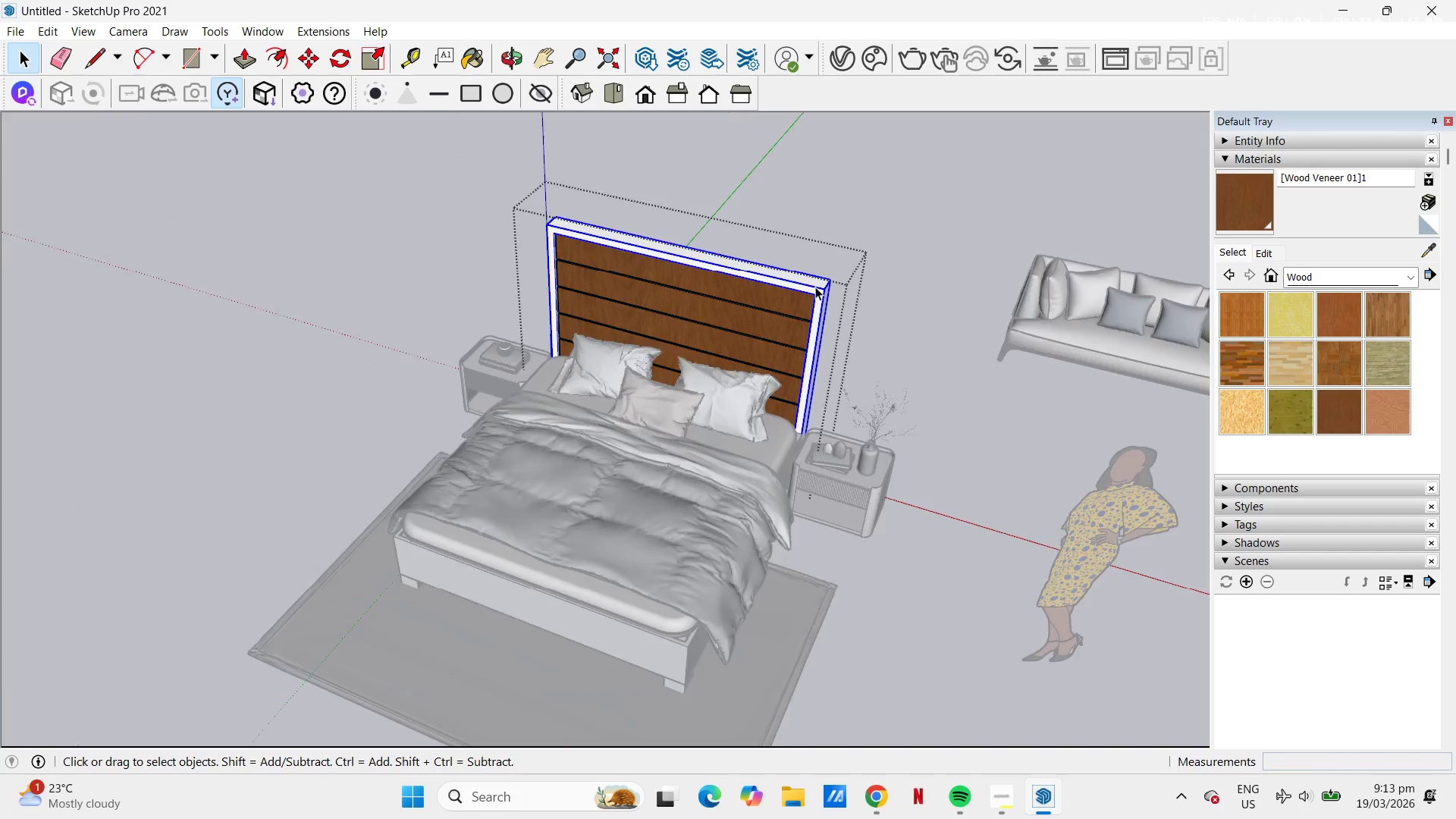 
triple_click([815, 287])
 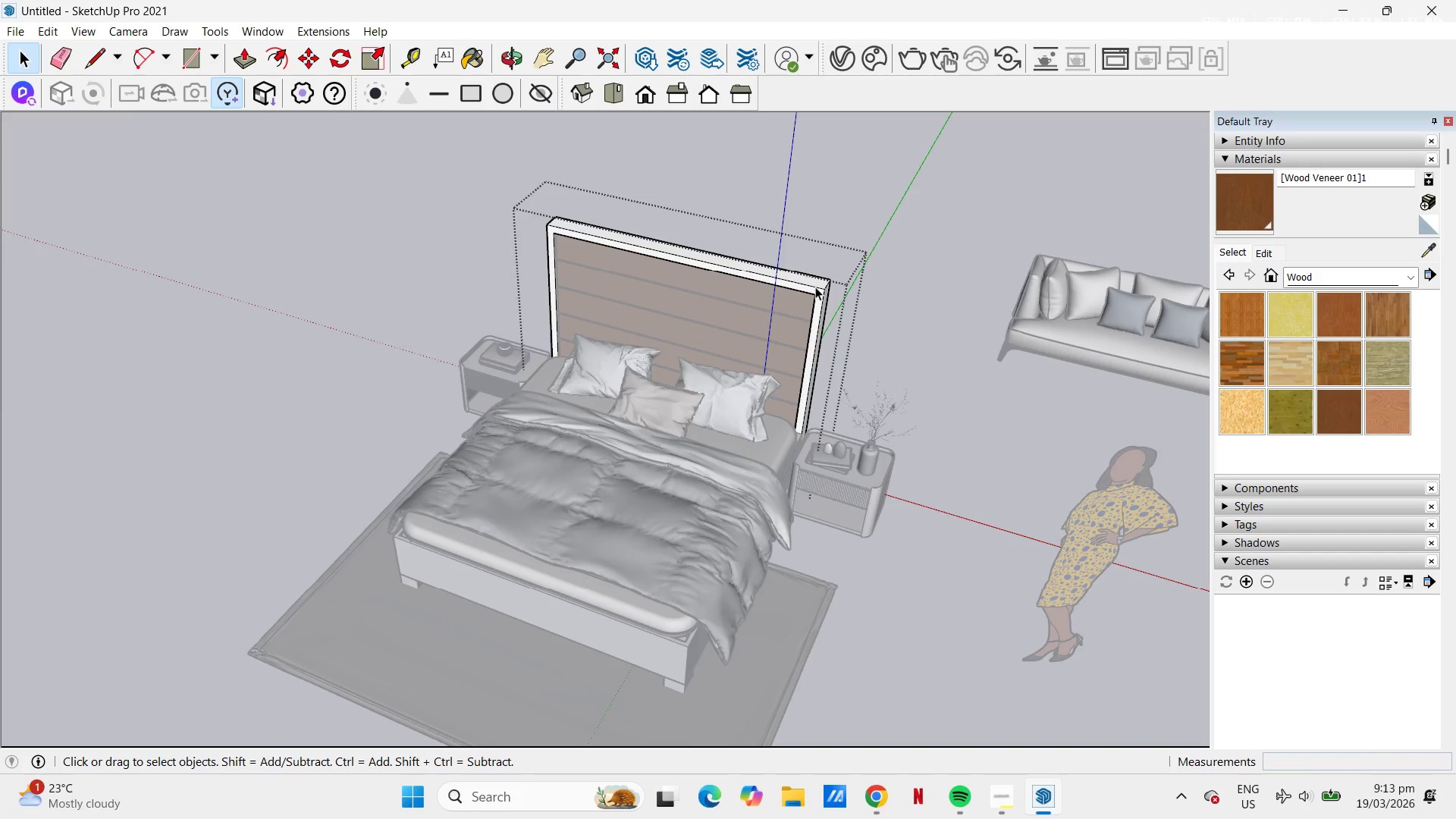 
triple_click([815, 287])
 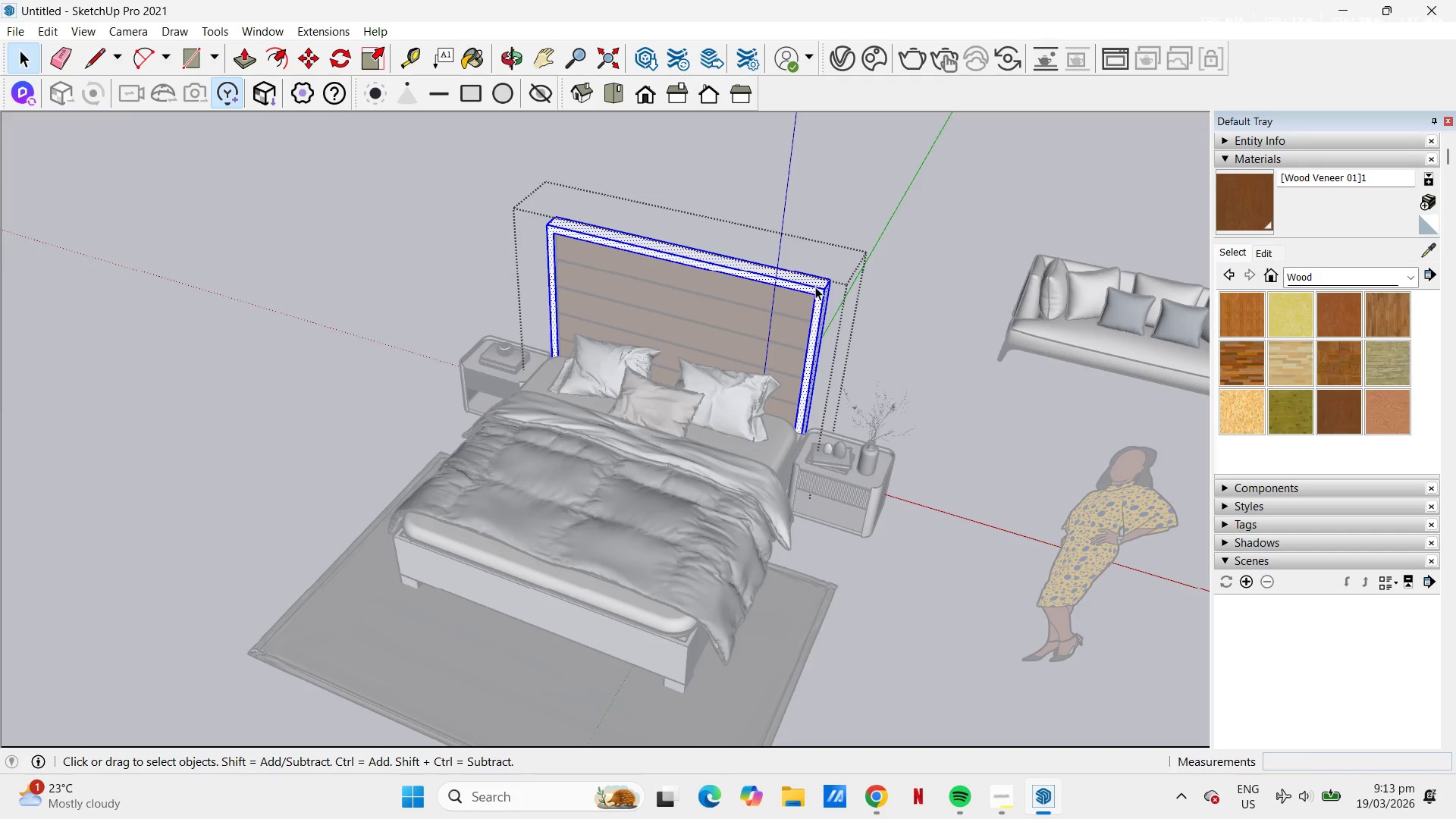 
key(Control+A)
 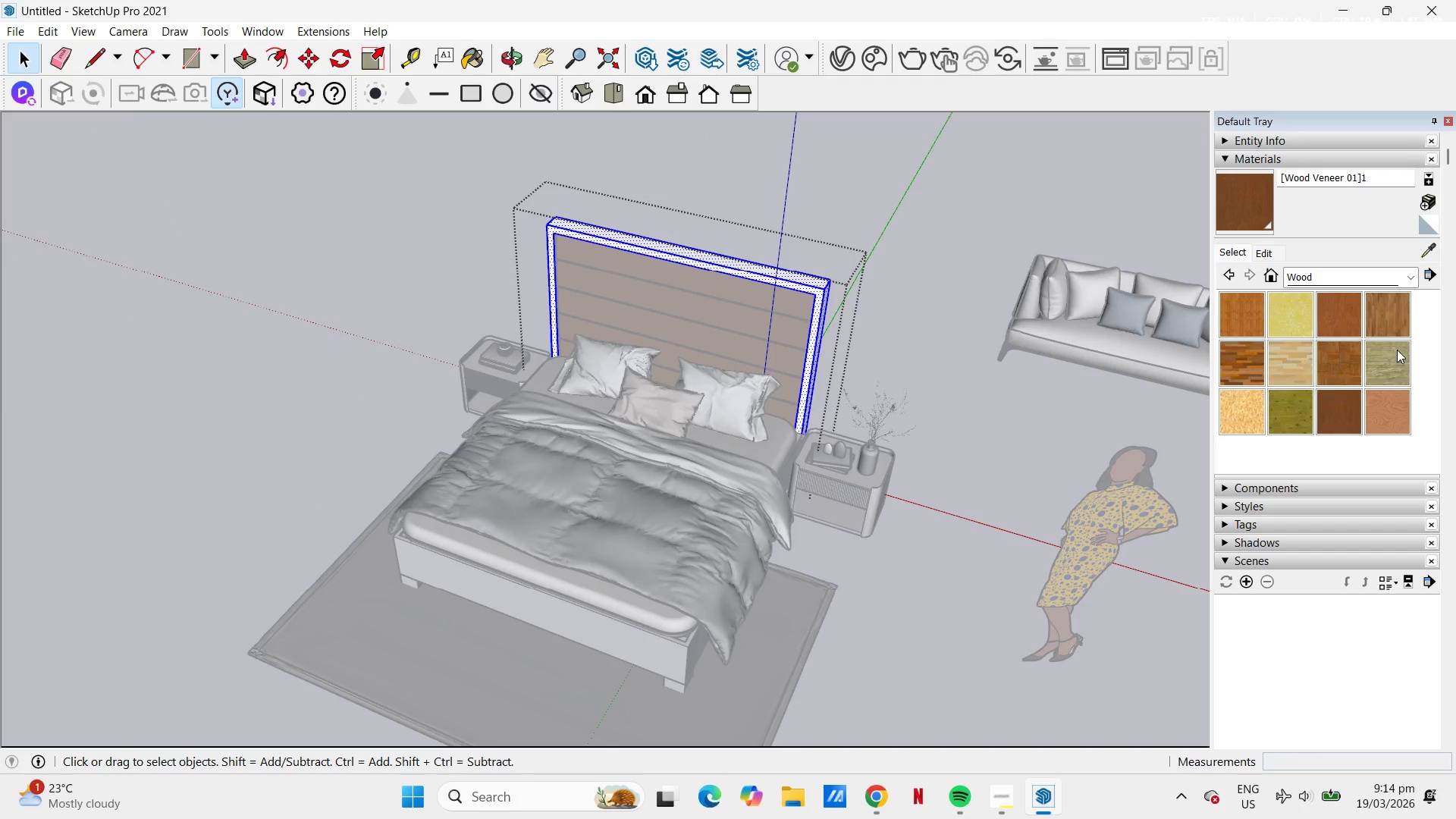 
left_click([1399, 350])
 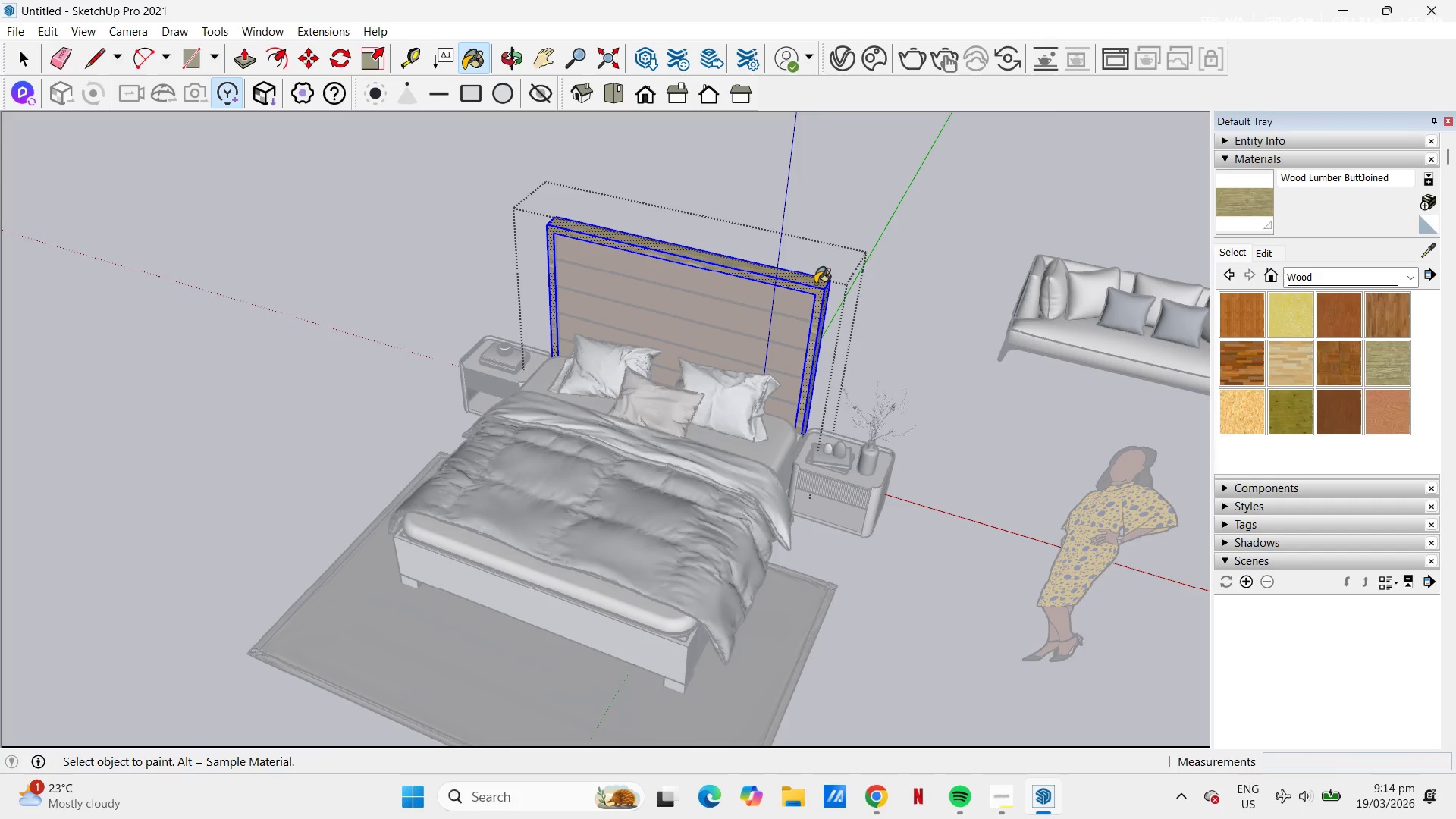 
key(Space)
 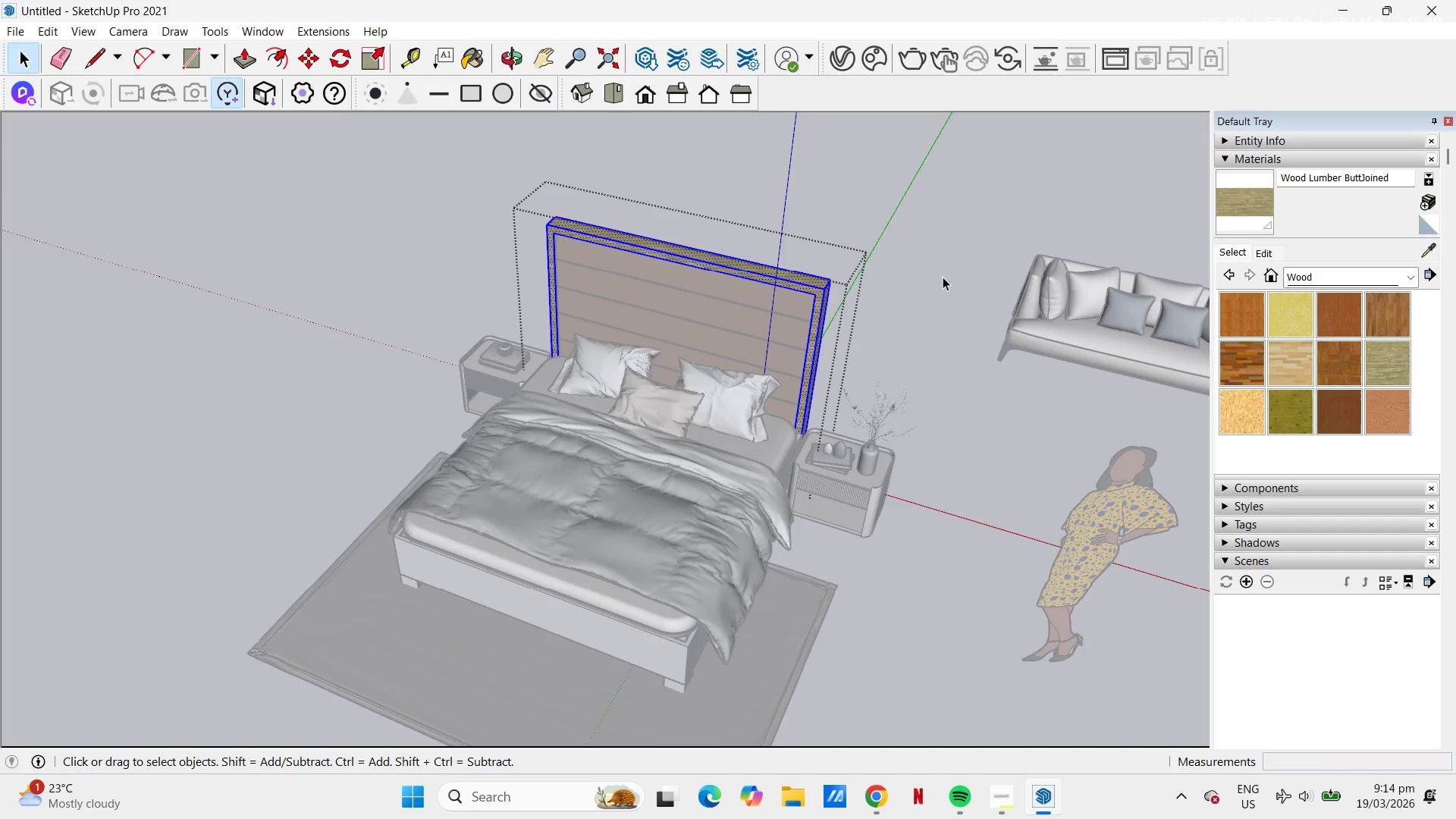 
left_click([943, 277])
 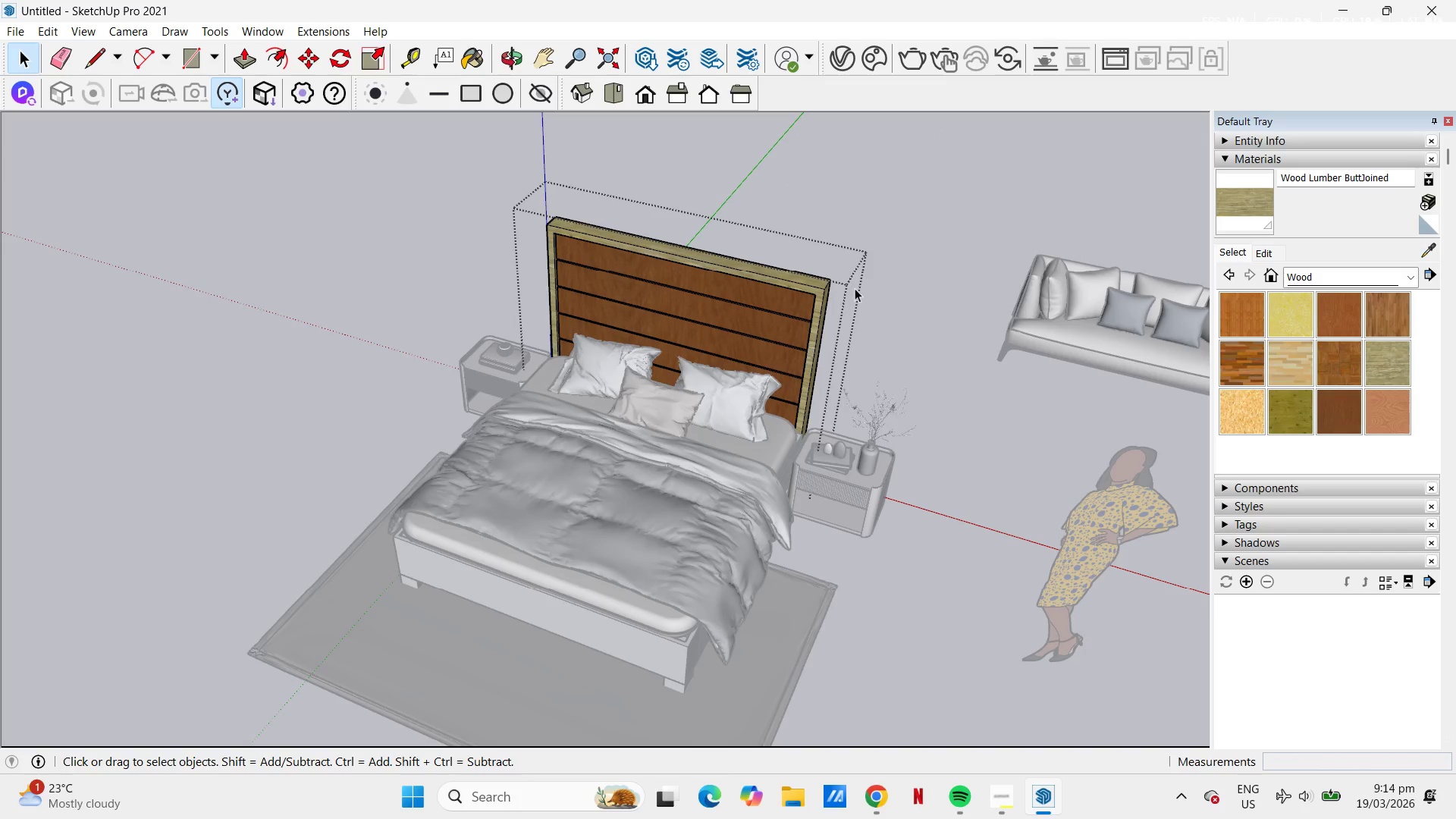 
double_click([819, 284])
 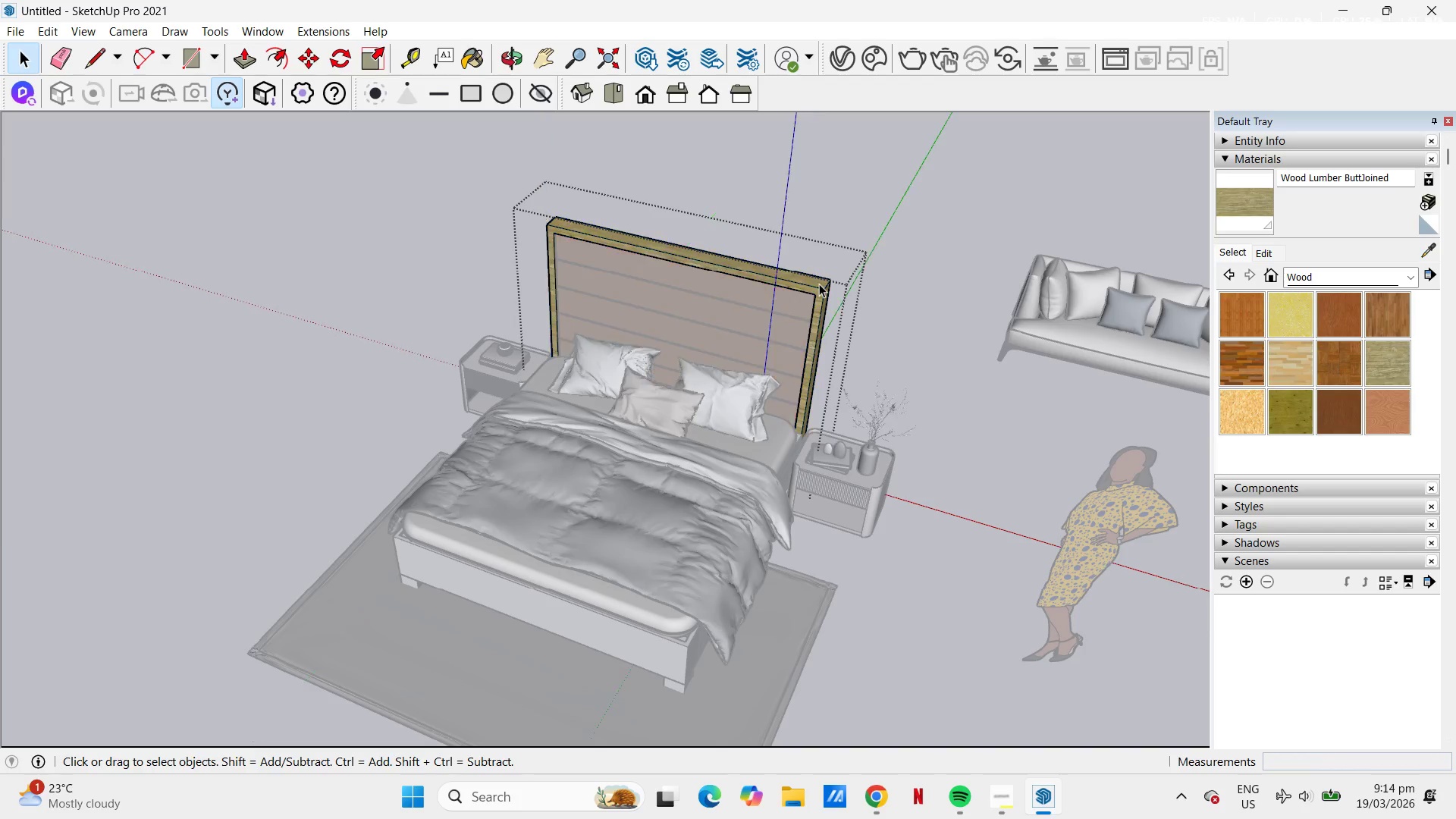 
triple_click([819, 284])
 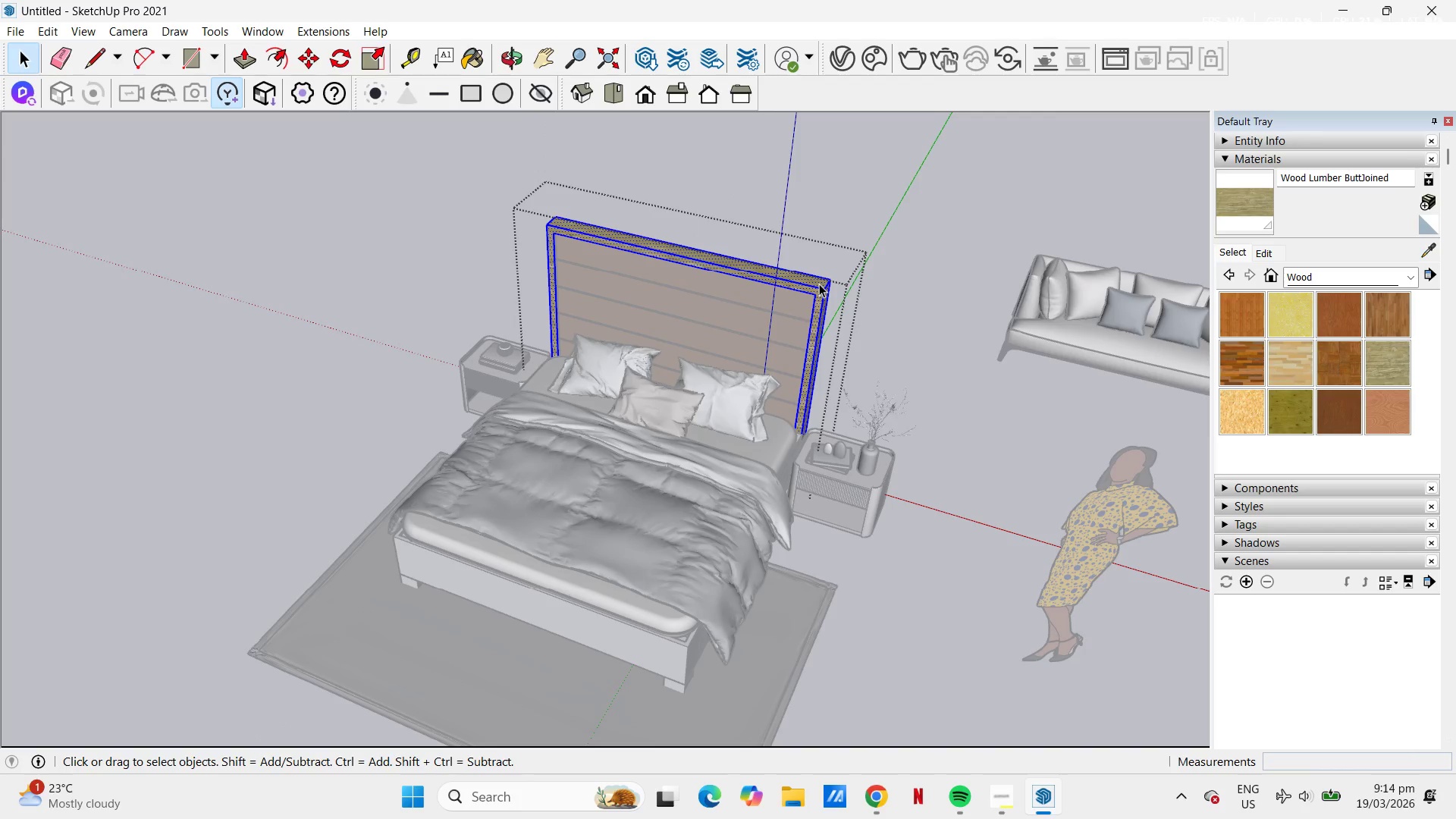 
key(Control+A)
 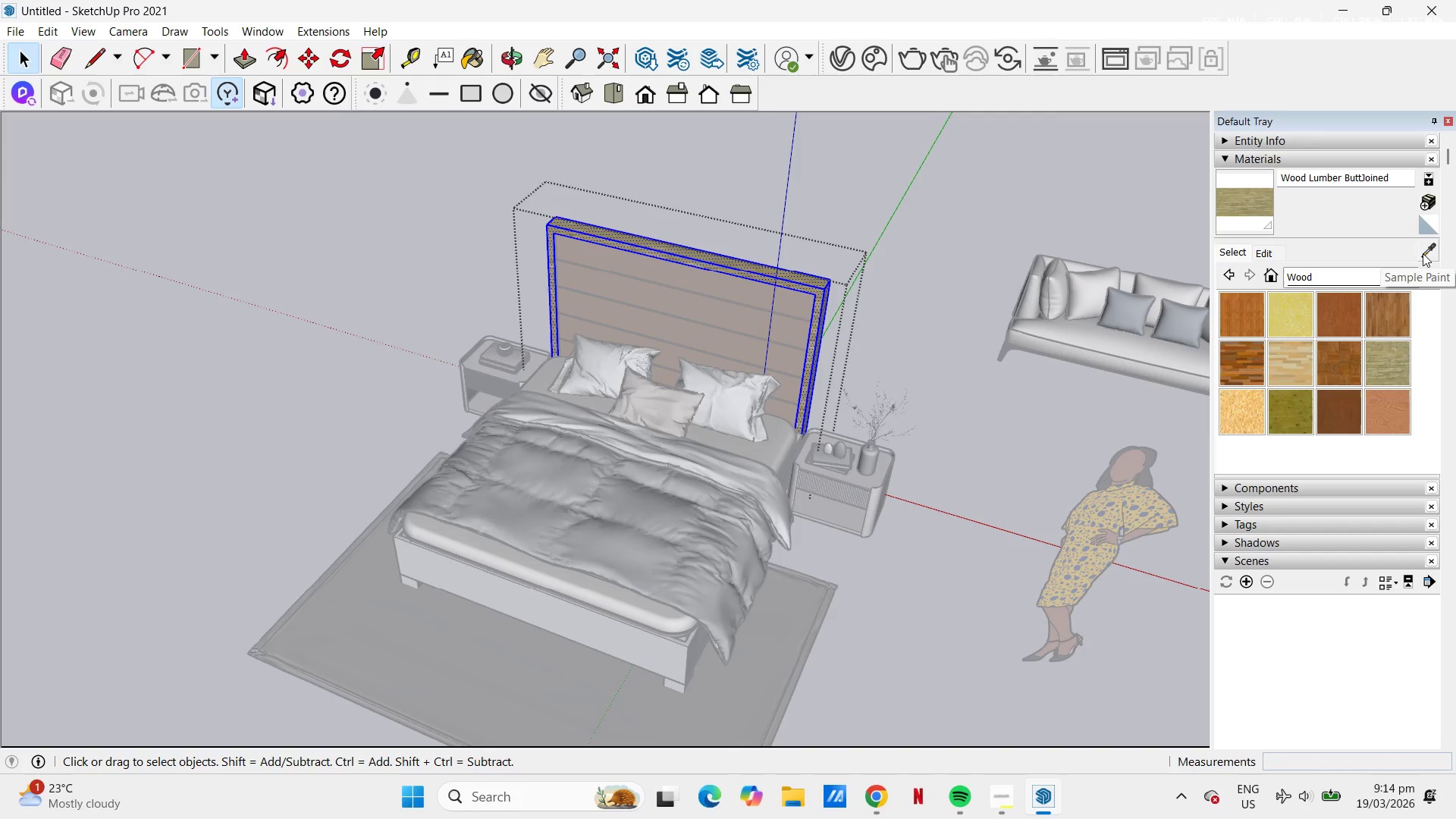 
mouse_move([1437, 280])
 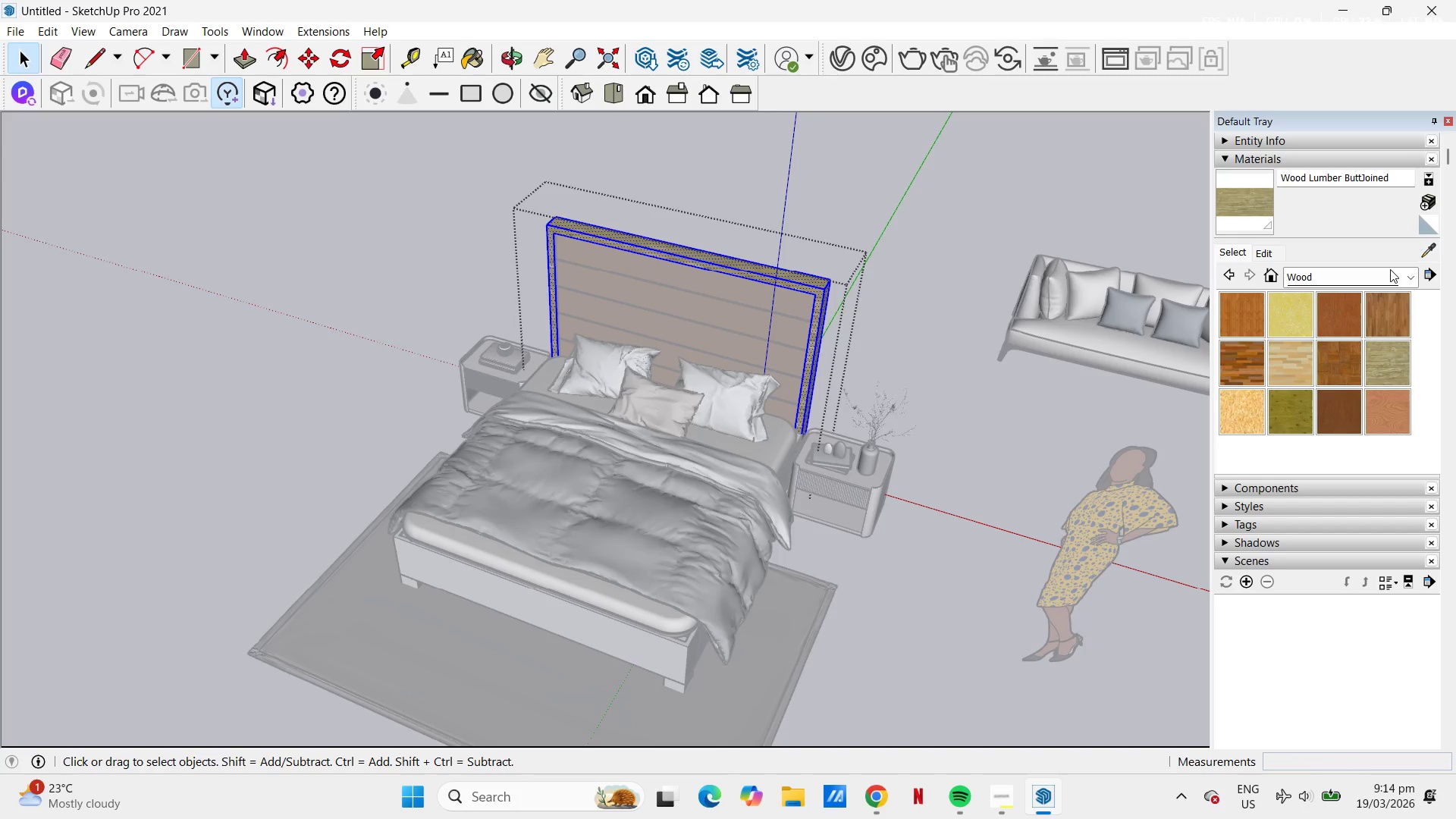 
left_click([1413, 275])
 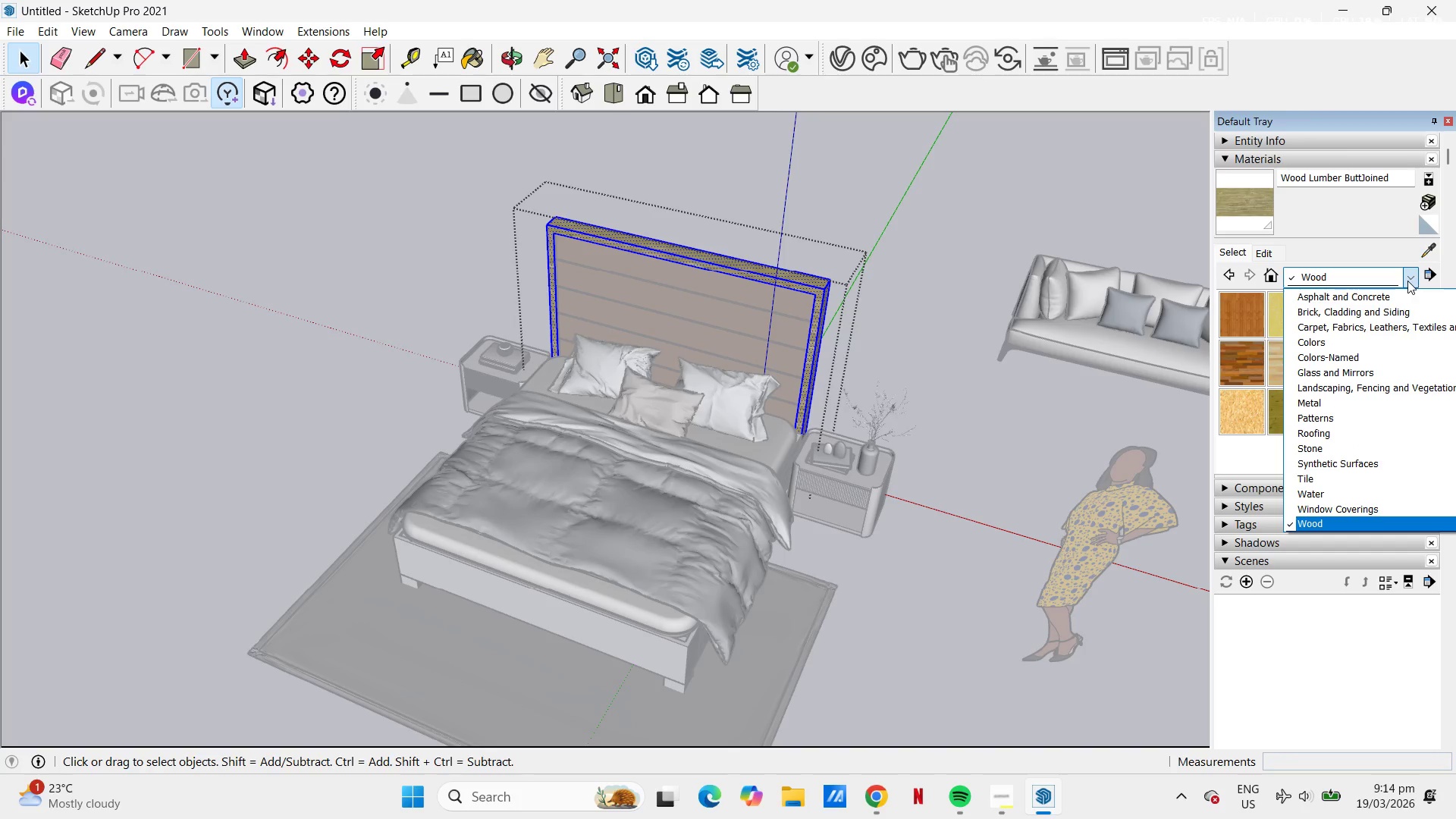 
left_click([1247, 316])
 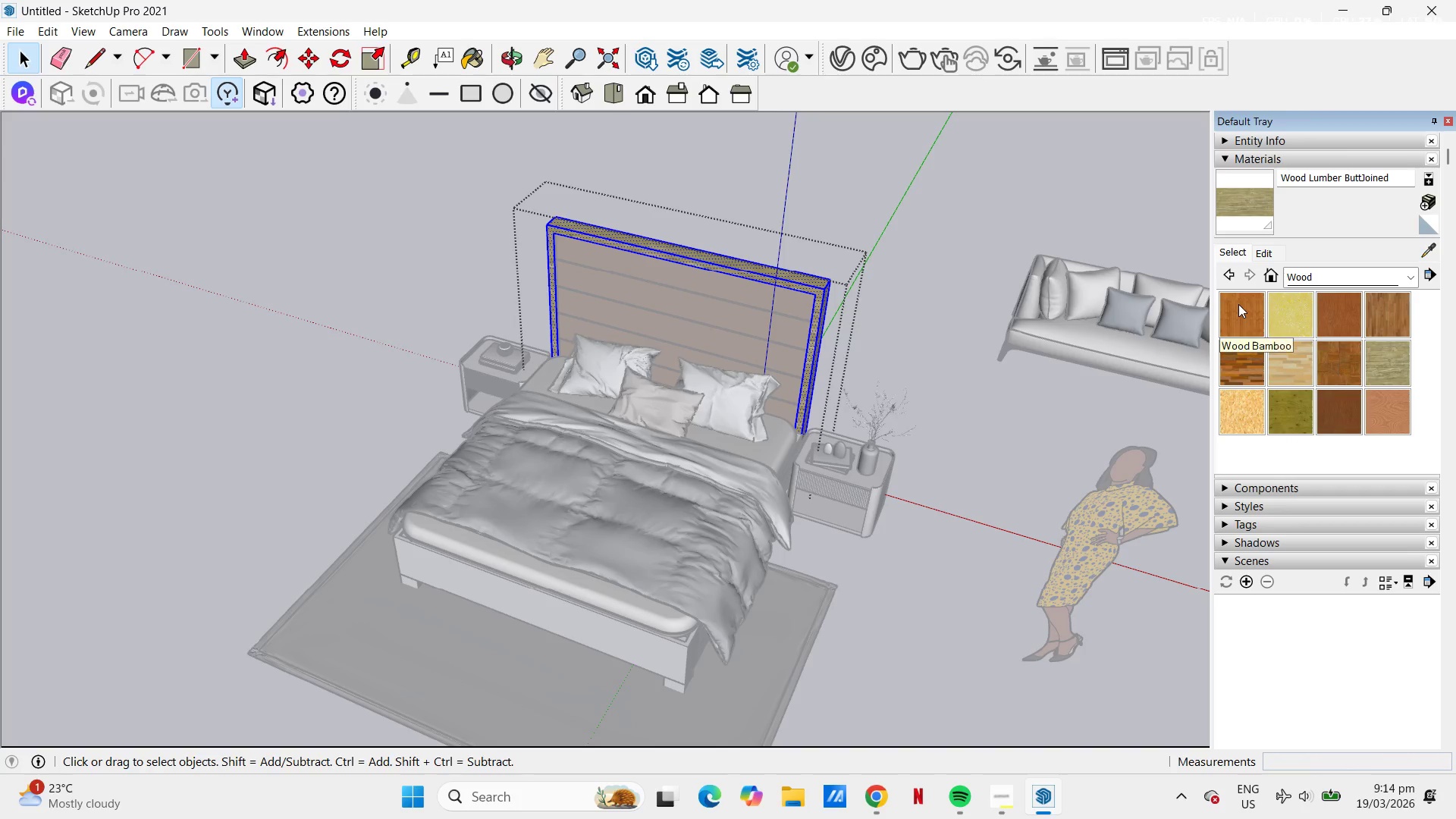 
left_click([1245, 307])
 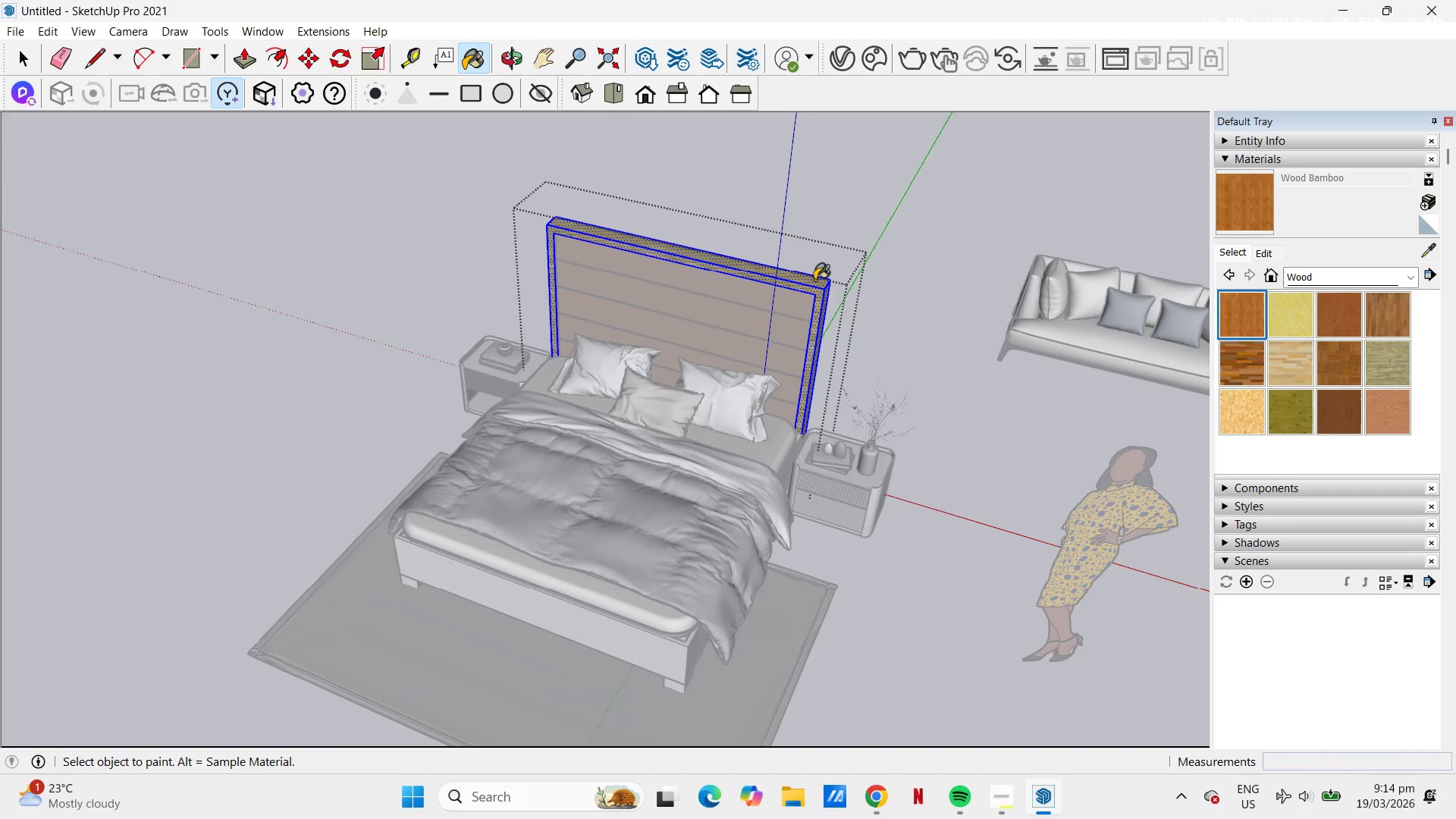 
left_click([814, 281])
 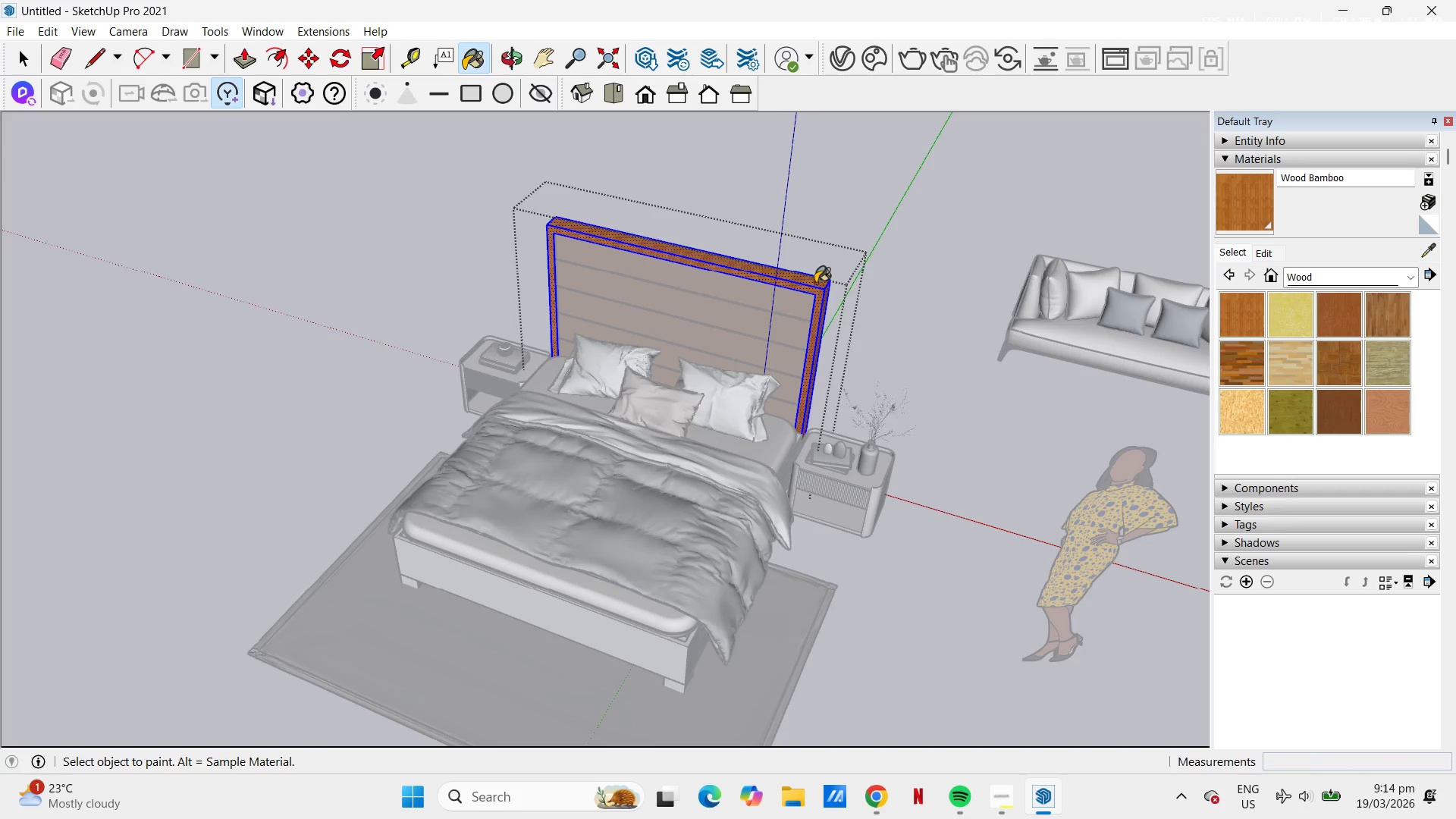 
key(Space)
 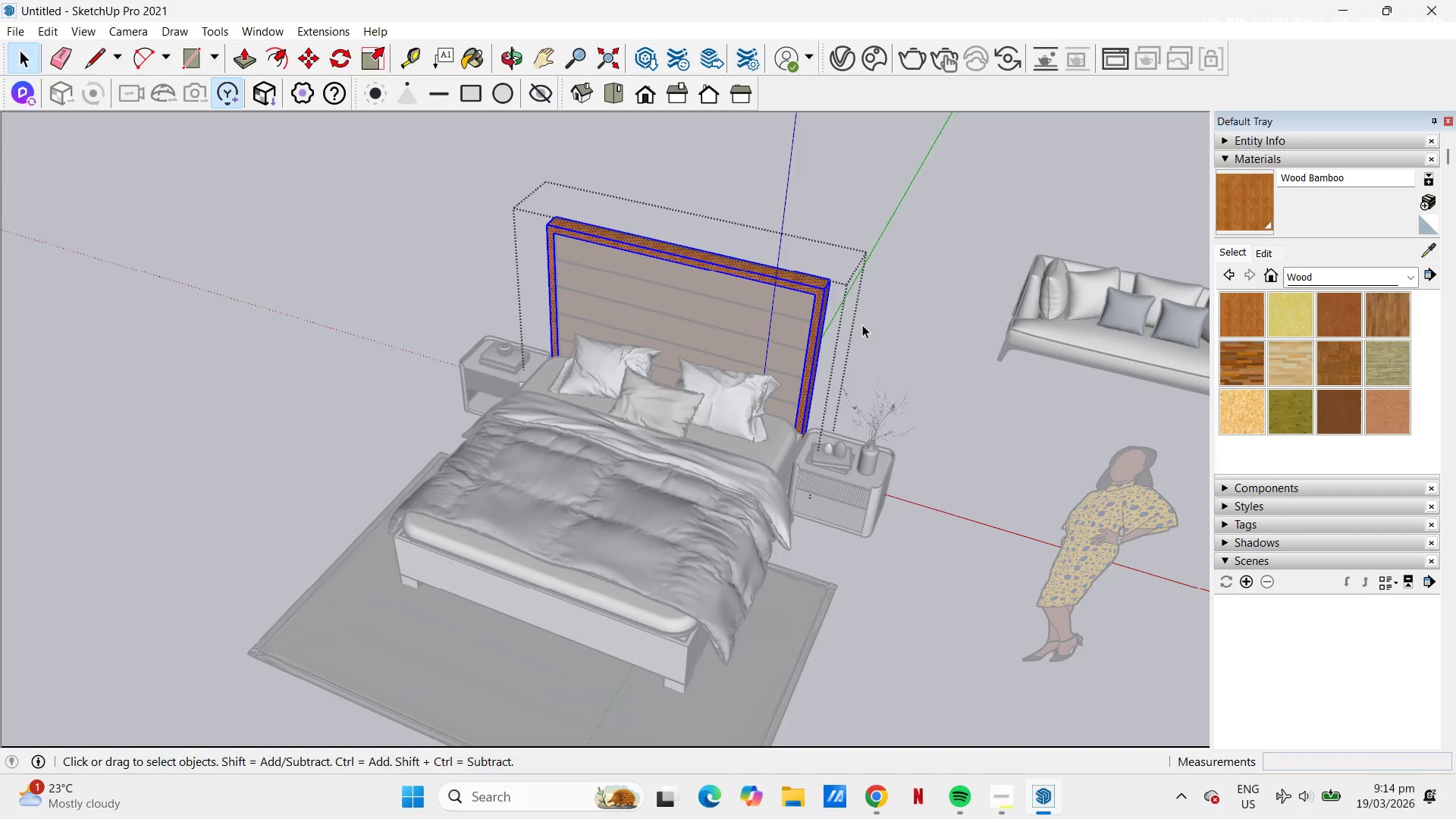 
left_click([862, 325])
 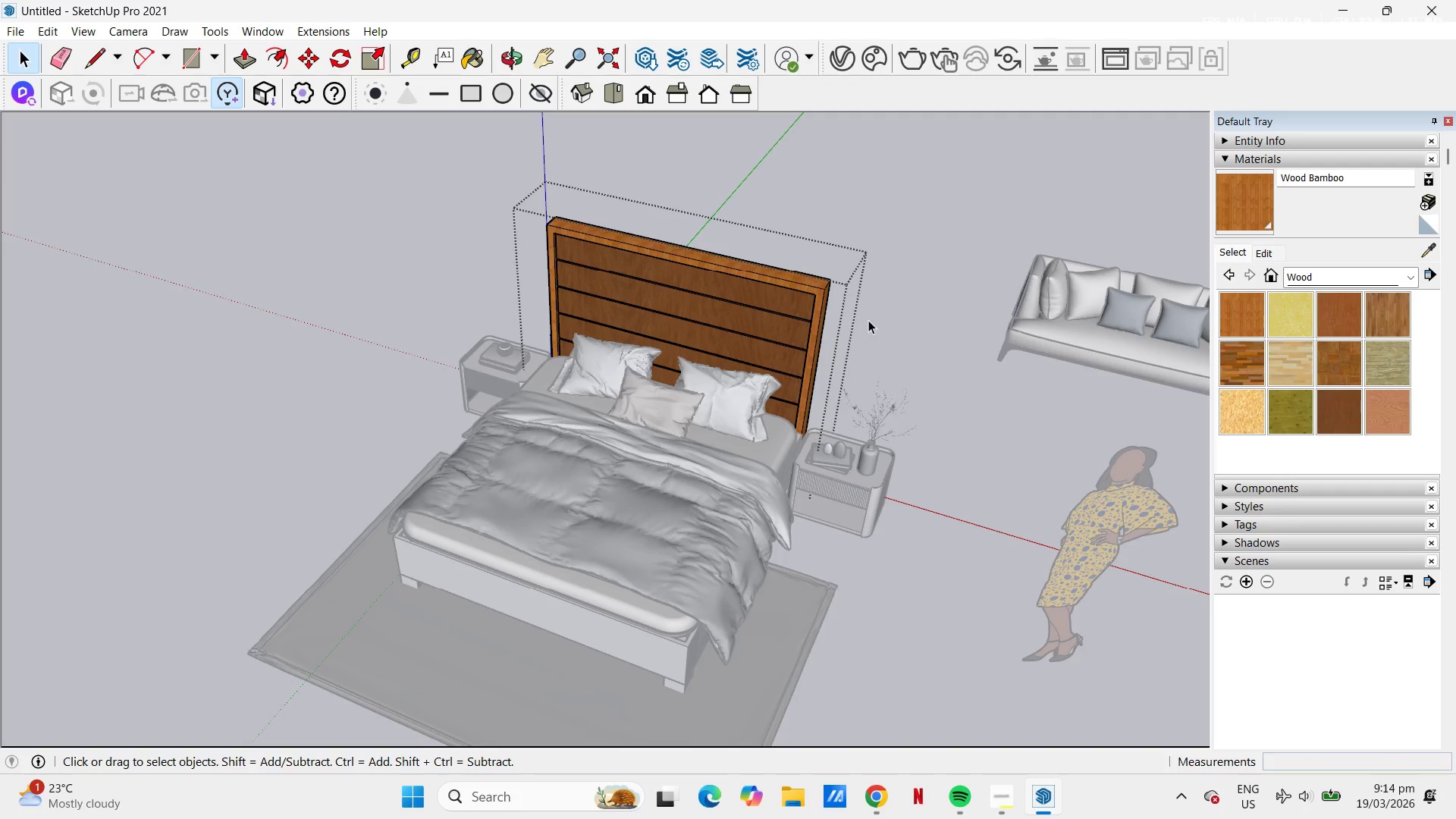 
left_click([869, 318])
 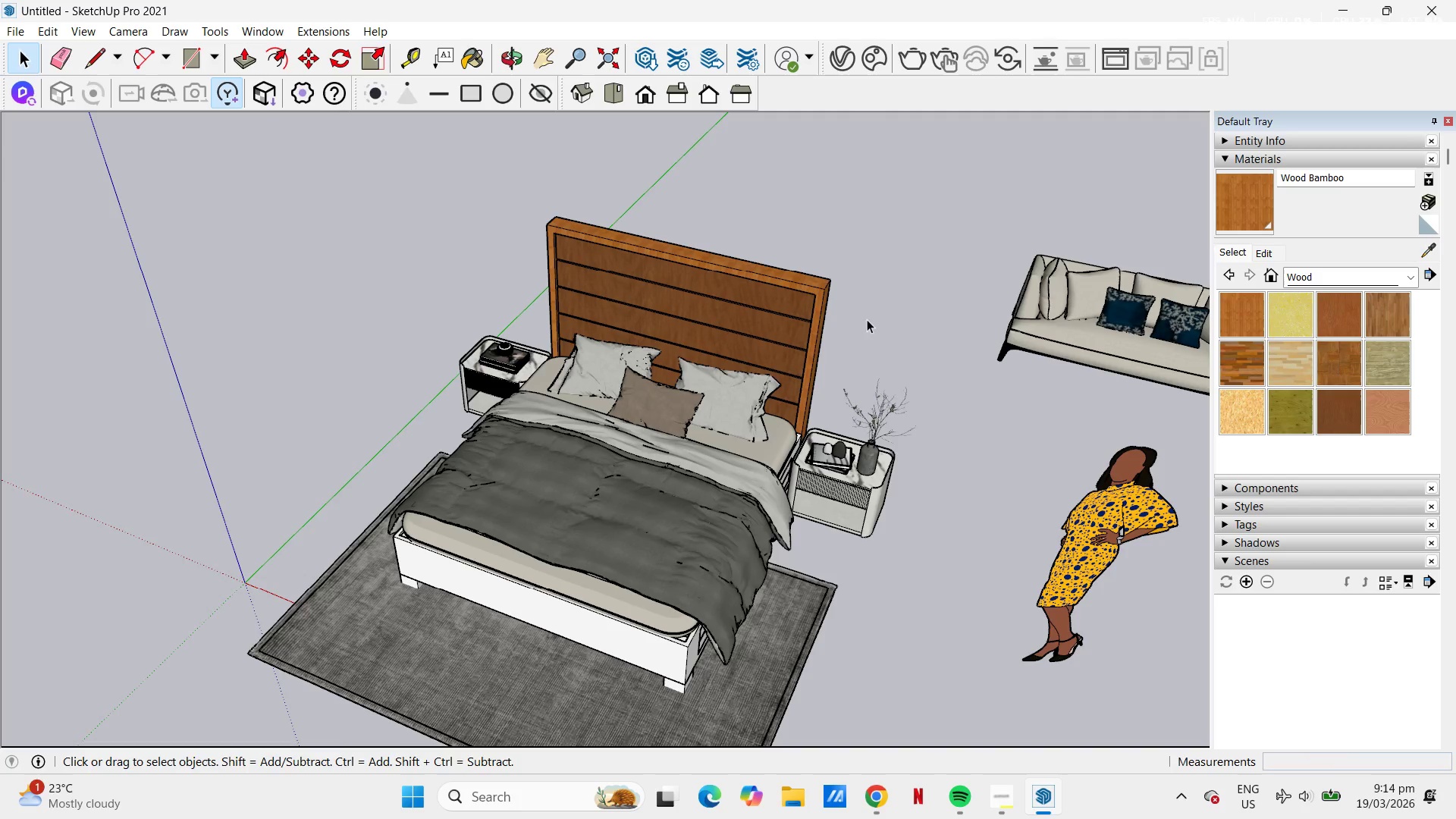 
scroll: coordinate [835, 361], scroll_direction: down, amount: 1.0
 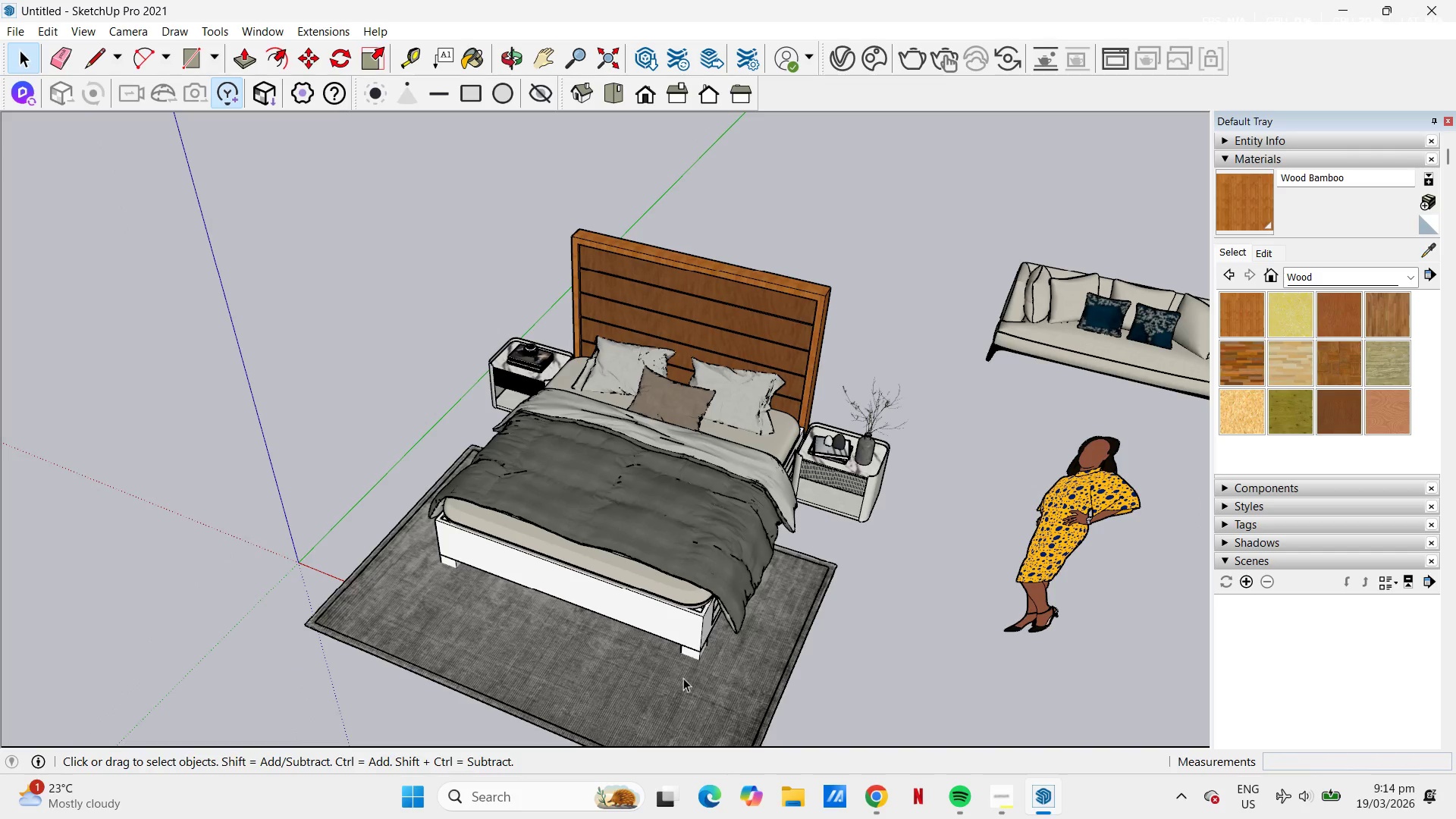 
scroll: coordinate [852, 226], scroll_direction: up, amount: 8.0
 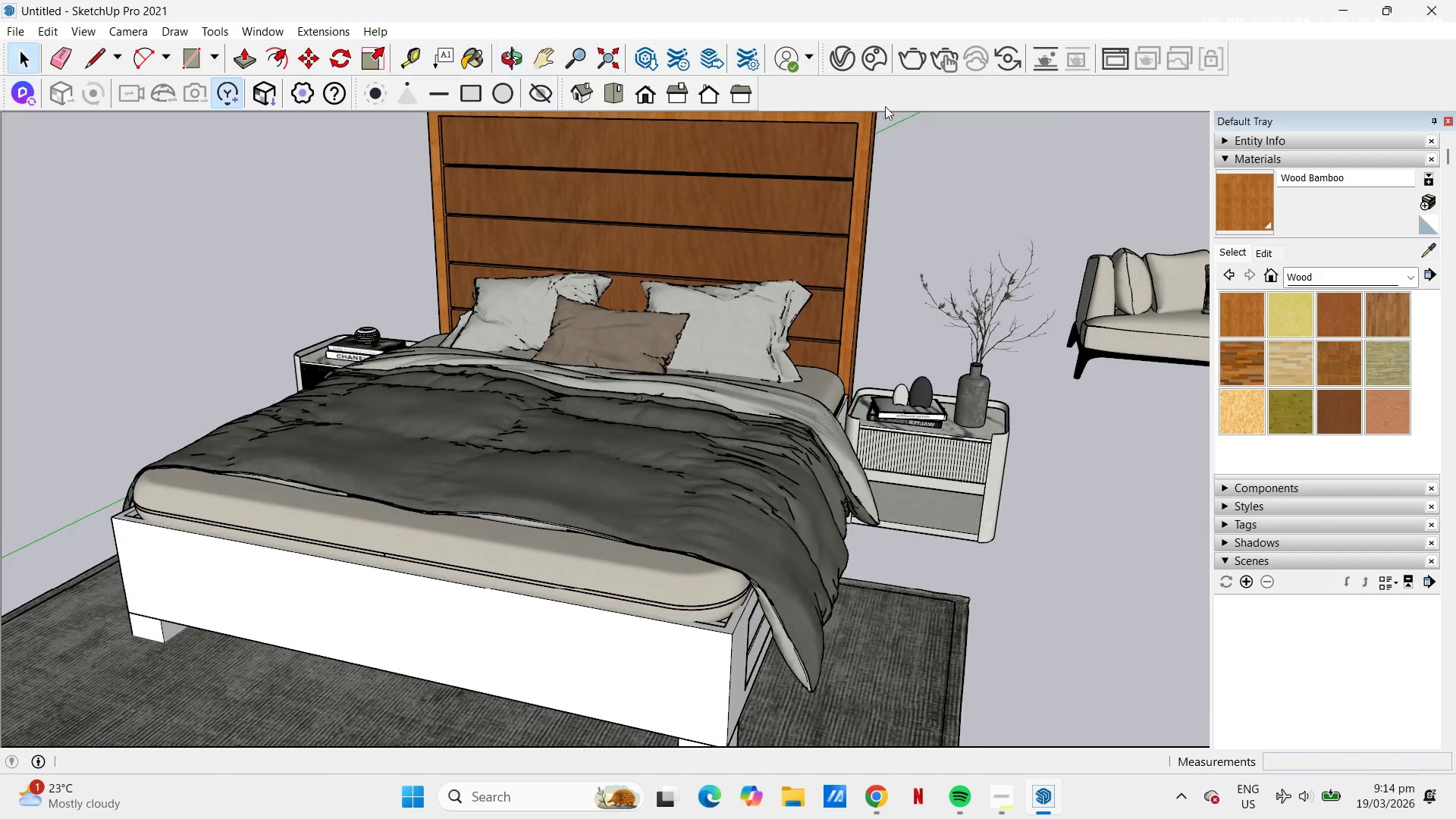 
scroll: coordinate [847, 265], scroll_direction: down, amount: 13.0
 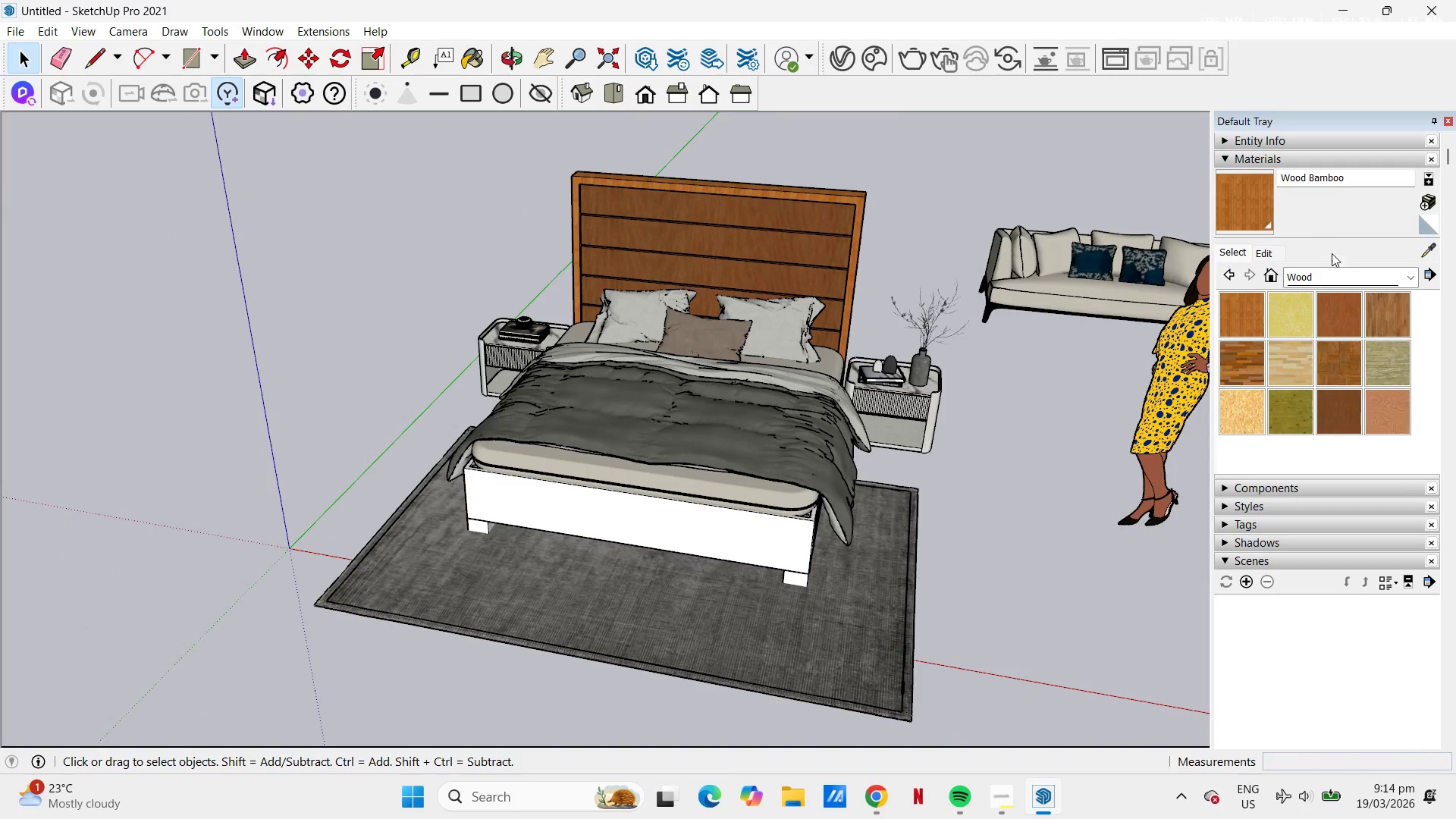 
left_click([1428, 244])
 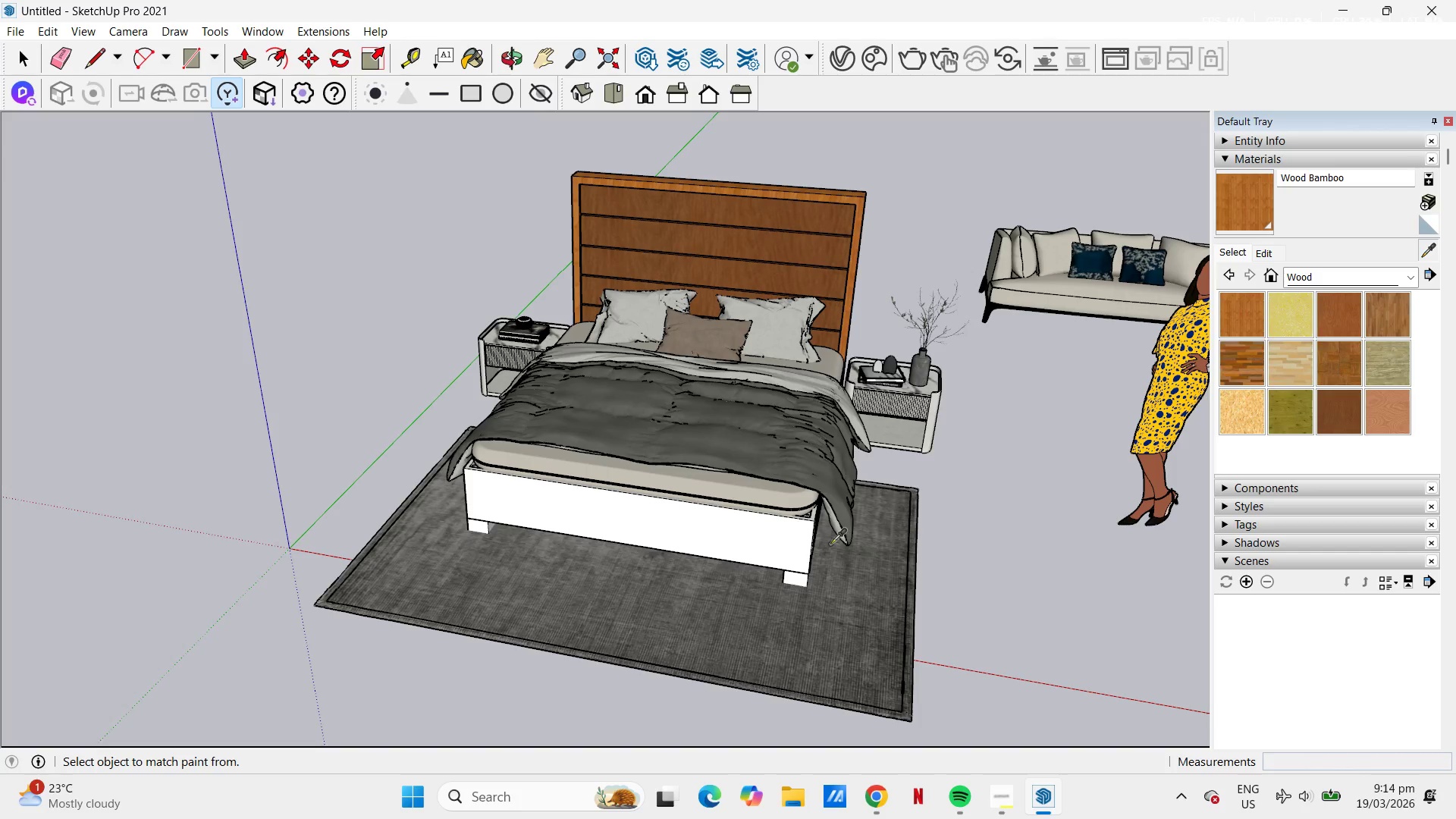 
key(Space)
 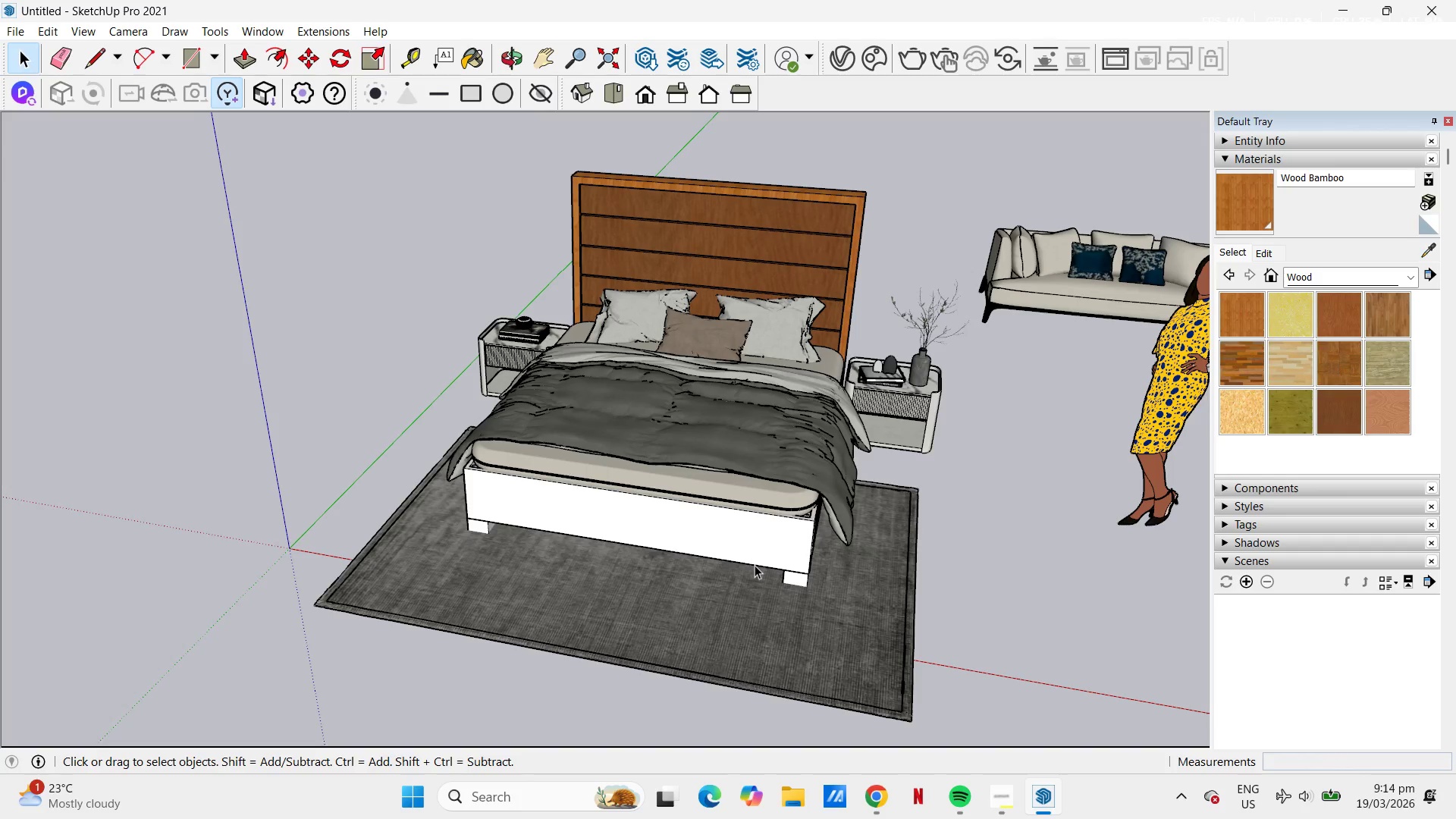 
double_click([770, 539])
 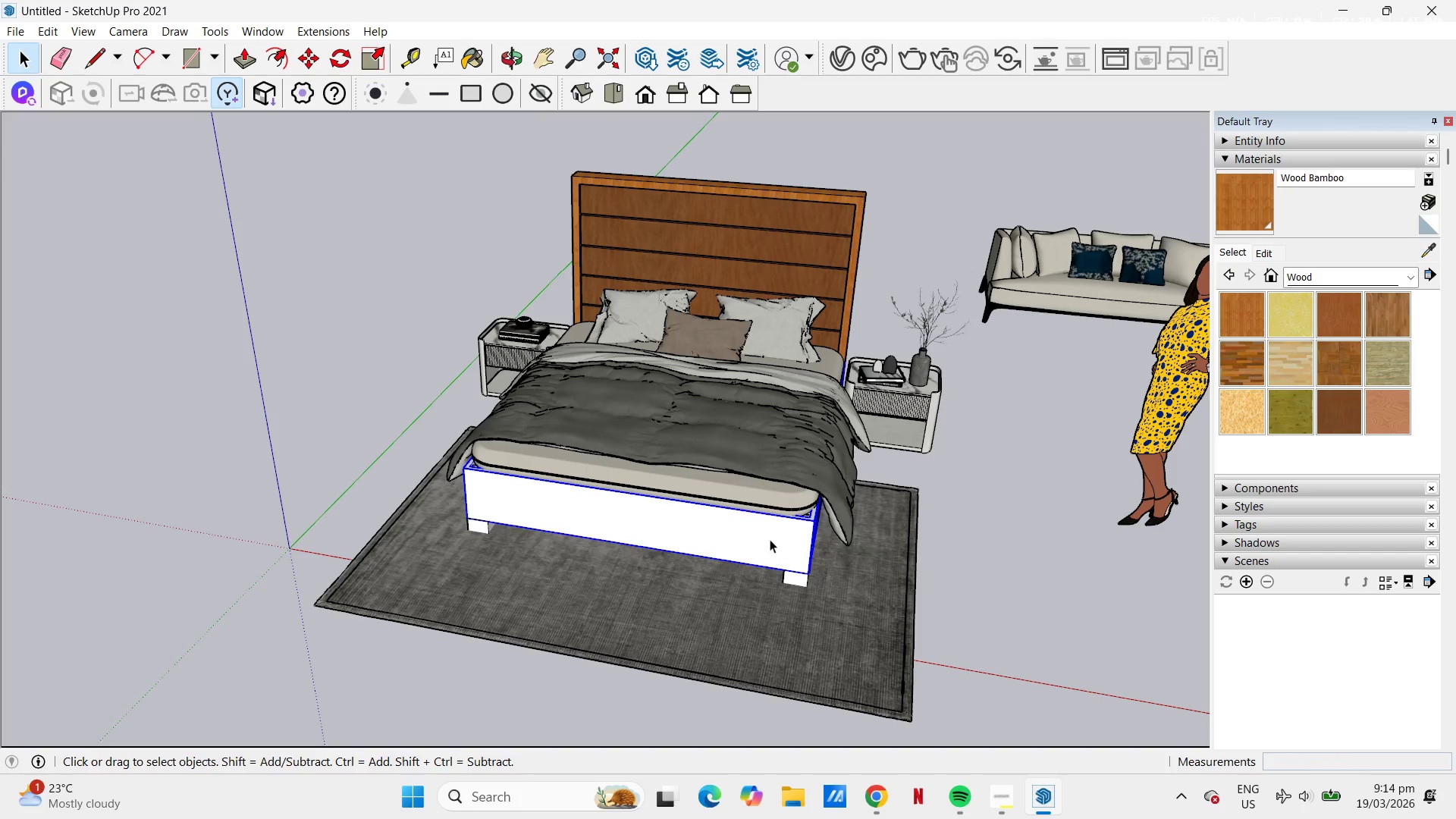 
triple_click([770, 539])
 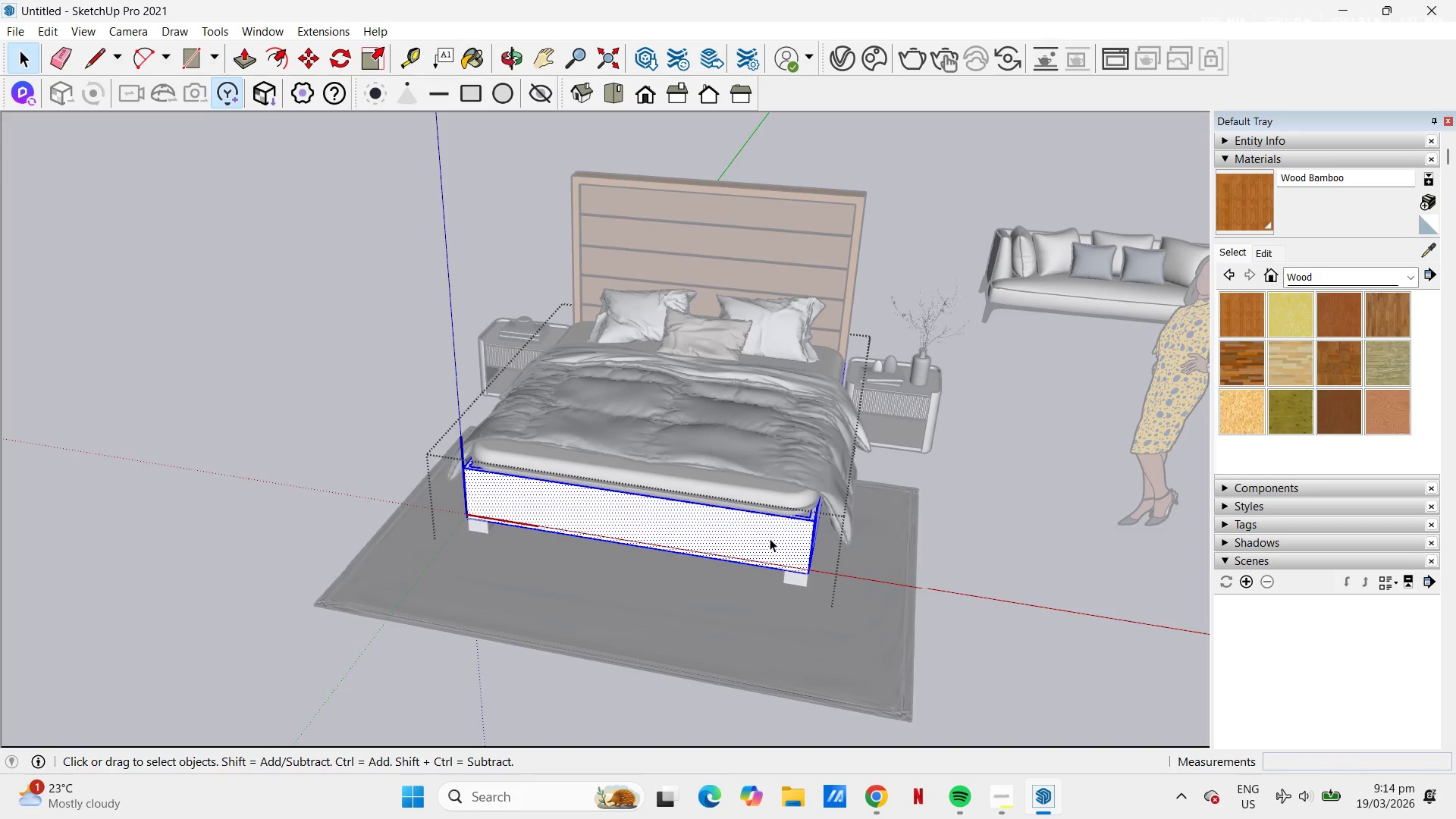 
key(Control+A)
 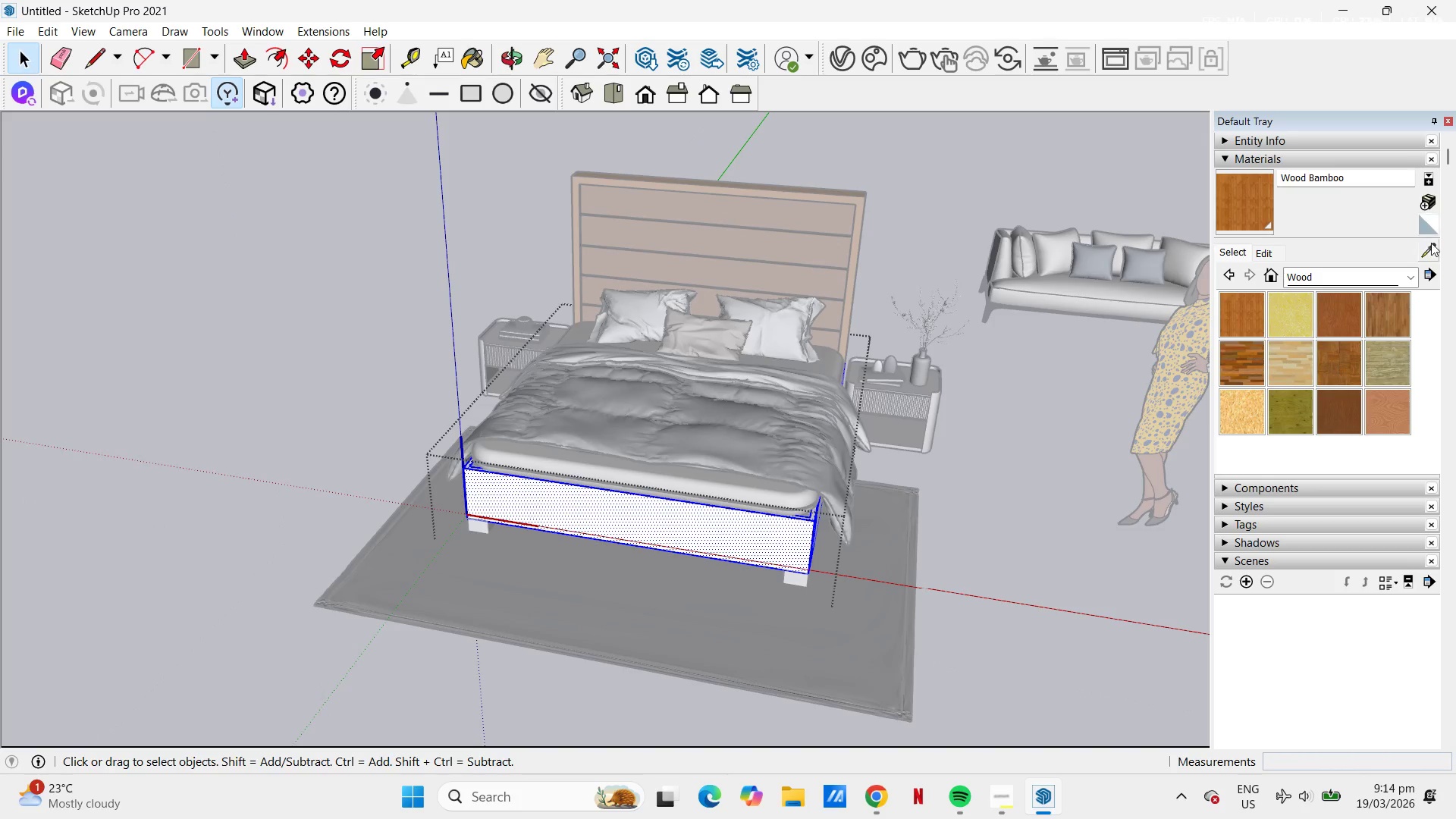 
left_click([1432, 246])
 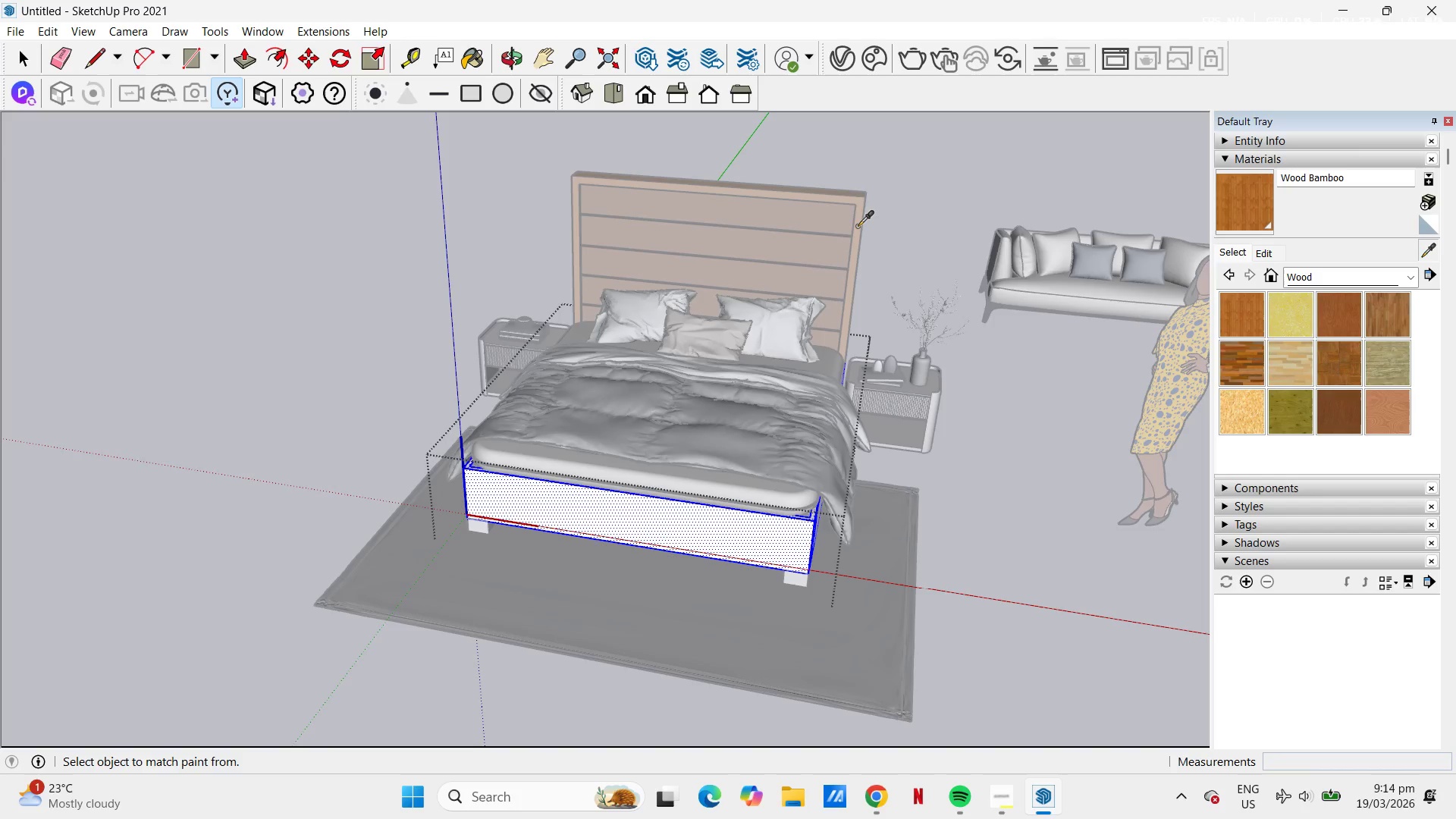 
wait(7.06)
 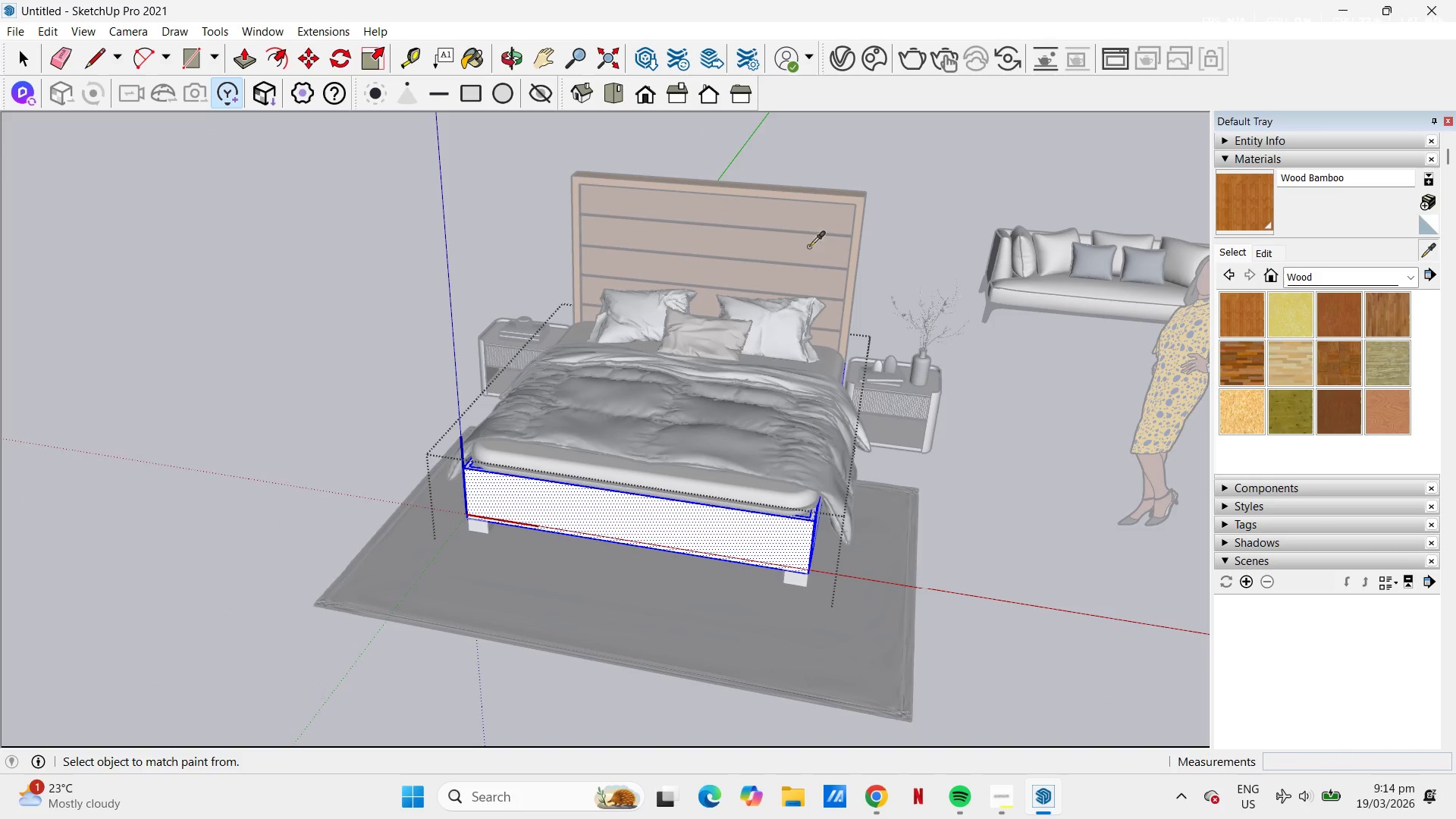 
key(B)
 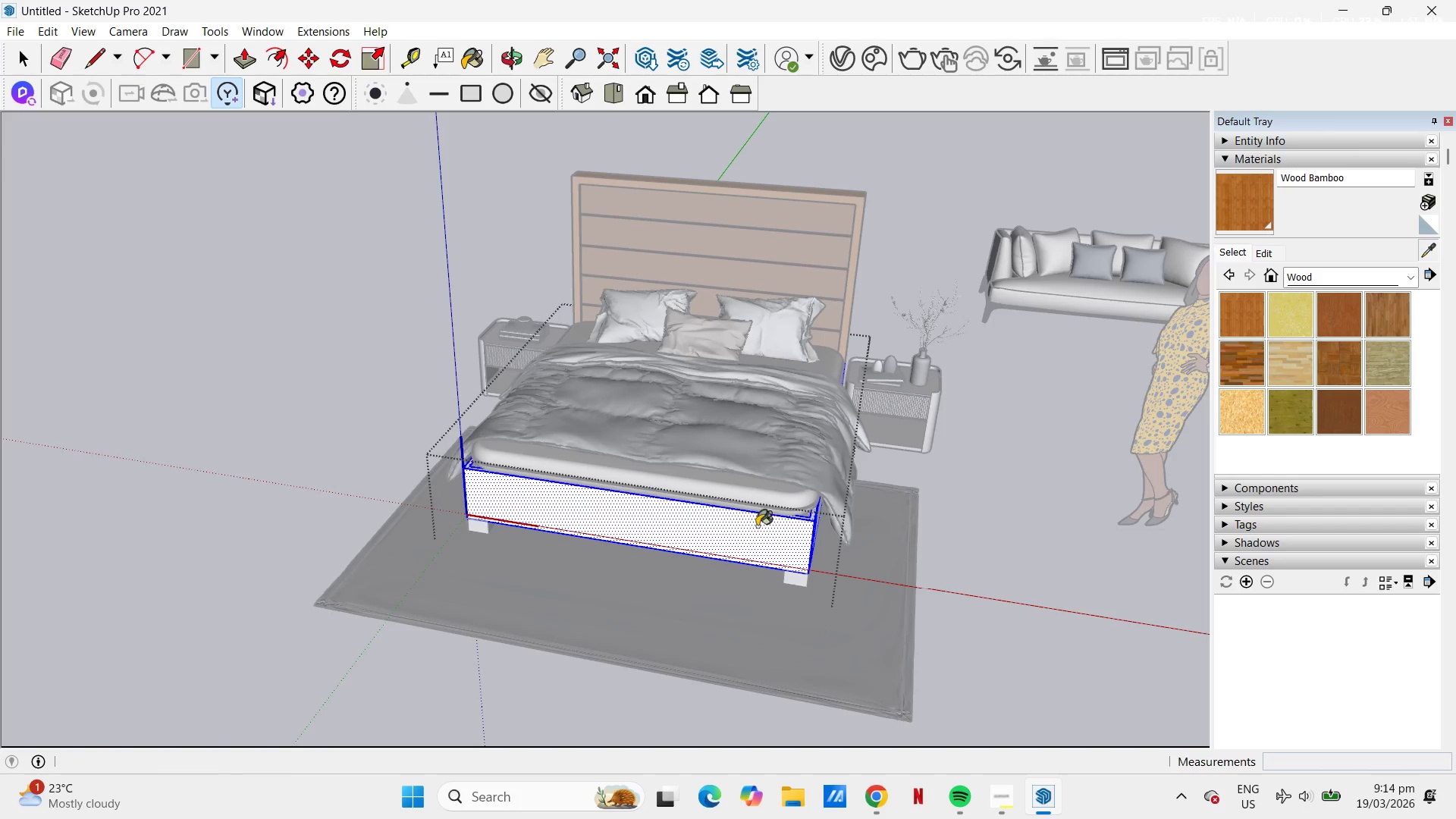 
left_click([757, 526])
 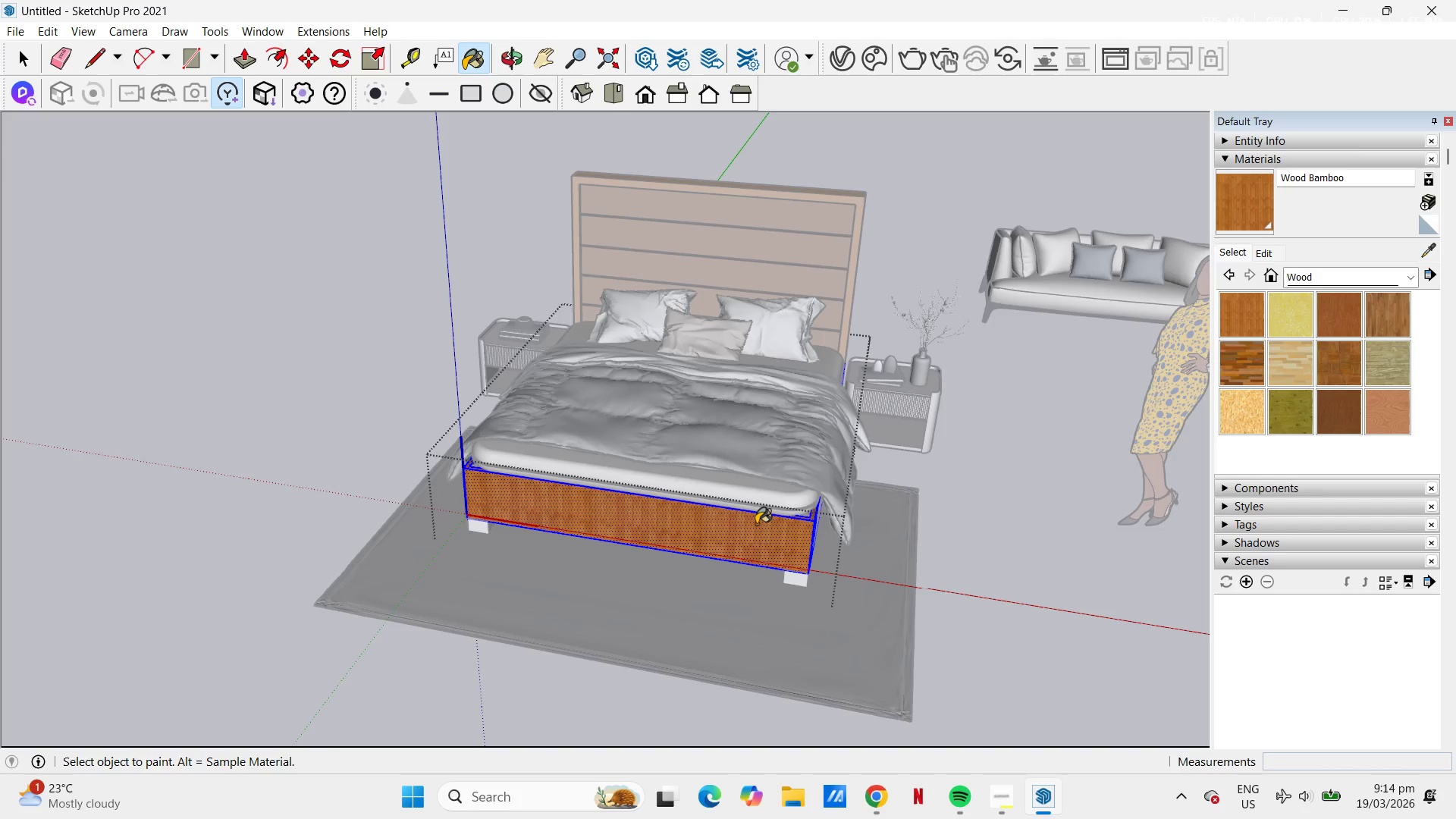 
key(Space)
 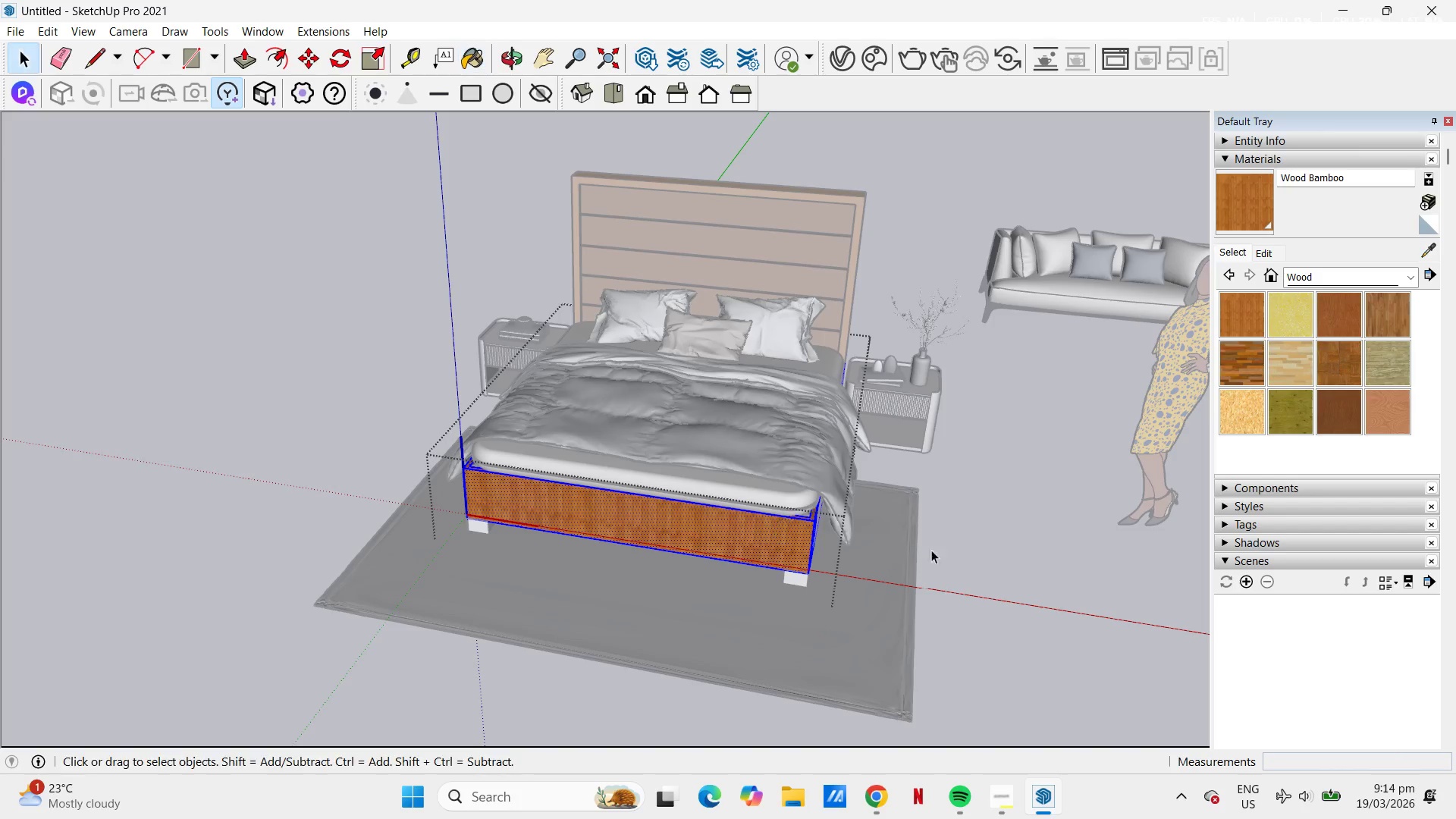 
left_click([951, 550])
 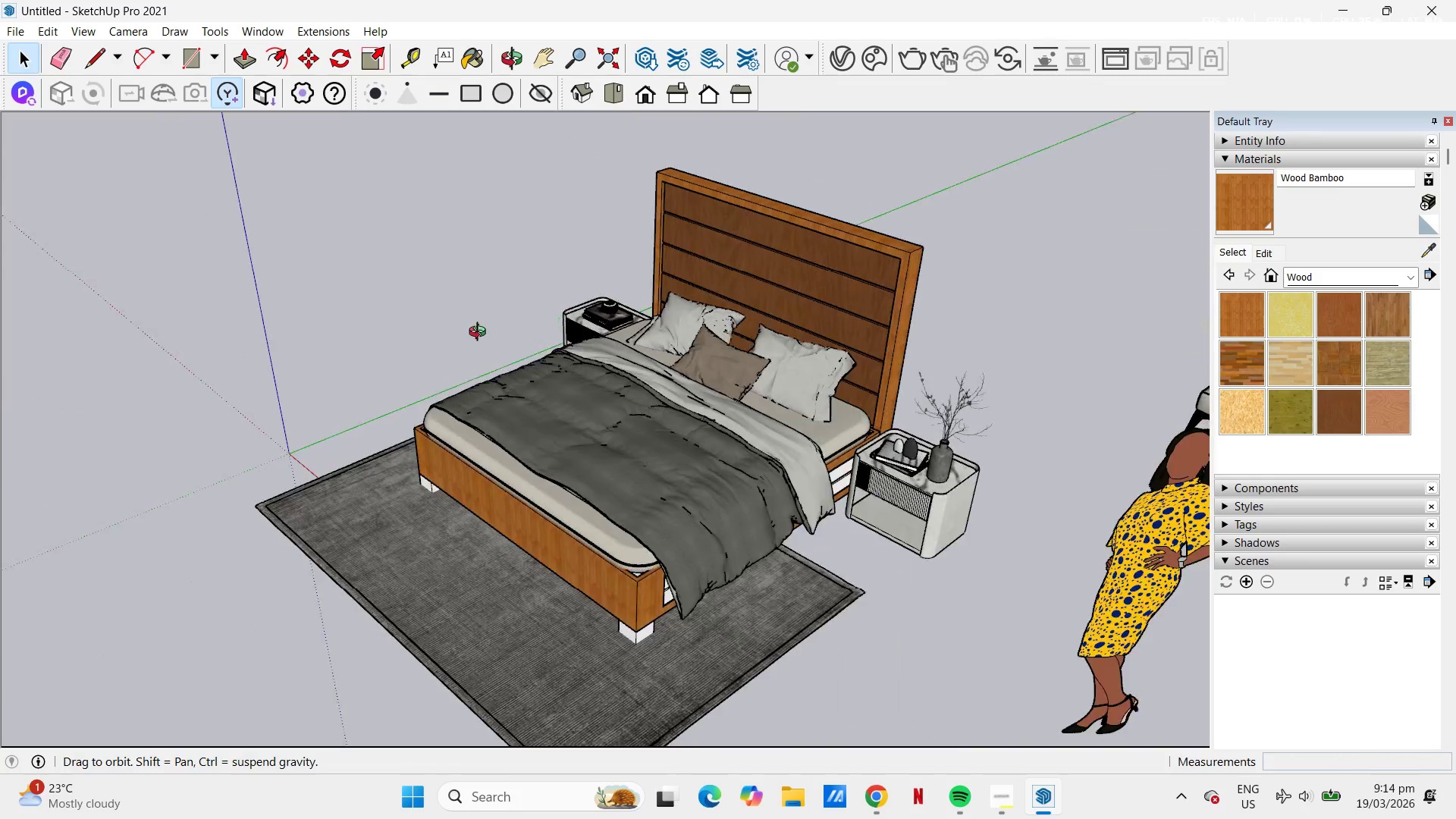 
scroll: coordinate [810, 475], scroll_direction: up, amount: 3.0
 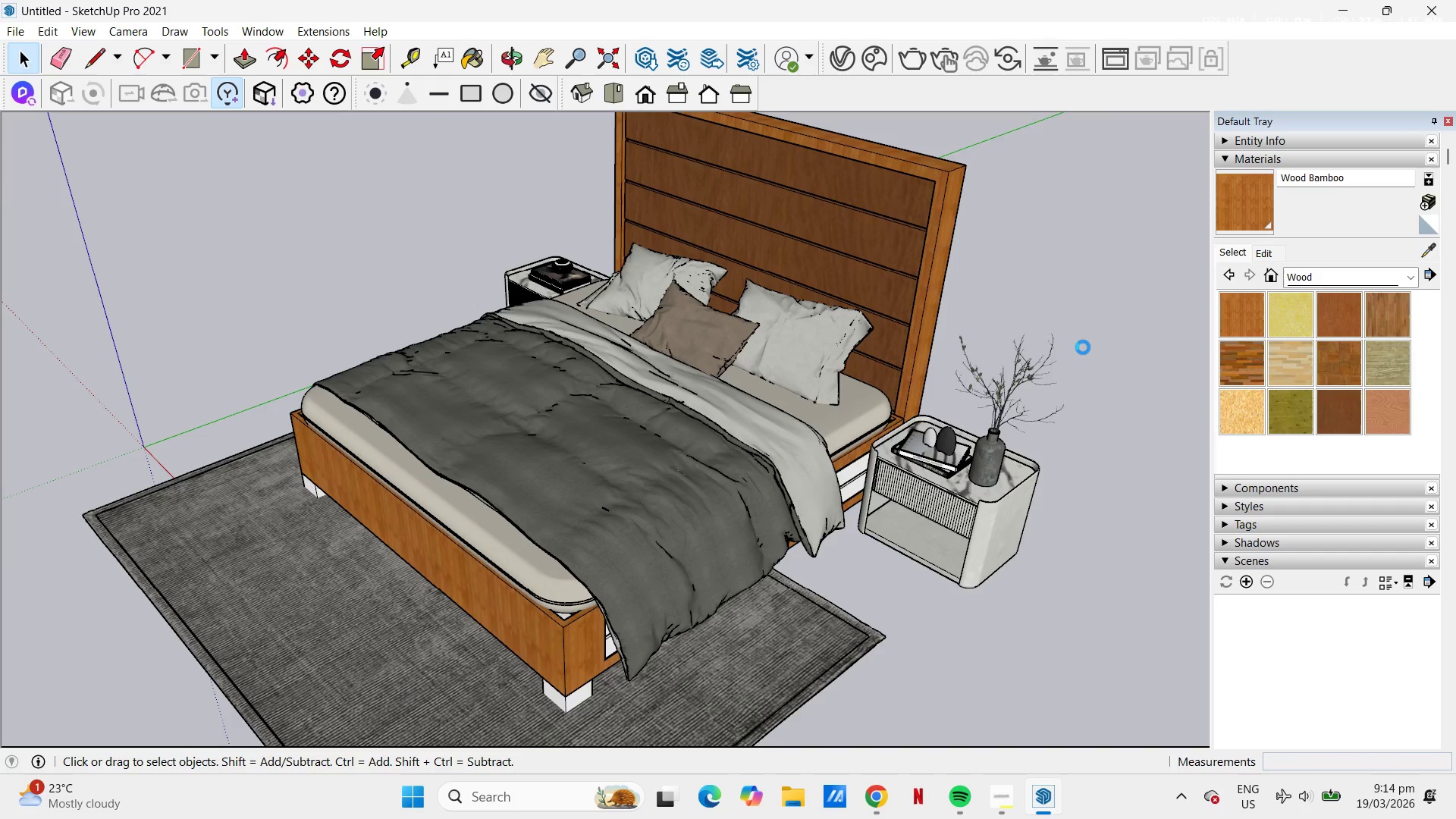 
wait(8.24)
 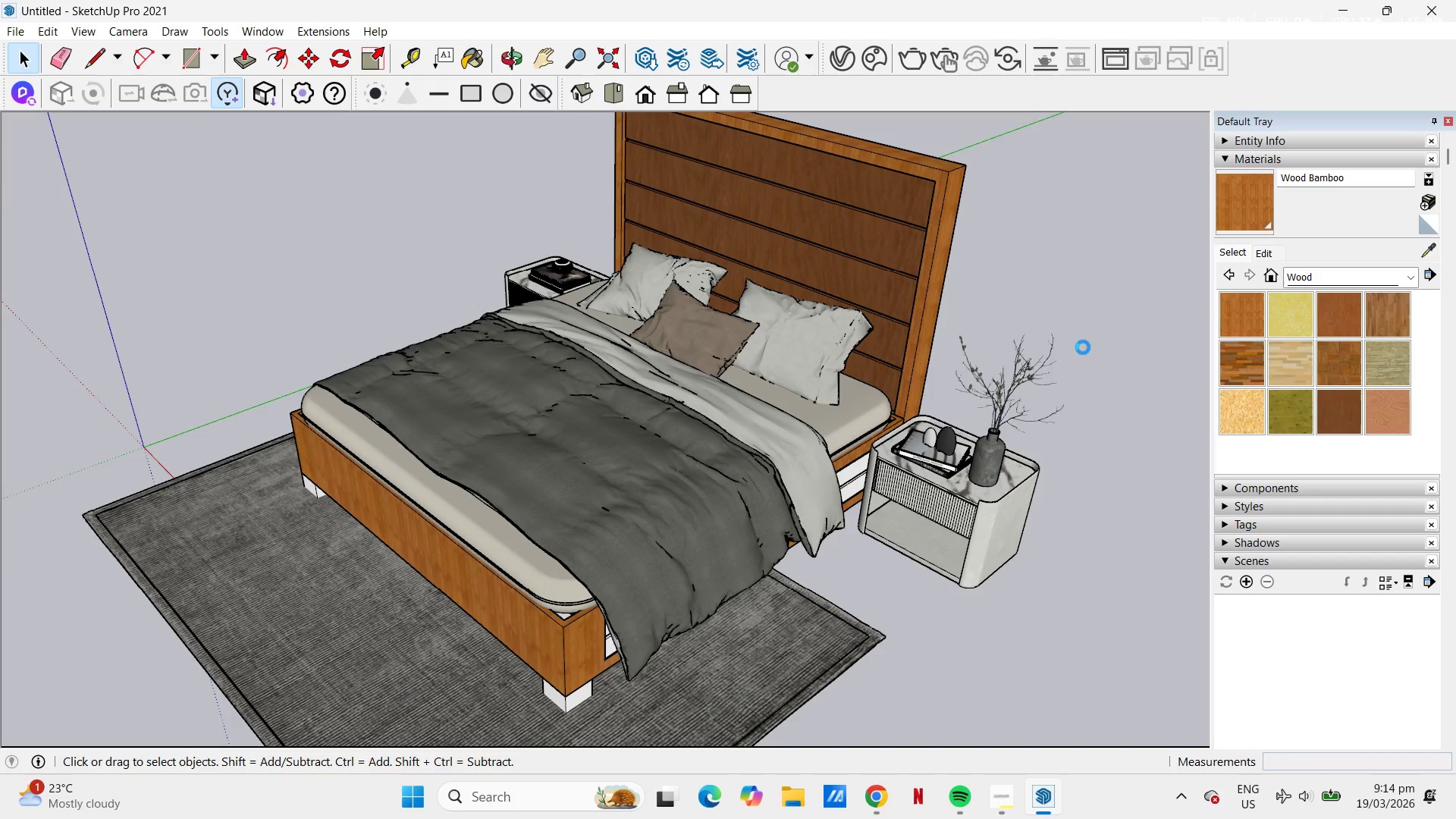 
left_click([1003, 804])